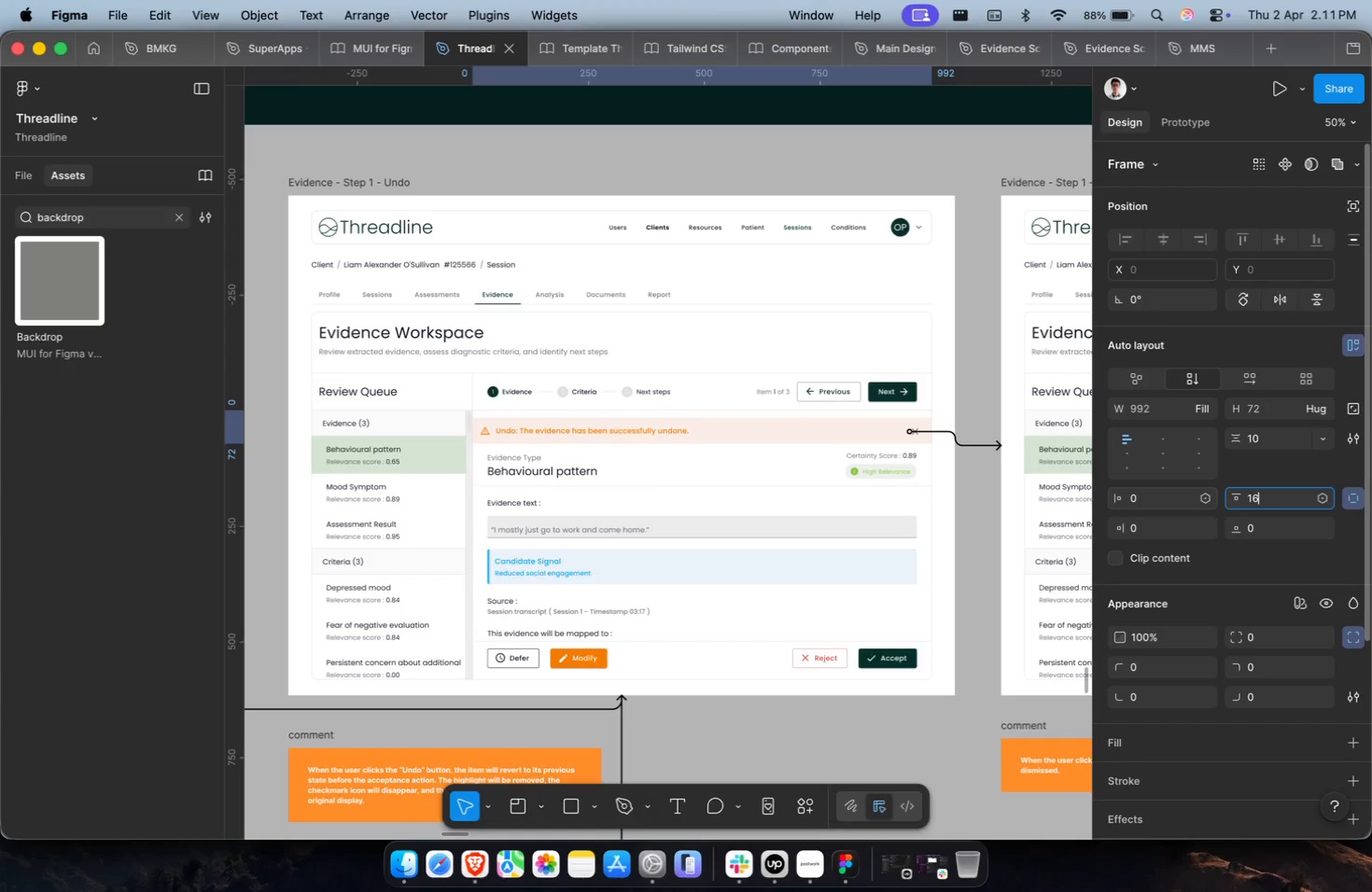 
key(0)
 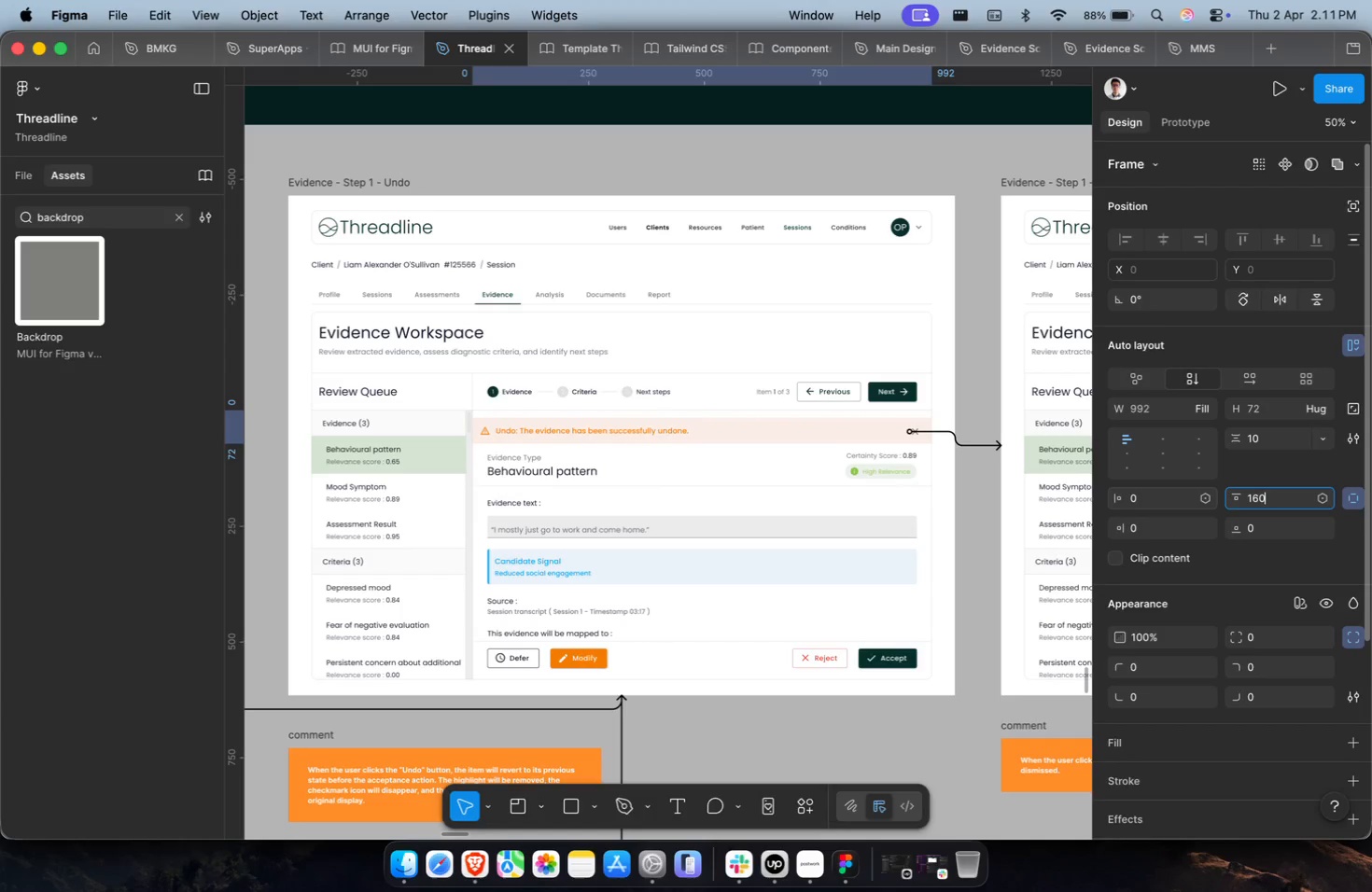 
key(Backspace)
 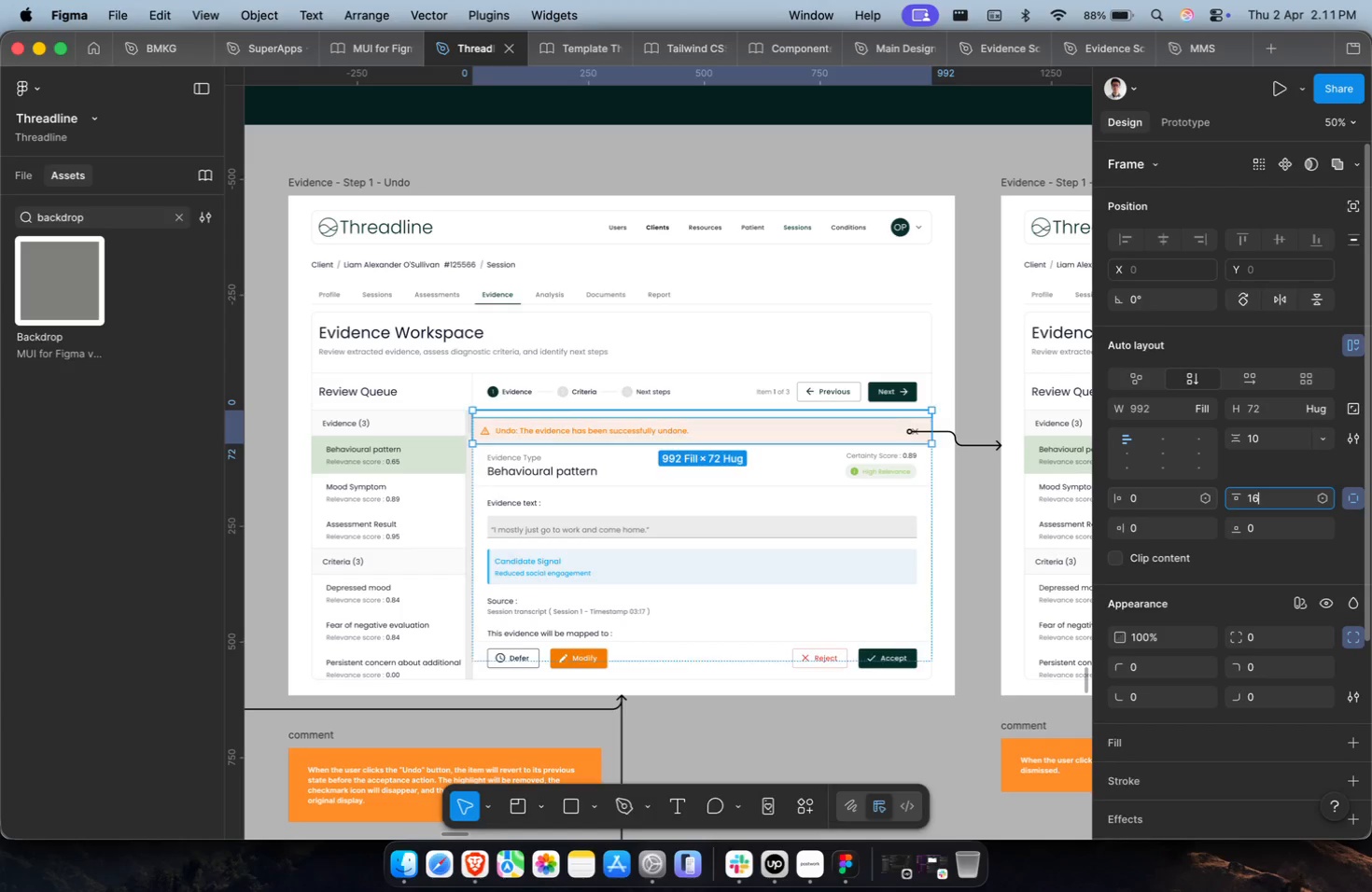 
key(Backspace)
 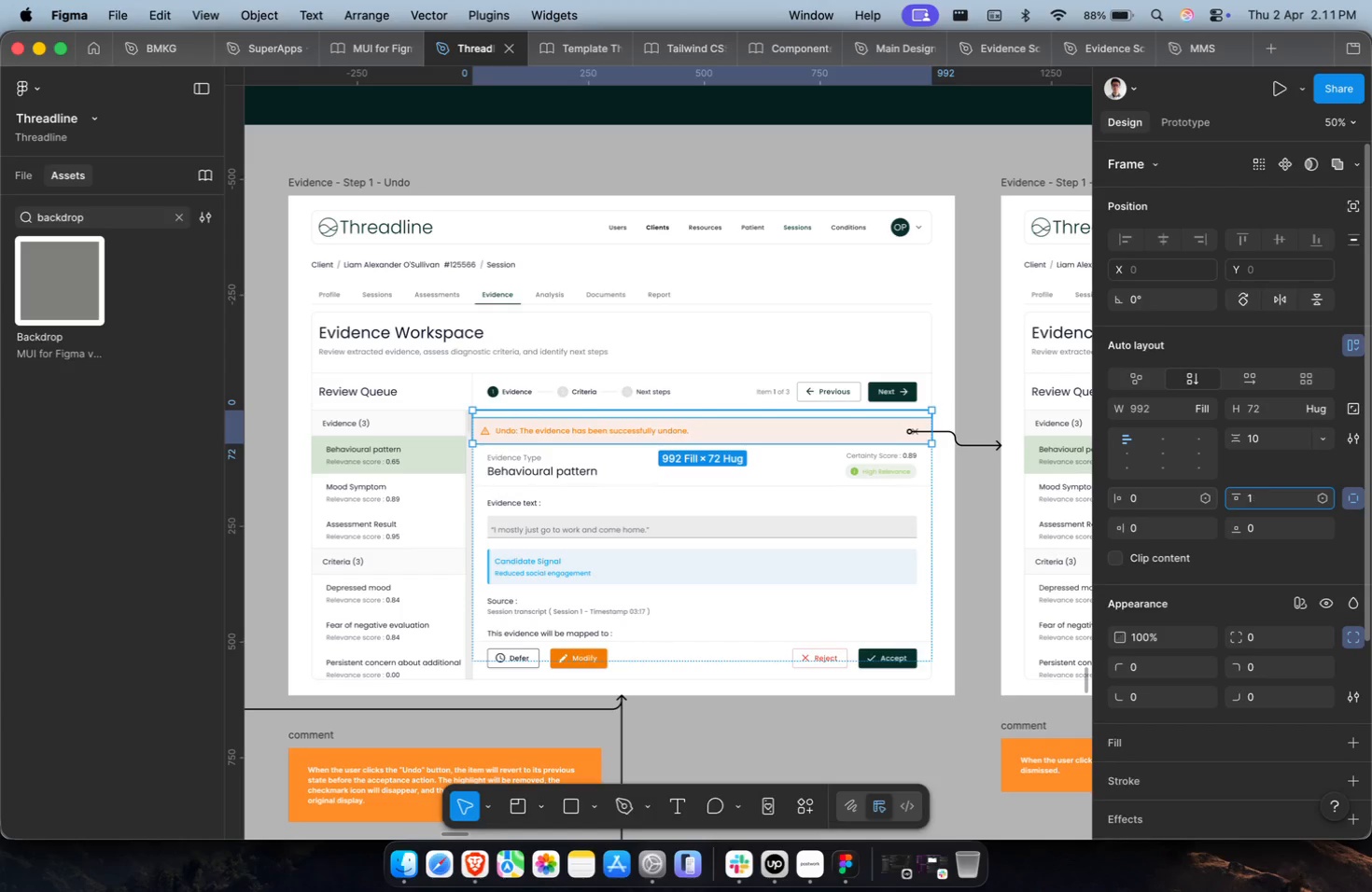 
key(Backspace)
 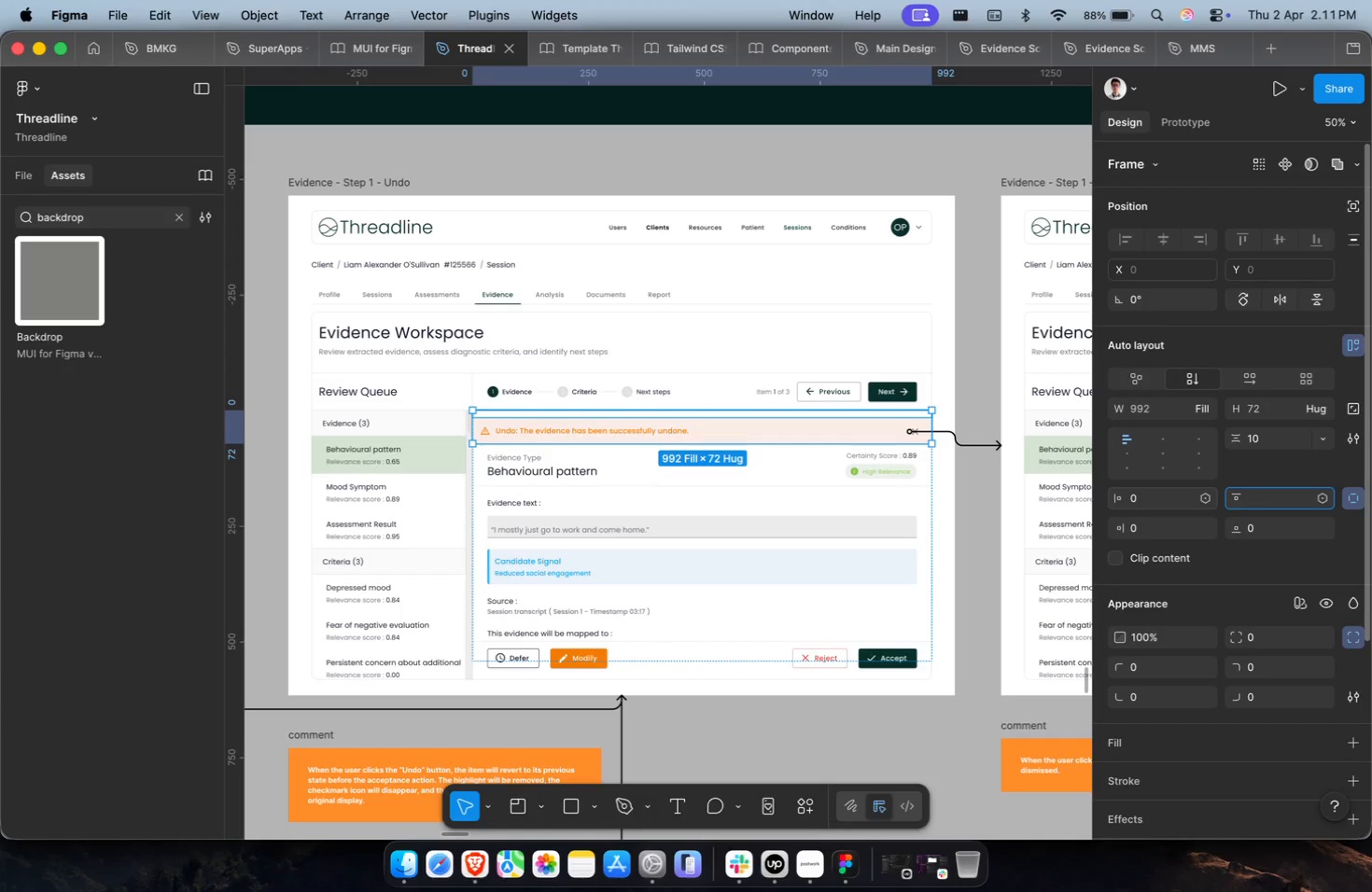 
key(0)
 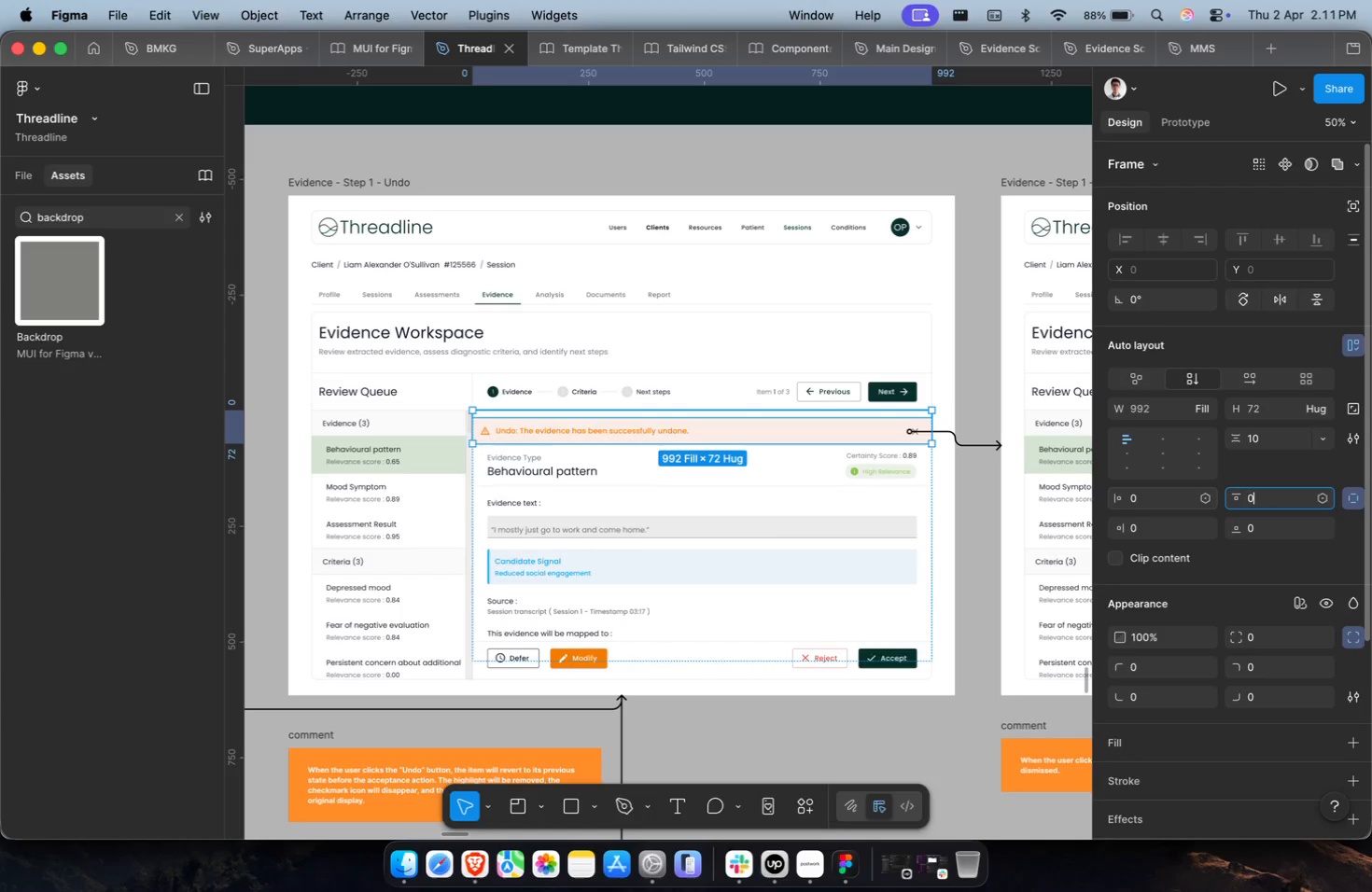 
key(Enter)
 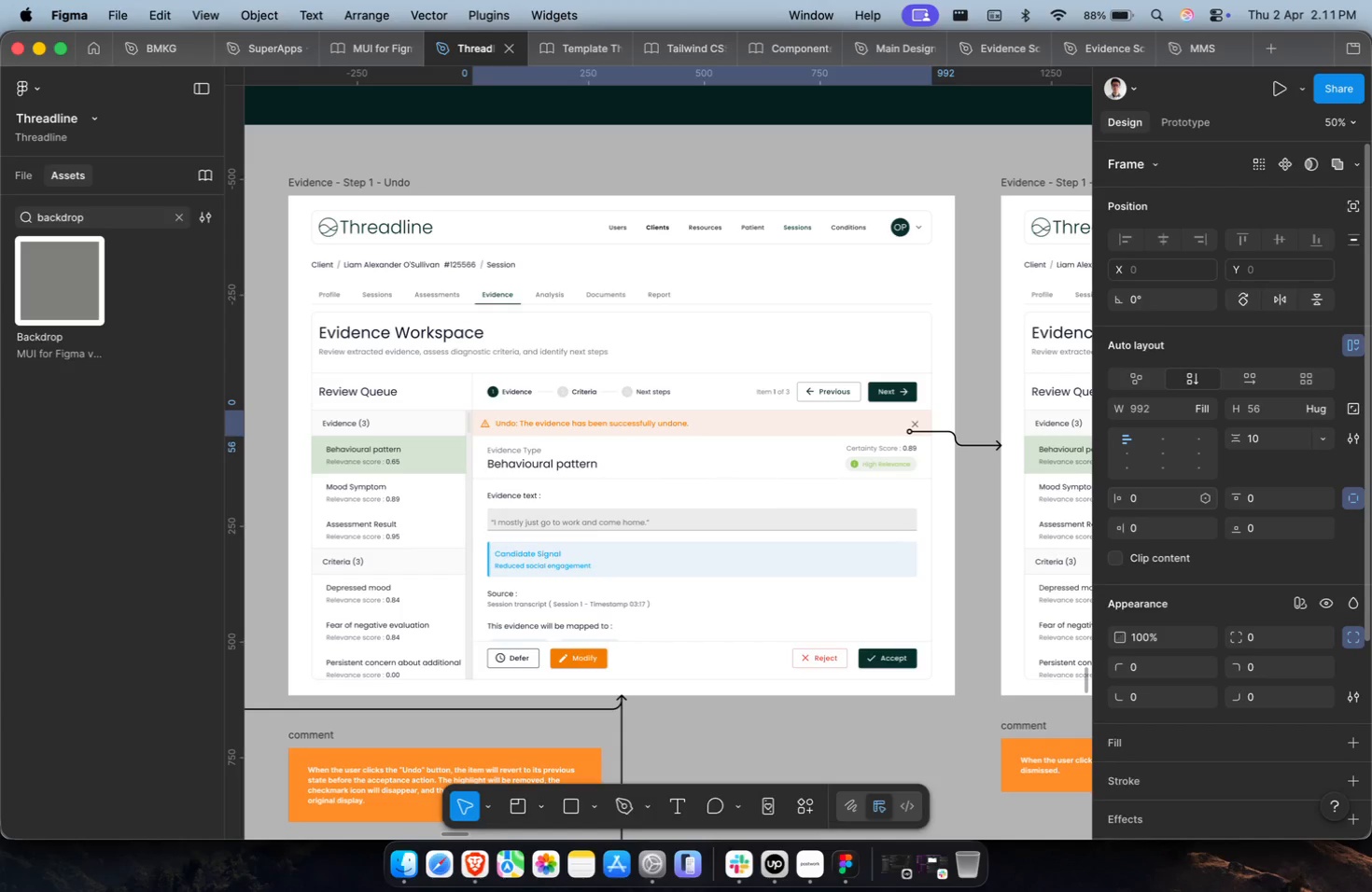 
hold_key(key=CommandLeft, duration=0.42)
hold_key(key=ShiftLeft, duration=1.58)
scroll: coordinate [873, 571], scroll_direction: up, amount: 4.0
 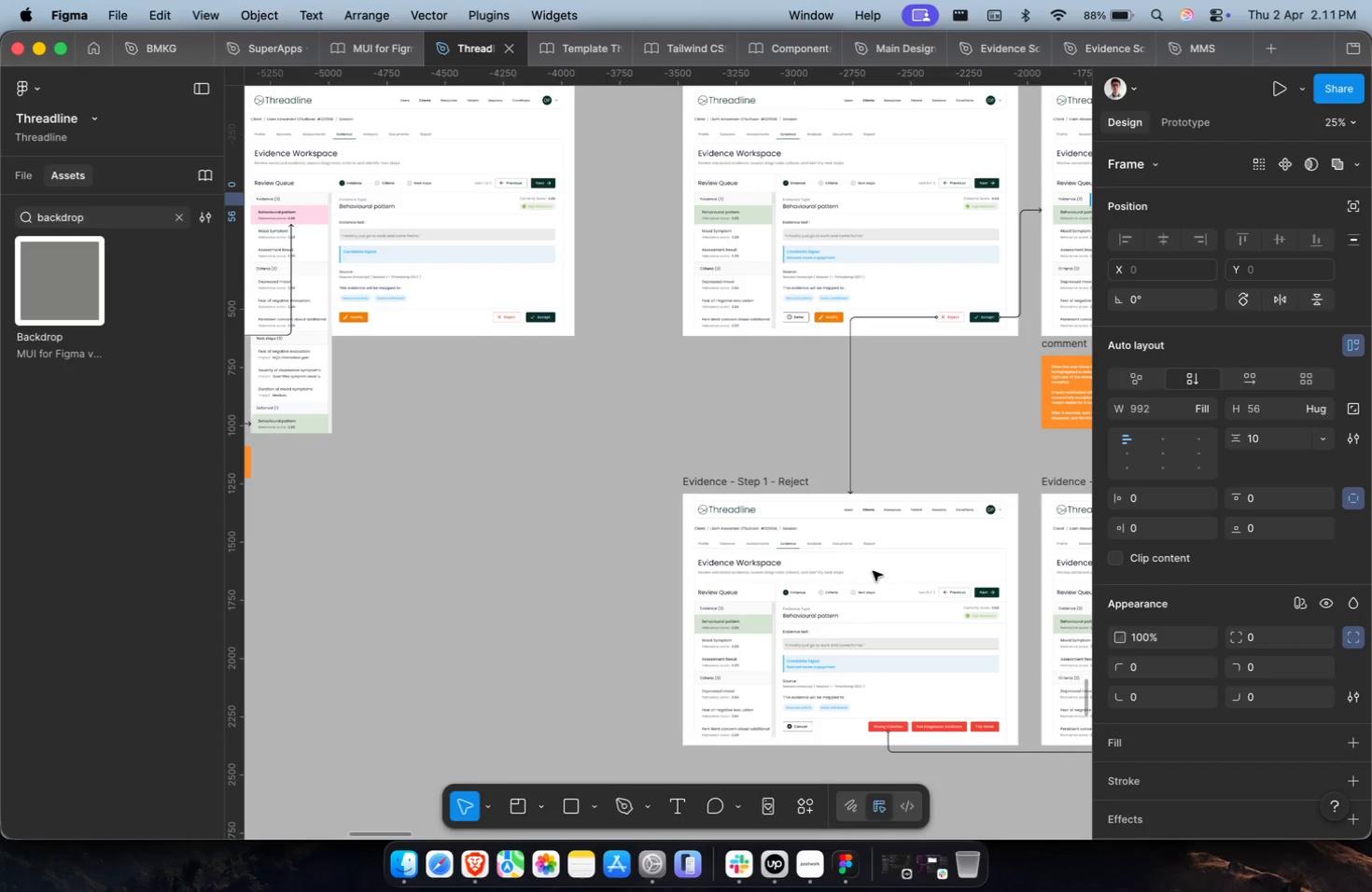 
key(Meta+CommandLeft)
 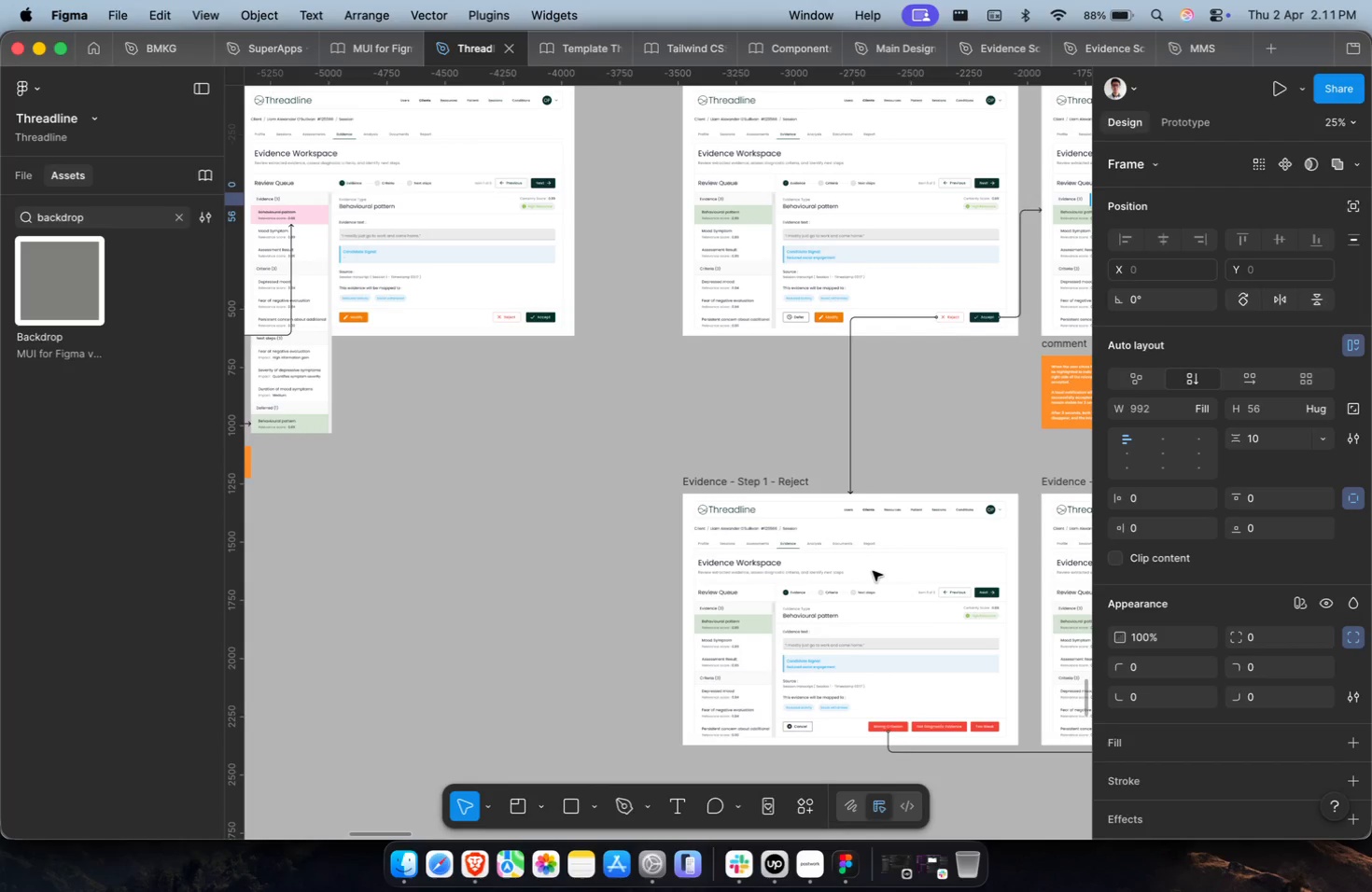 
key(Shift+ShiftLeft)
 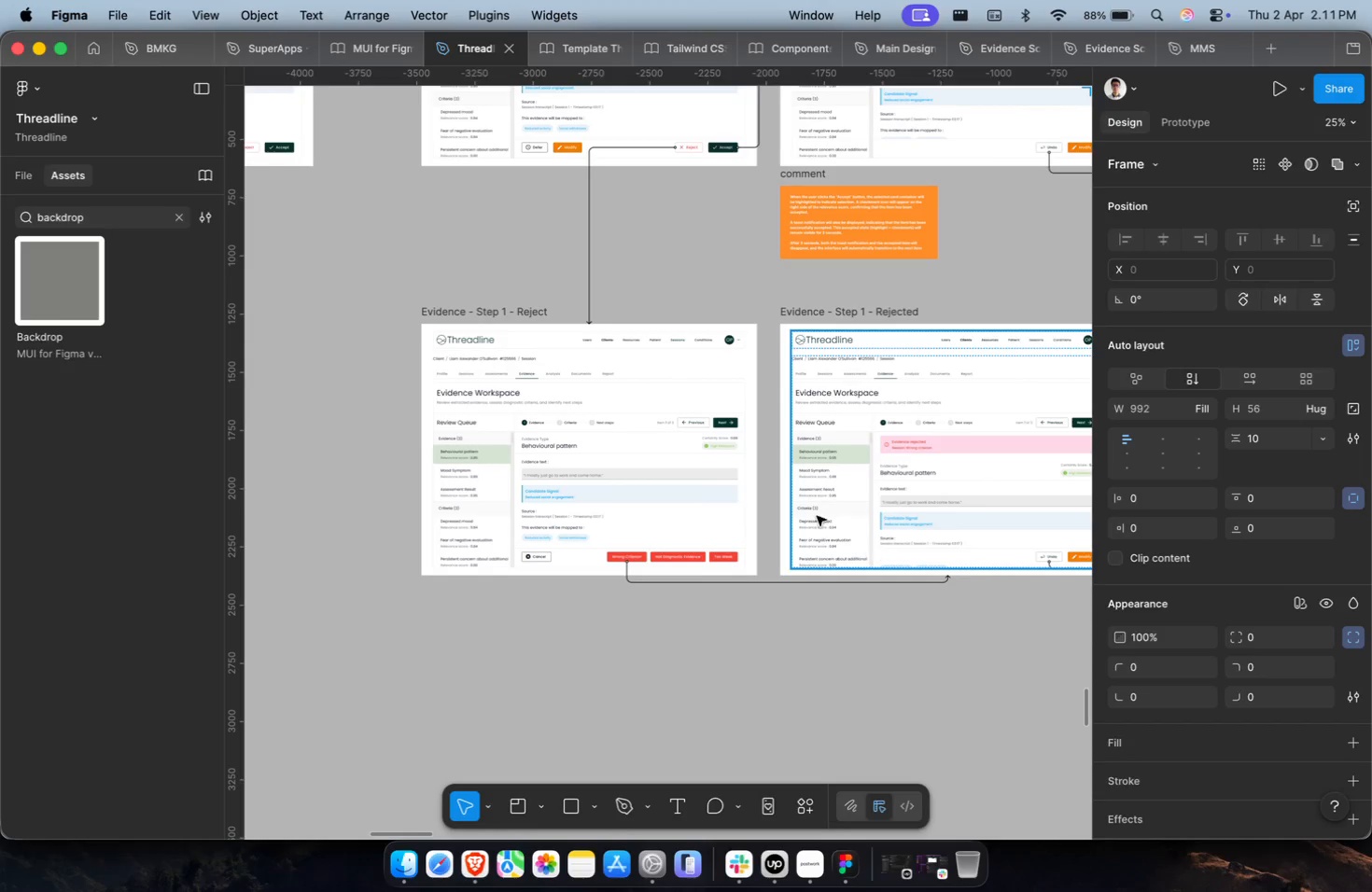 
scroll: coordinate [872, 562], scroll_direction: down, amount: 8.0
 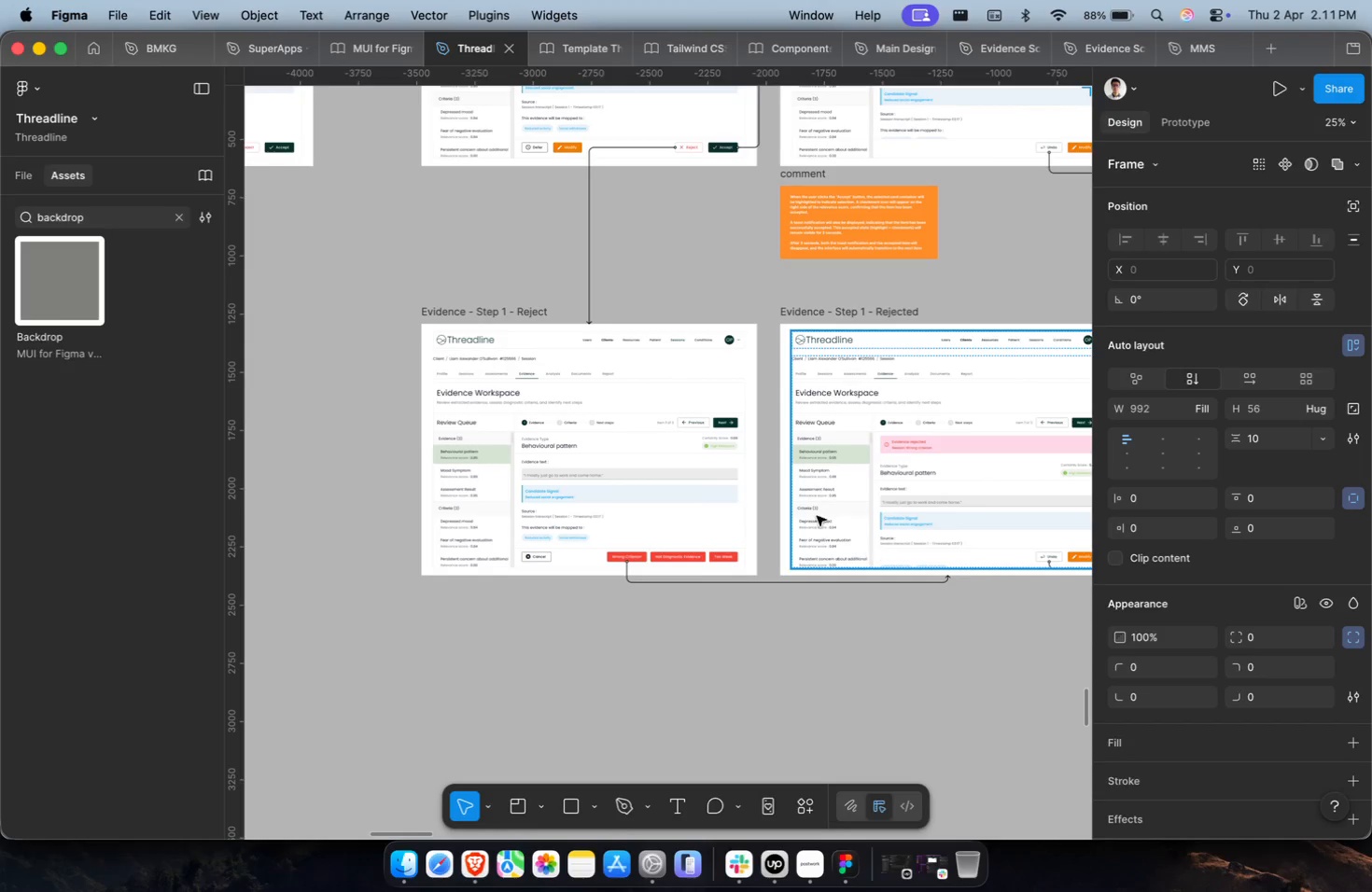 
hold_key(key=ShiftLeft, duration=0.35)
hold_key(key=CommandLeft, duration=1.67)
scroll: coordinate [699, 467], scroll_direction: up, amount: 1.0
 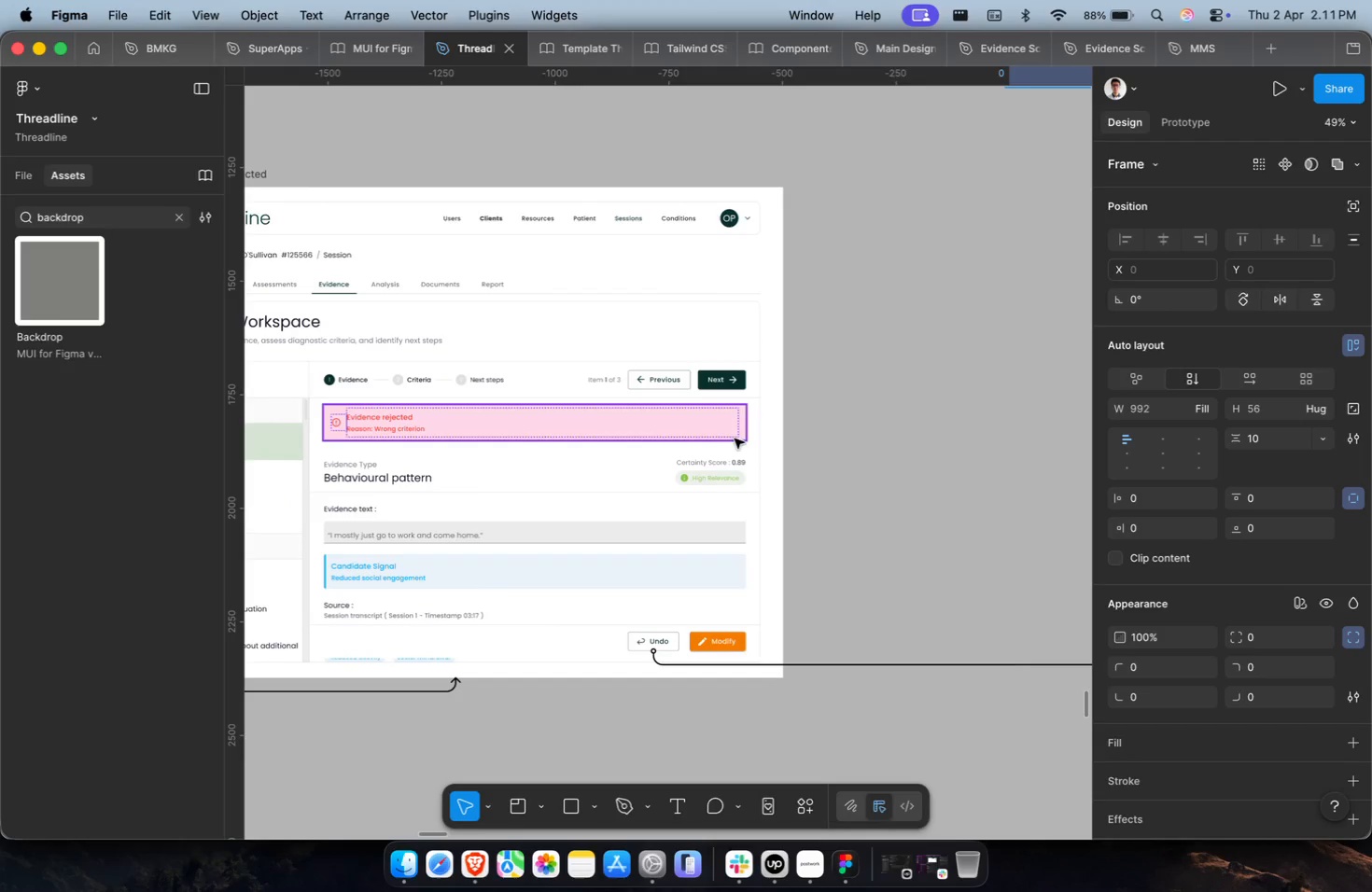 
left_click([750, 441])
 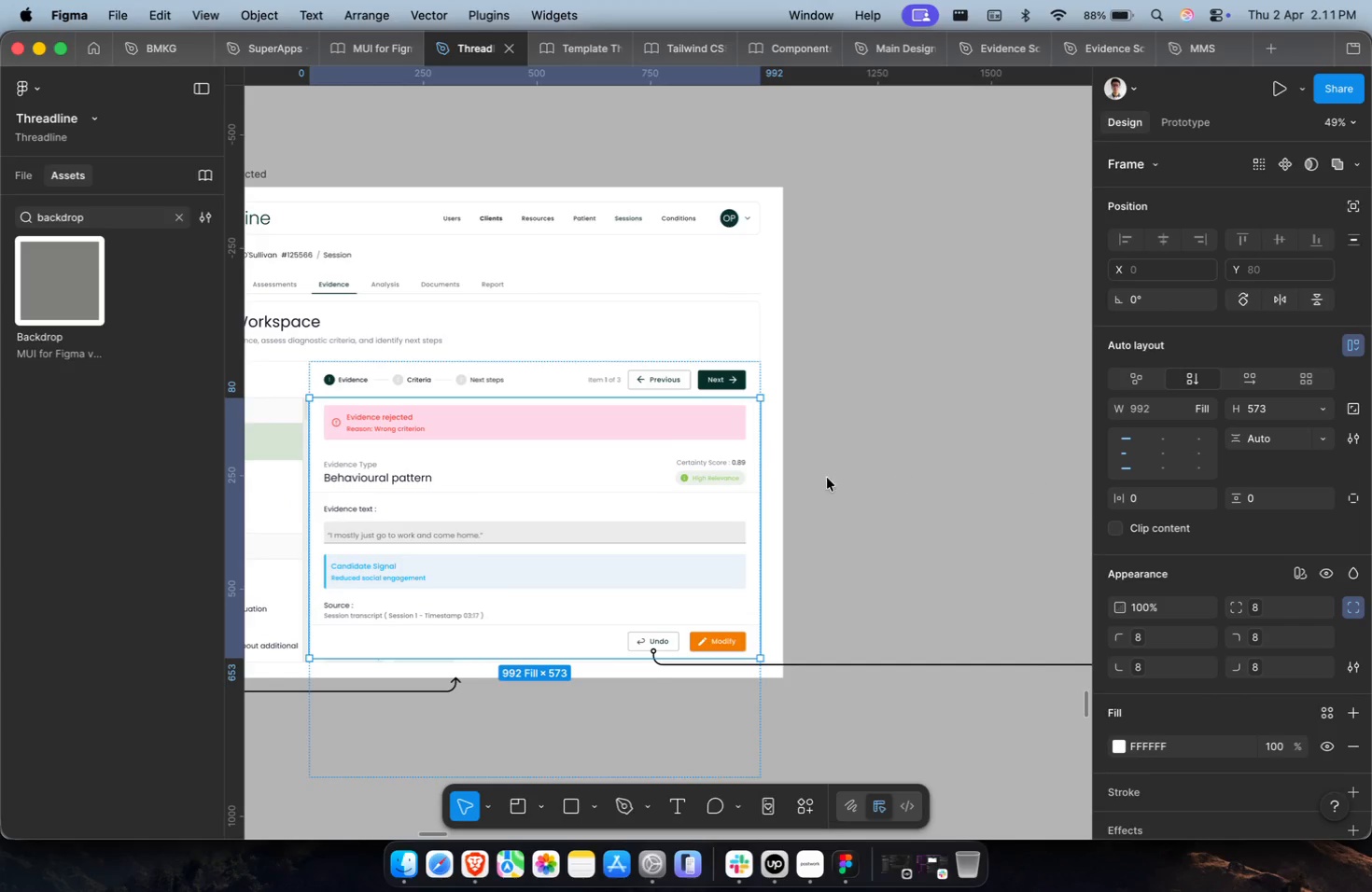 
double_click([679, 490])
 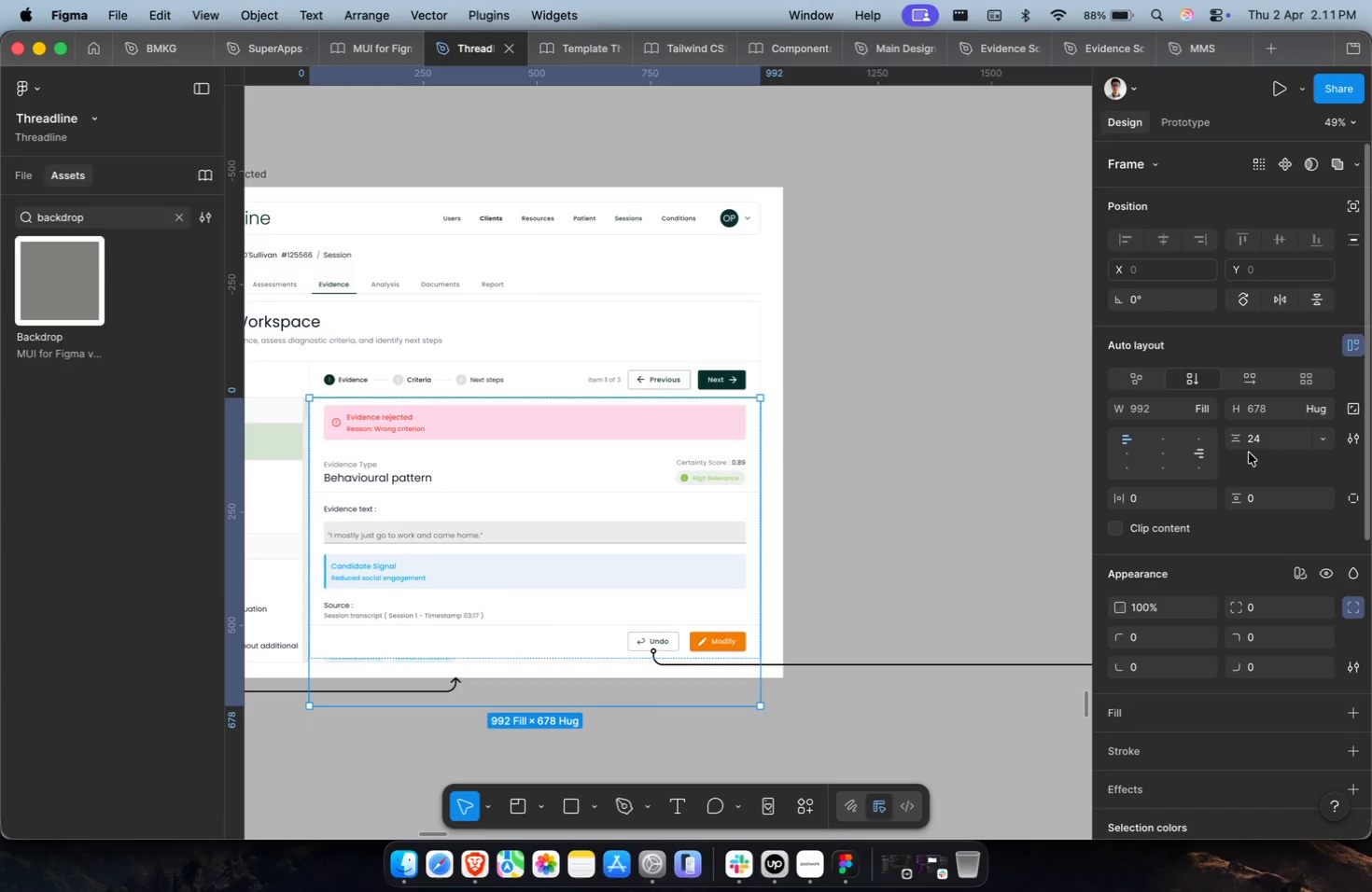 
left_click([1283, 445])
 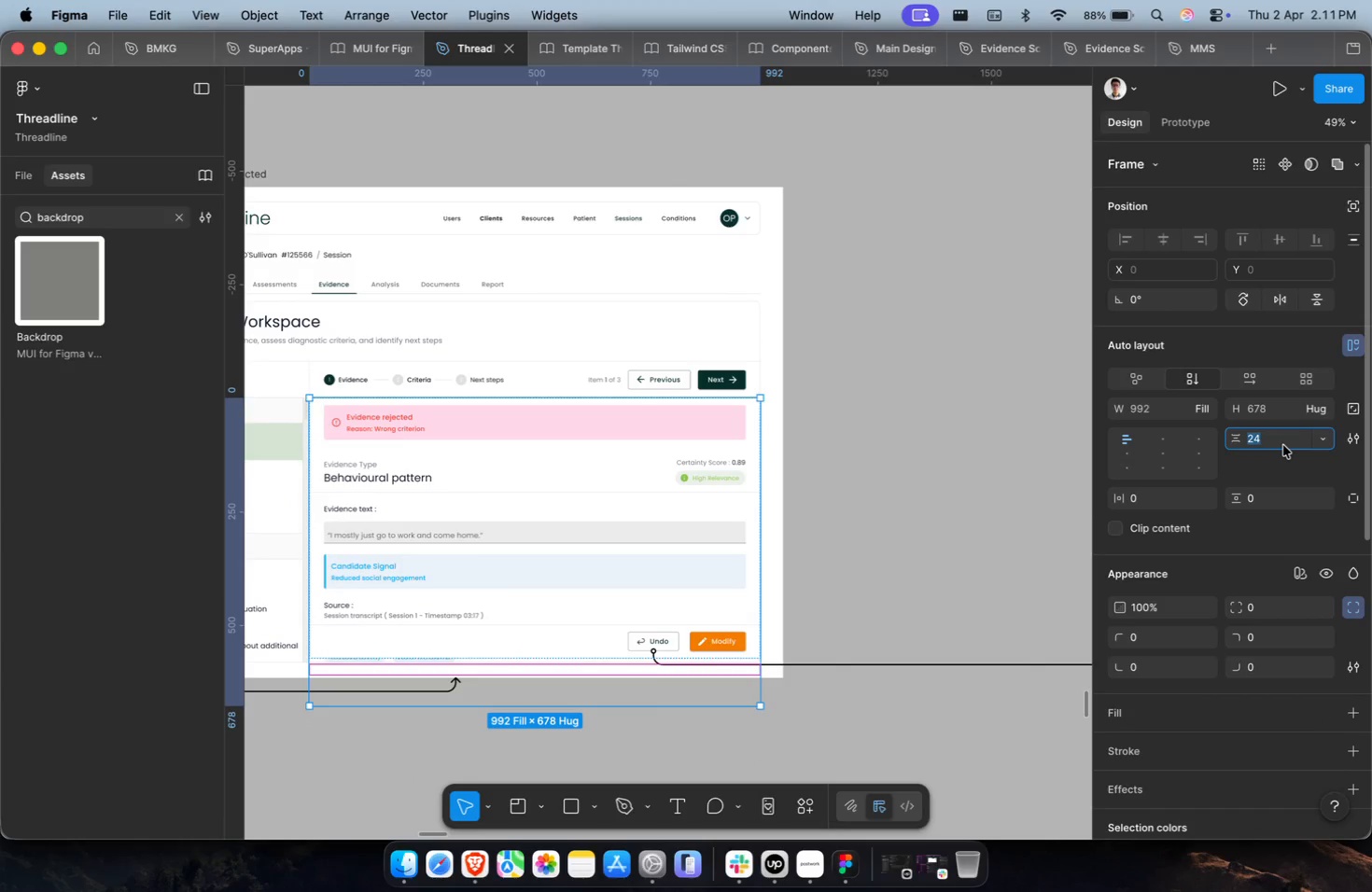 
key(0)
 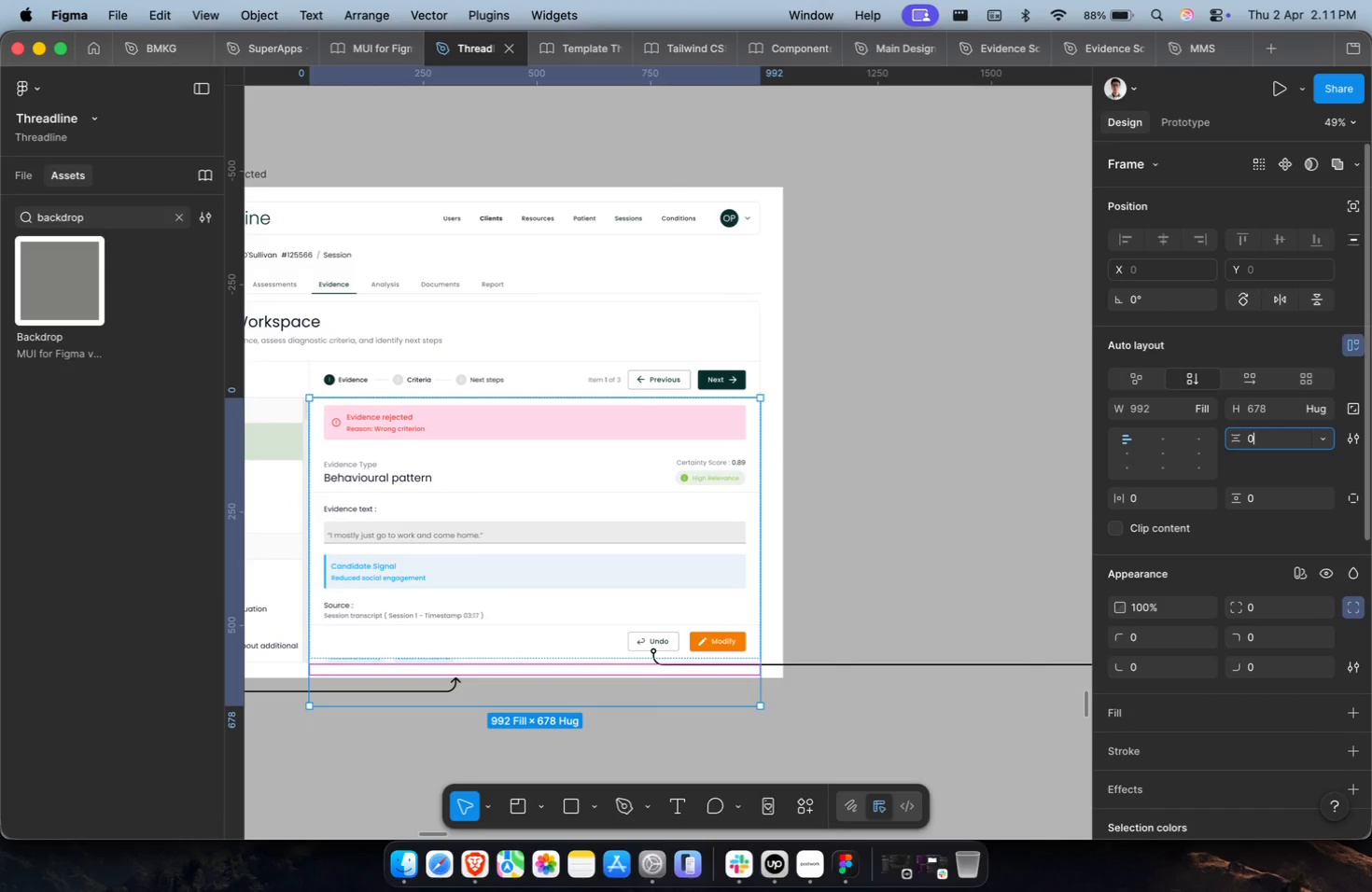 
key(Enter)
 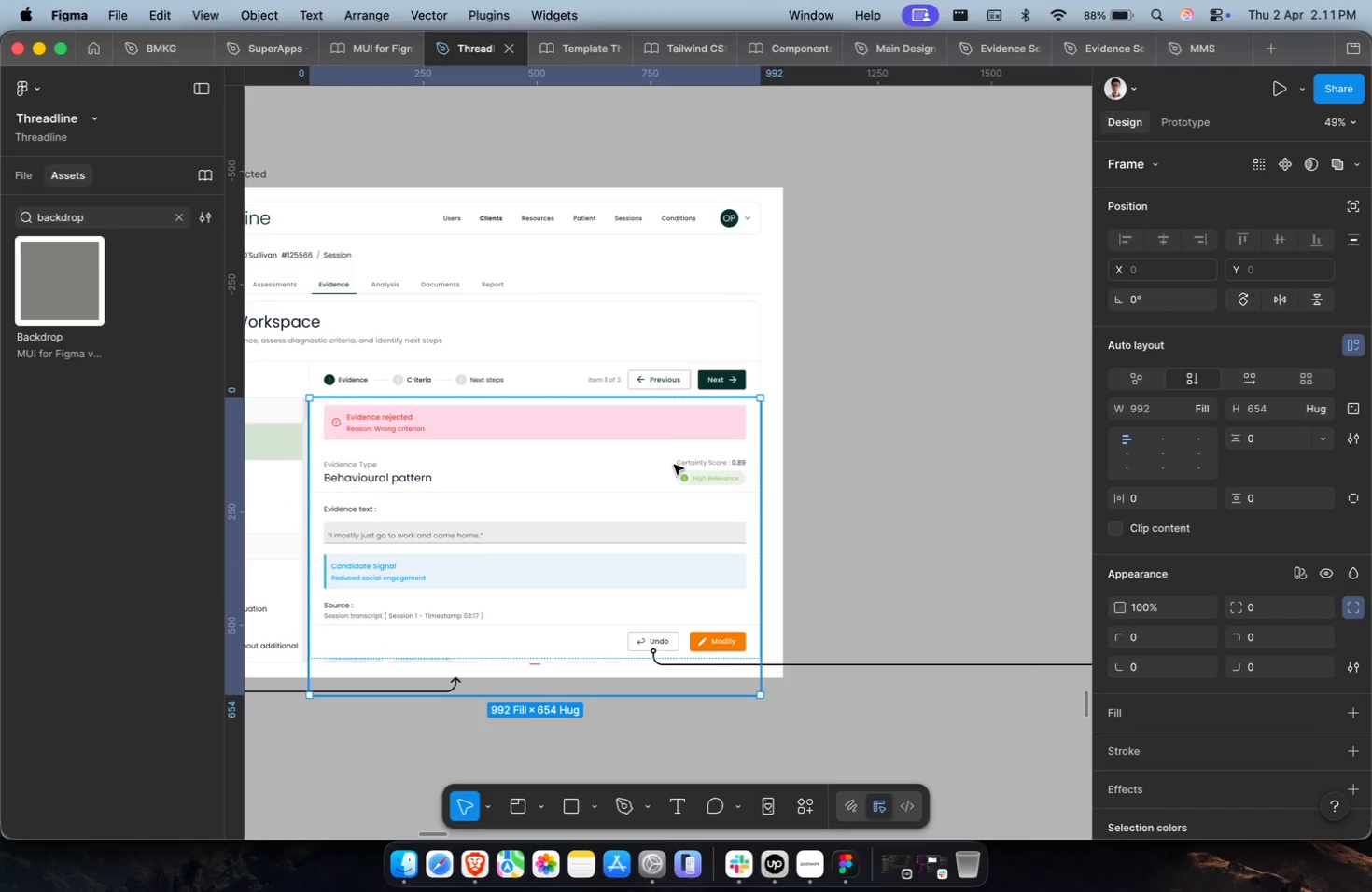 
double_click([674, 465])
 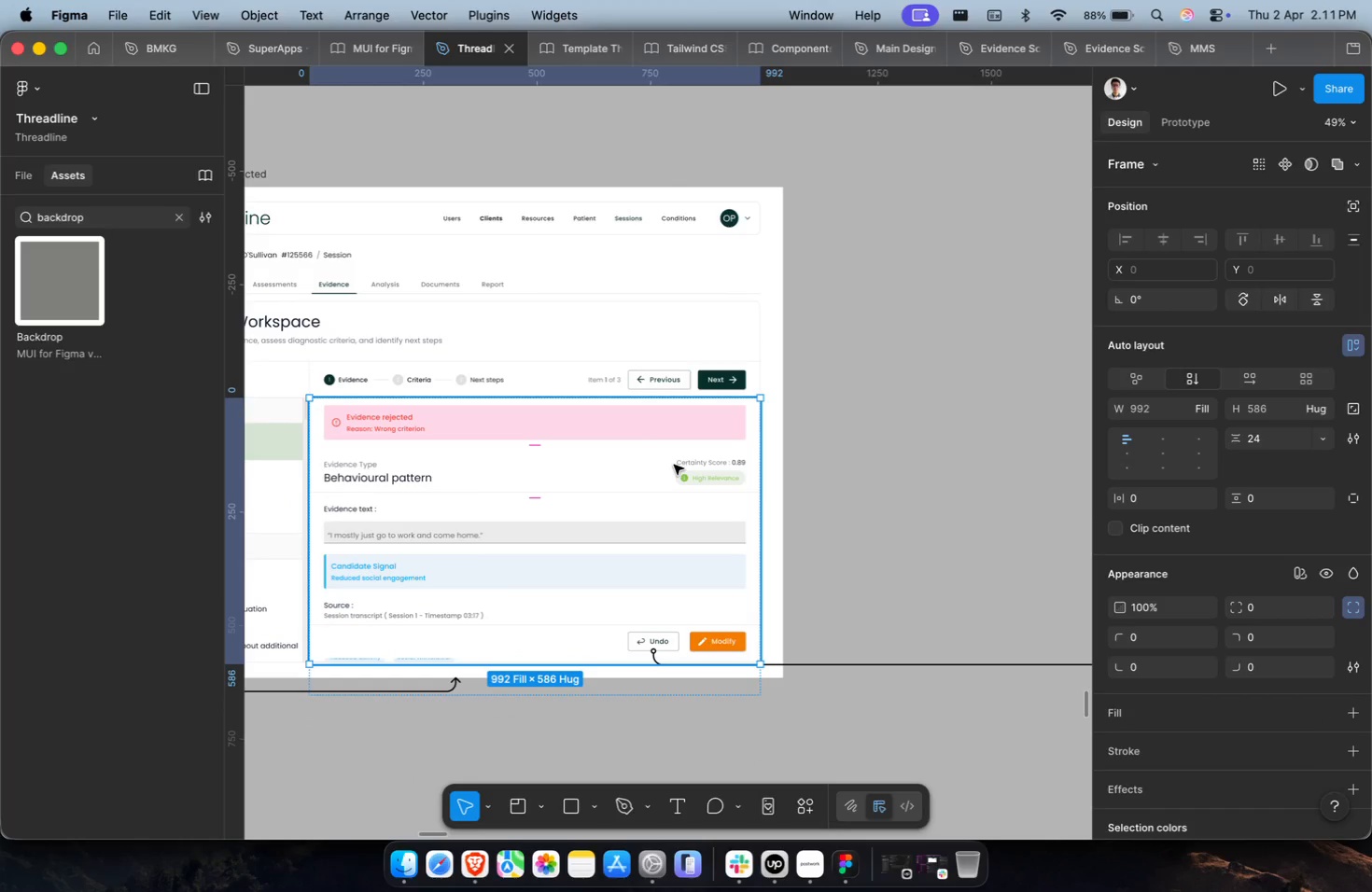 
key(Meta+Z)
 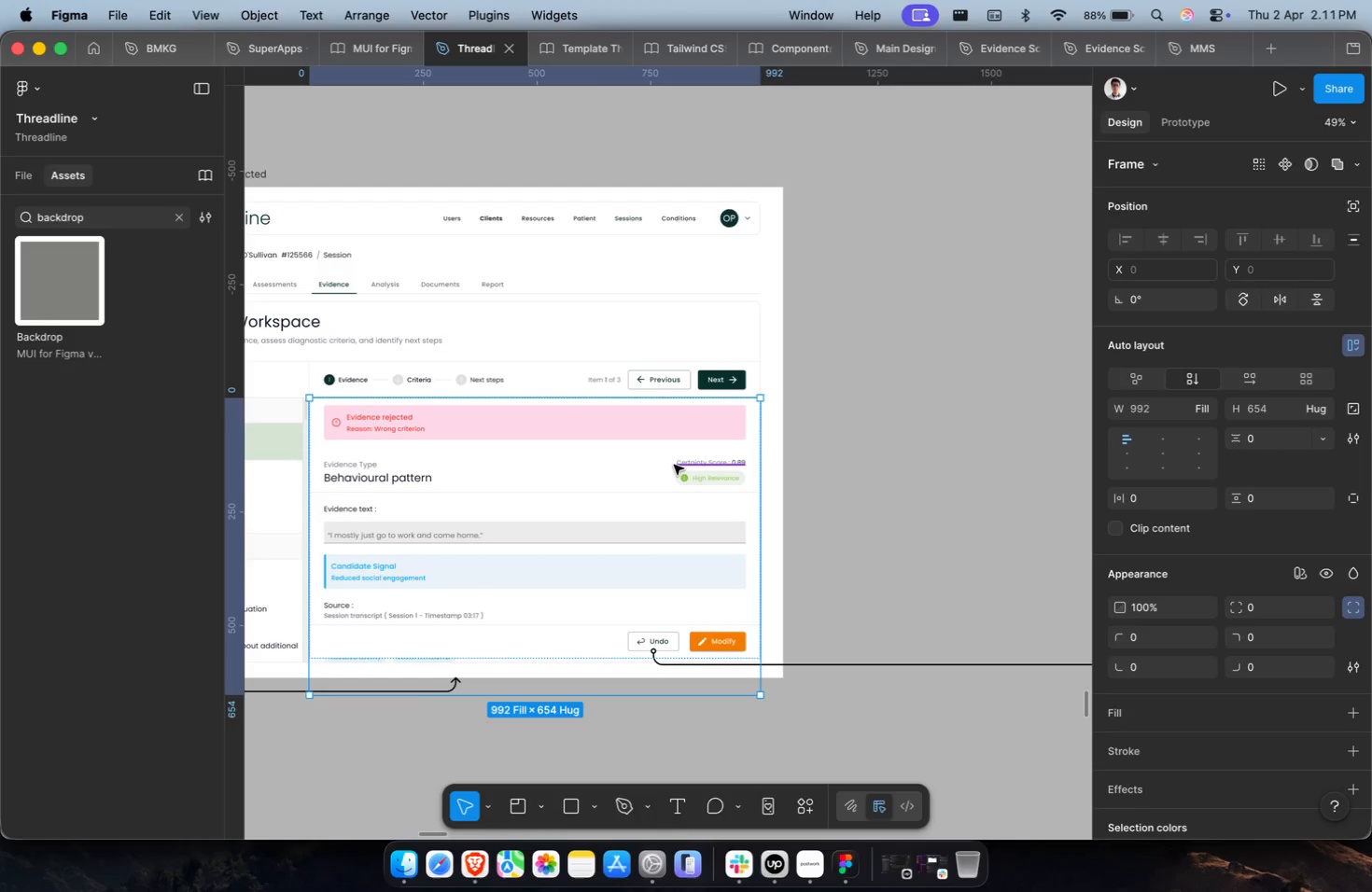 
key(Meta+Z)
 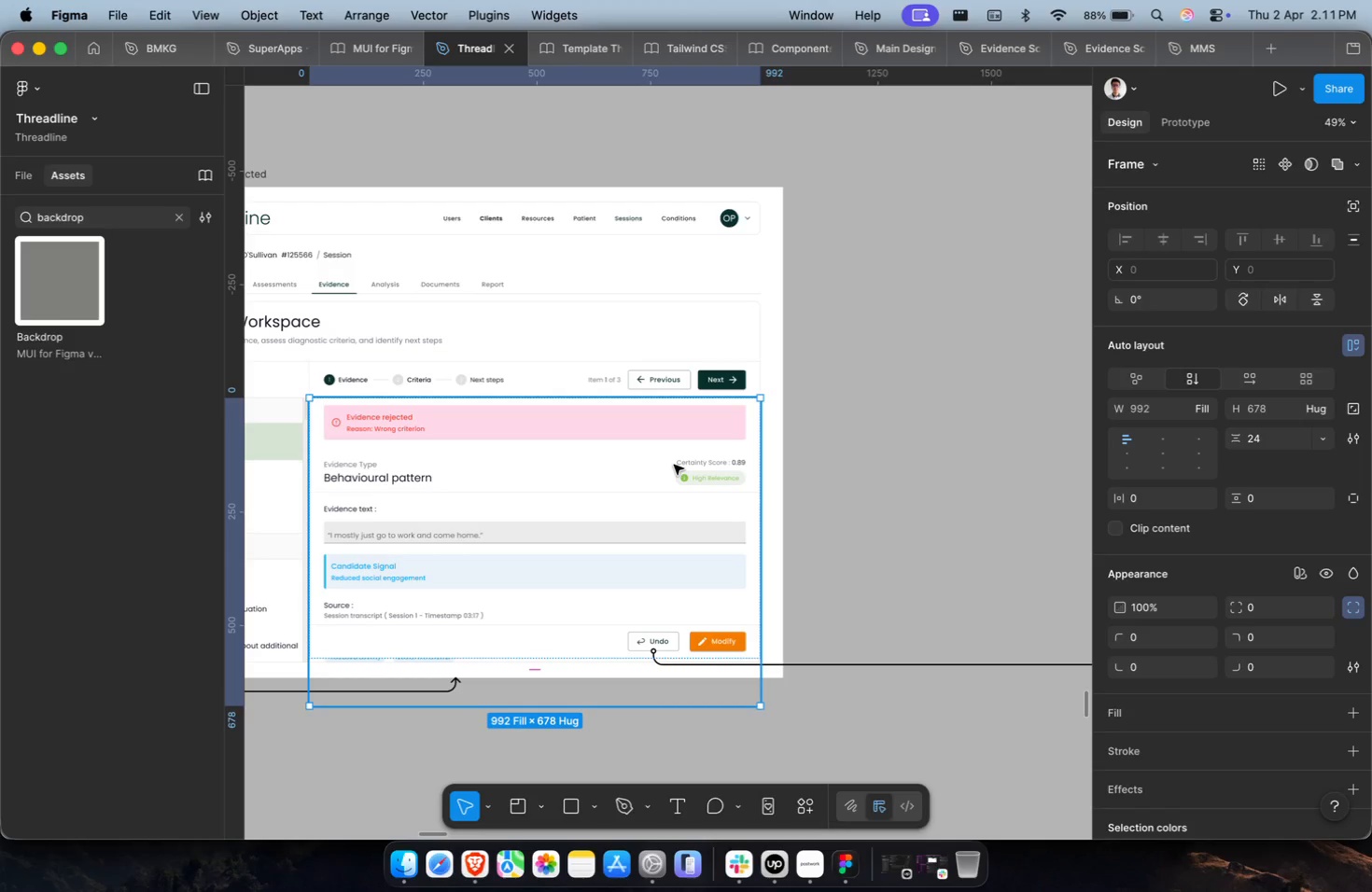 
double_click([674, 465])
 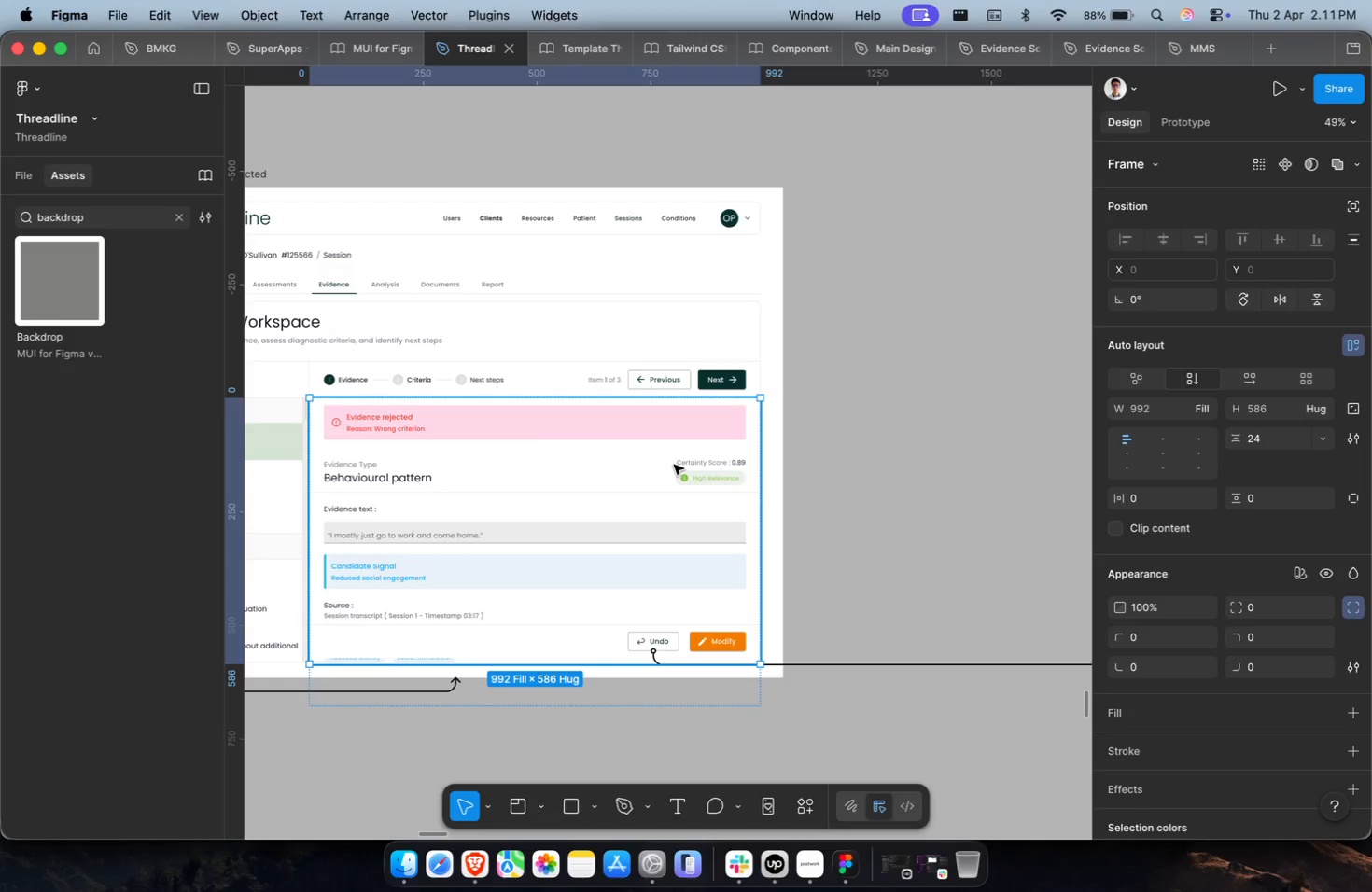 
key(Meta+CommandLeft)
 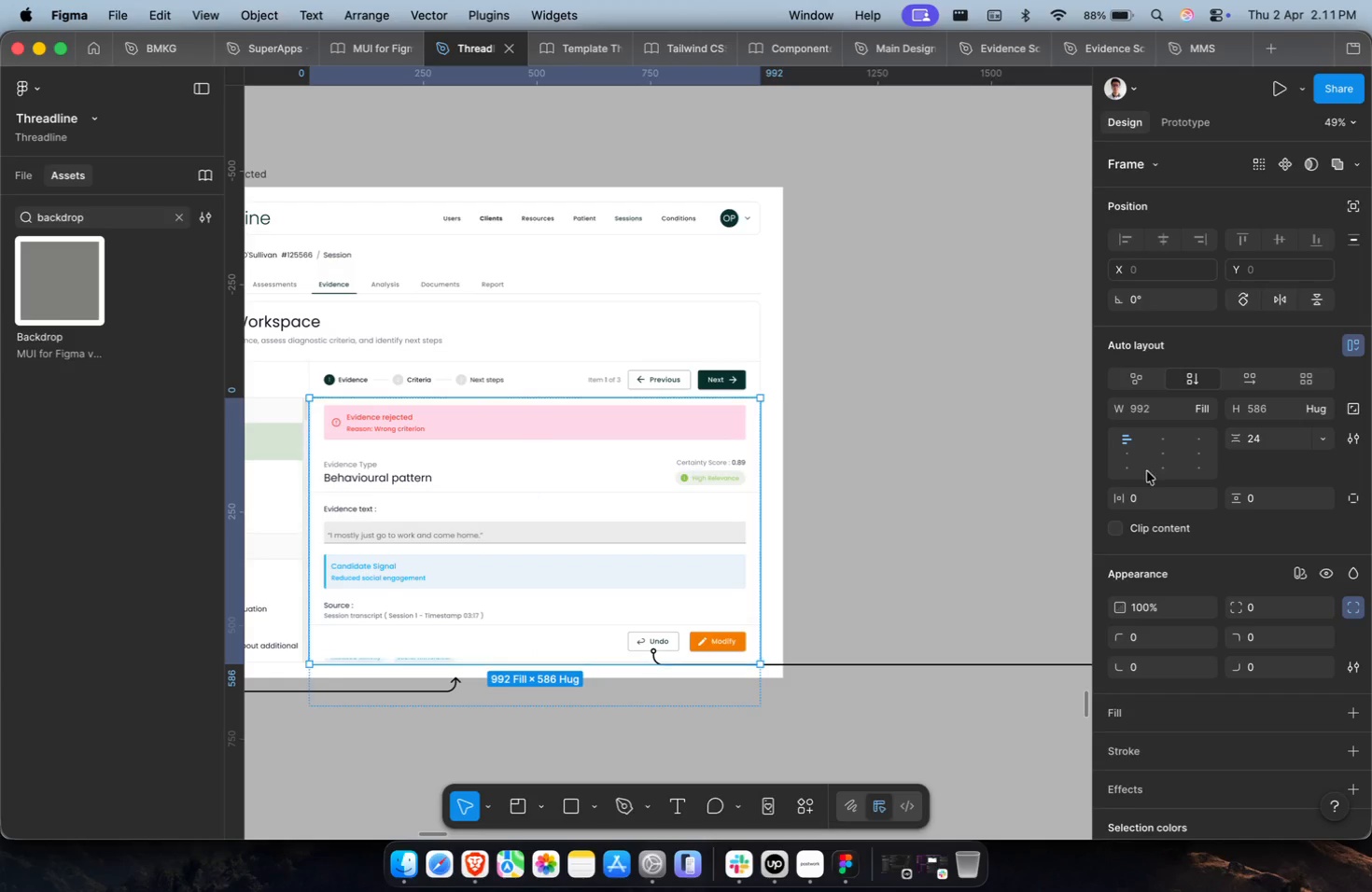 
key(Meta+Z)
 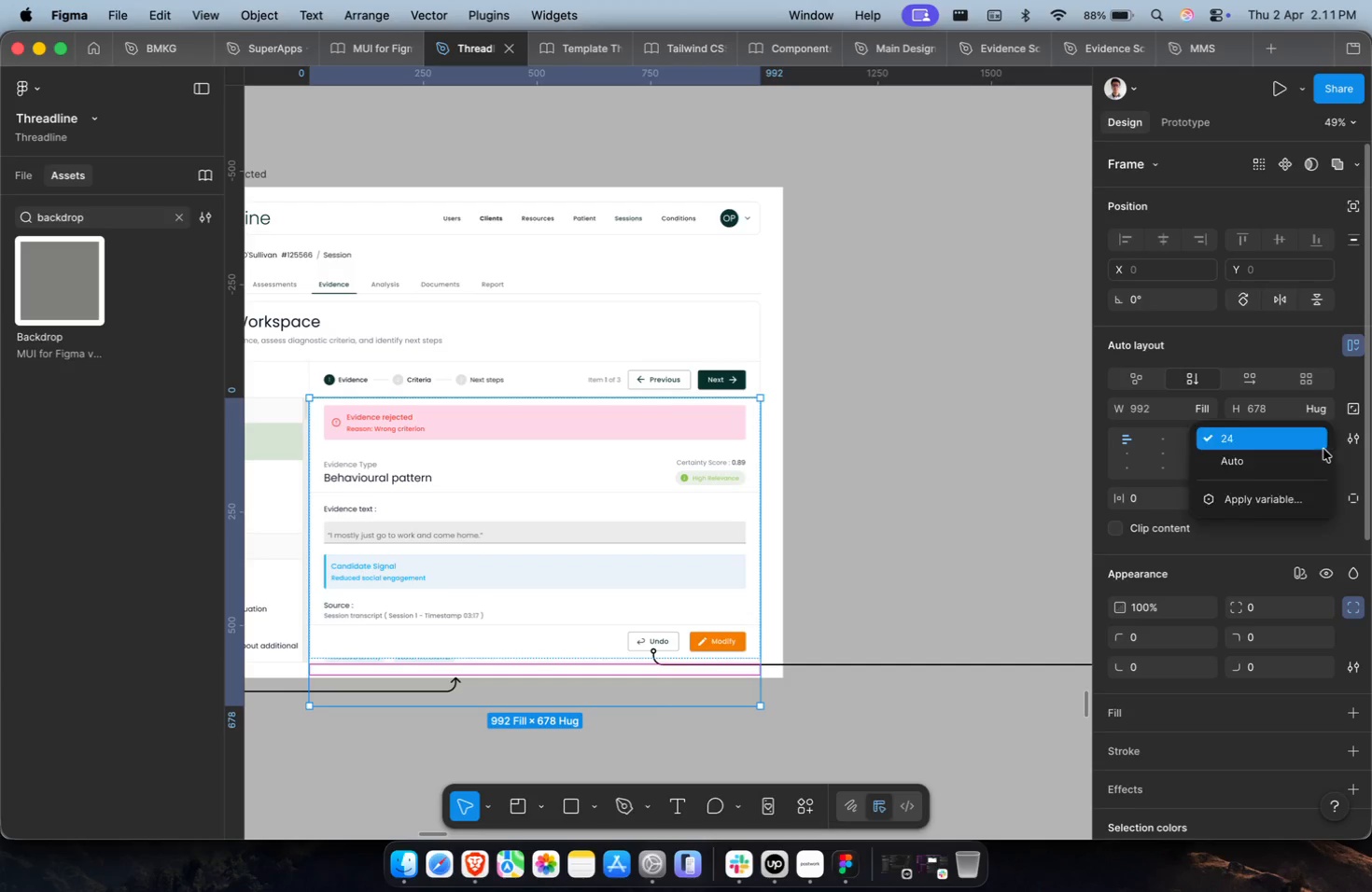 
triple_click([1293, 495])
 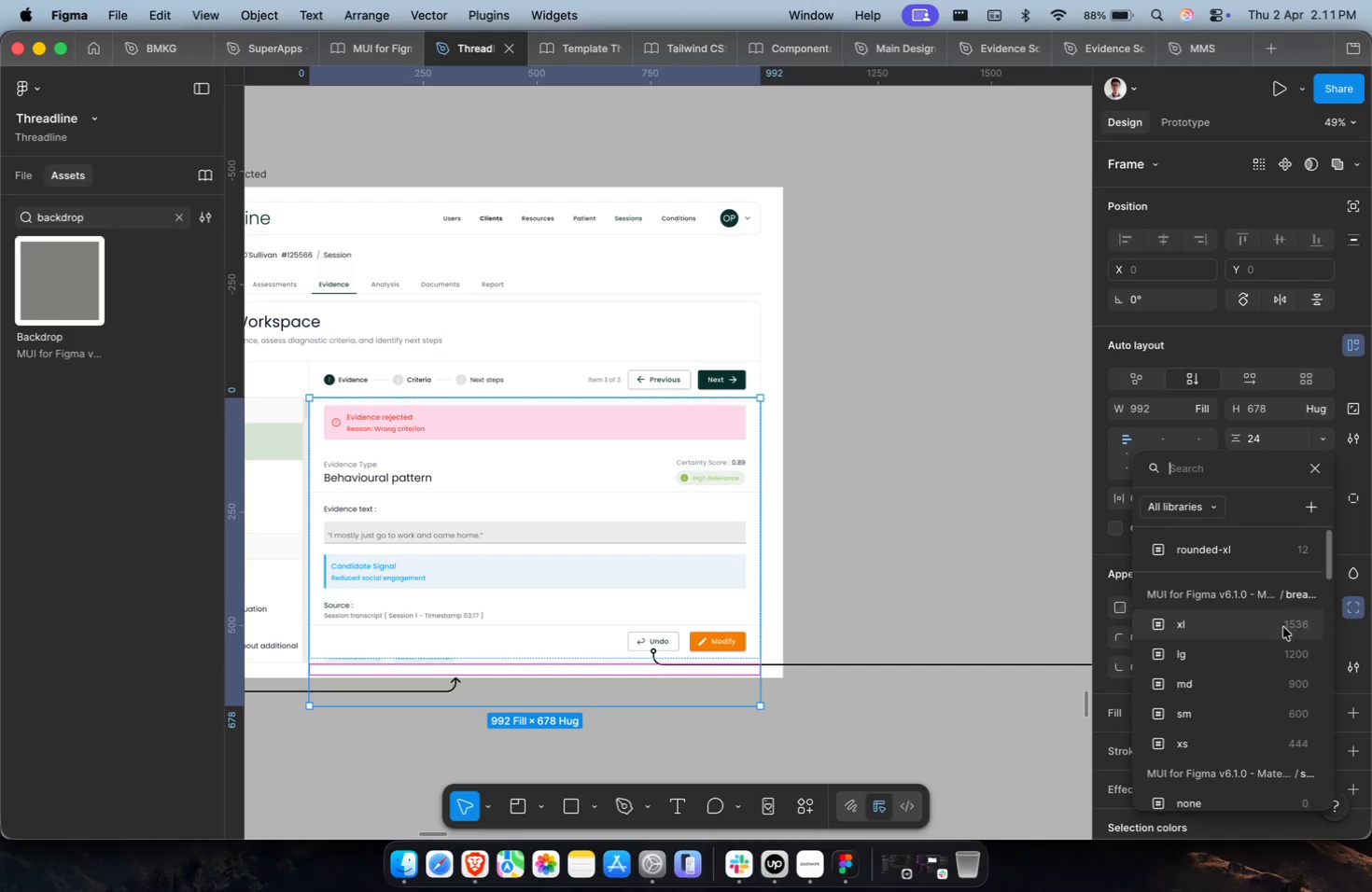 
scroll: coordinate [1265, 696], scroll_direction: down, amount: 19.0
 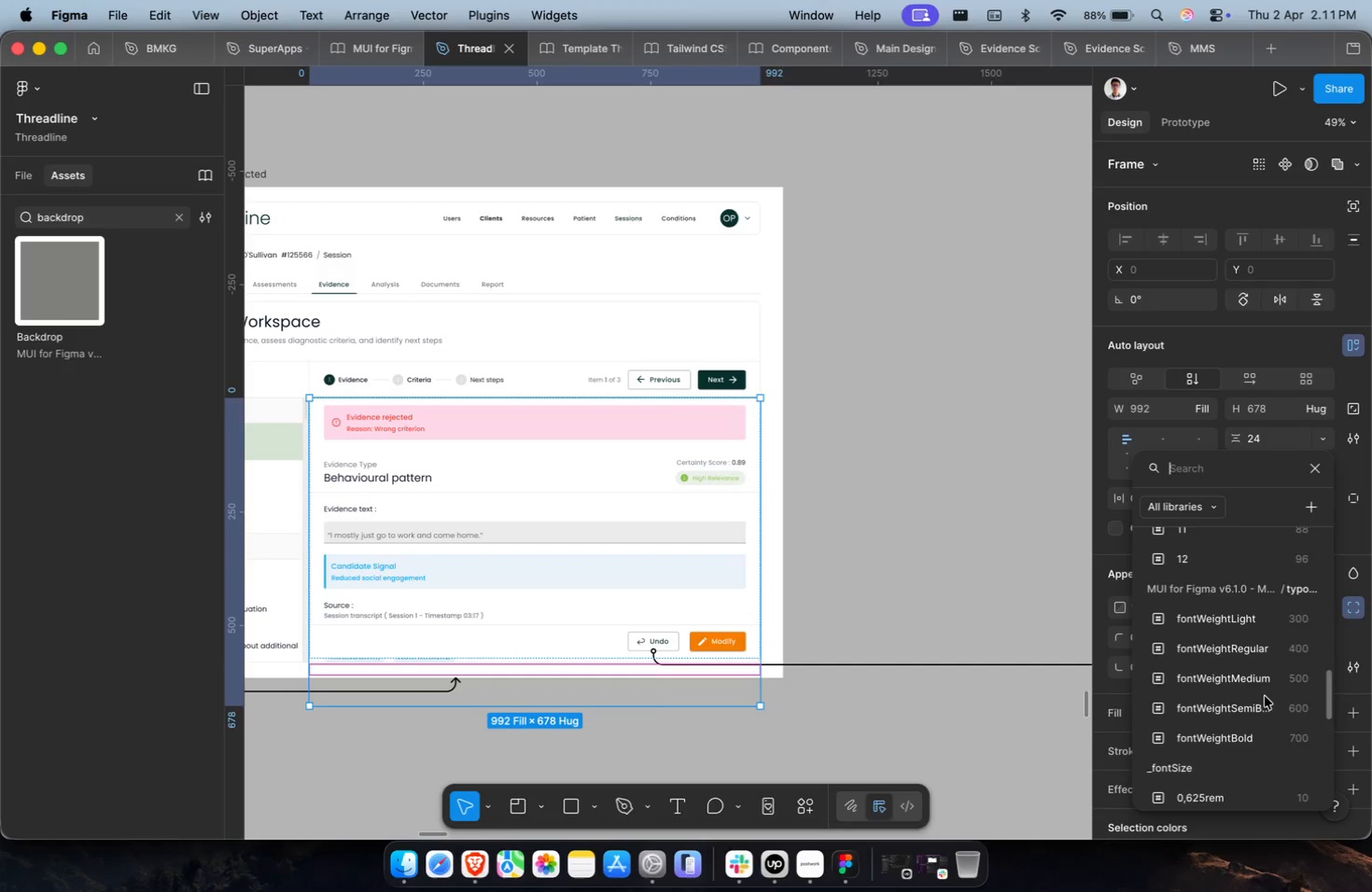 
scroll: coordinate [1252, 665], scroll_direction: up, amount: 10.0
 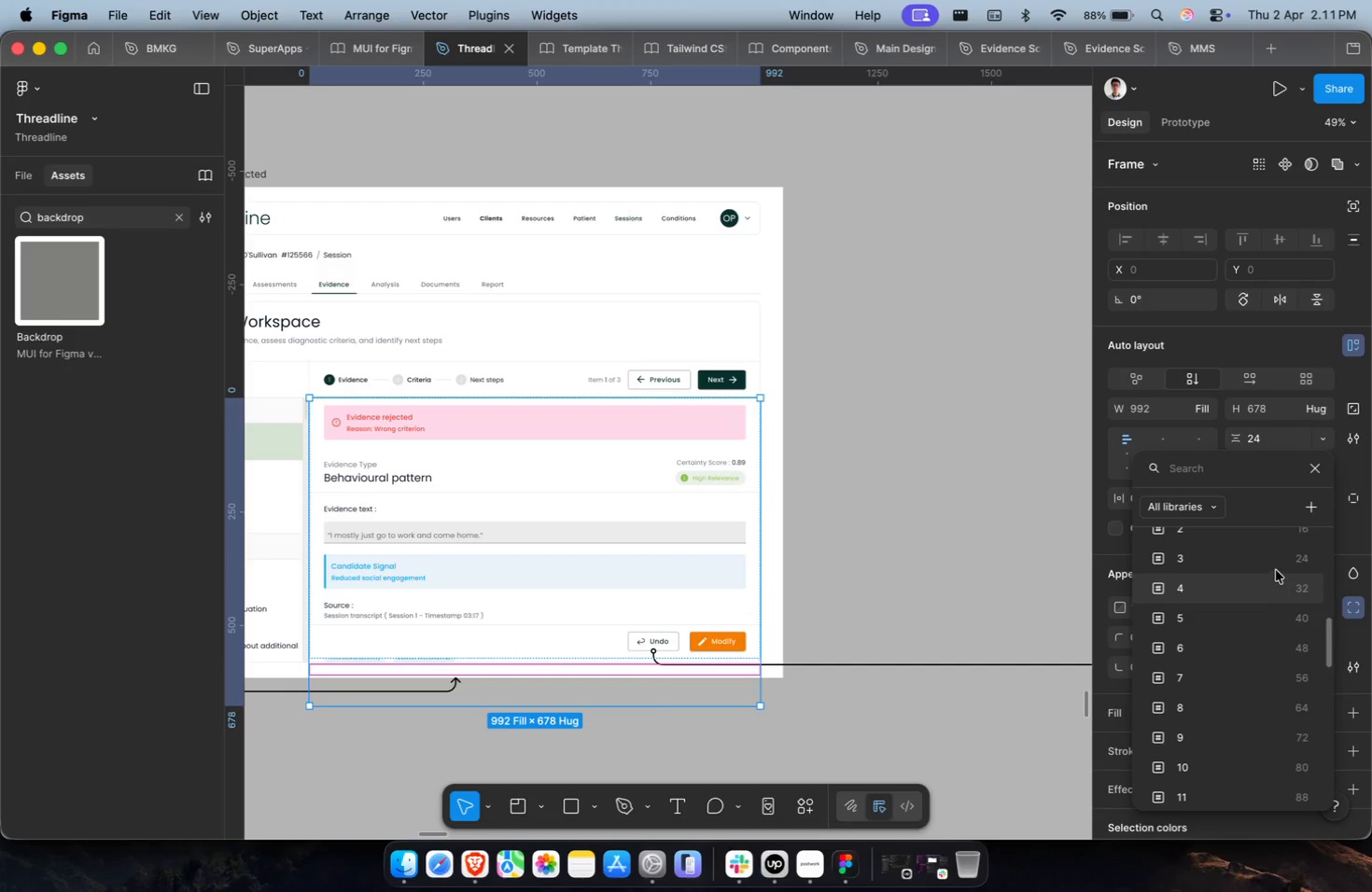 
left_click([1276, 564])
 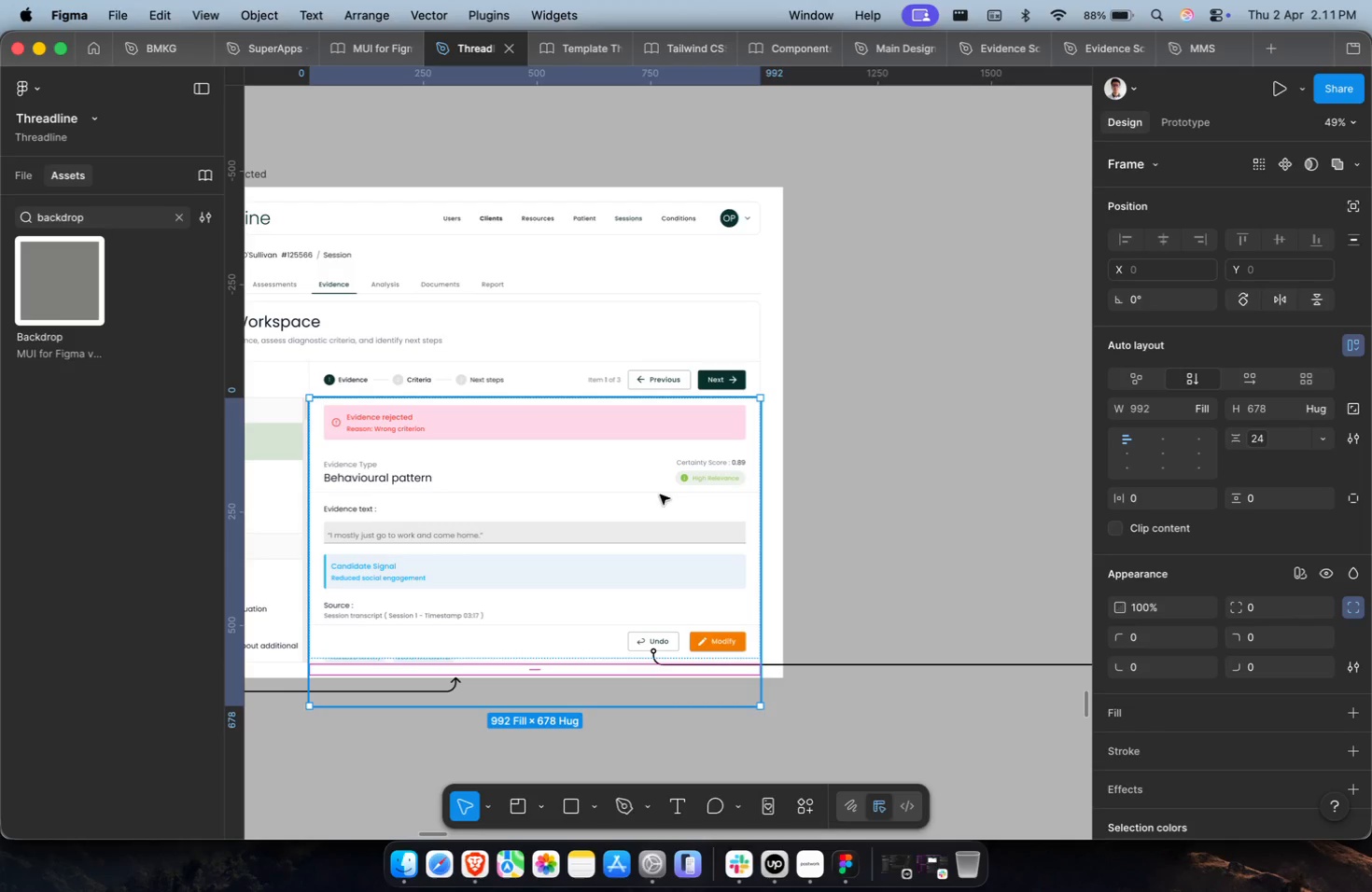 
double_click([660, 477])
 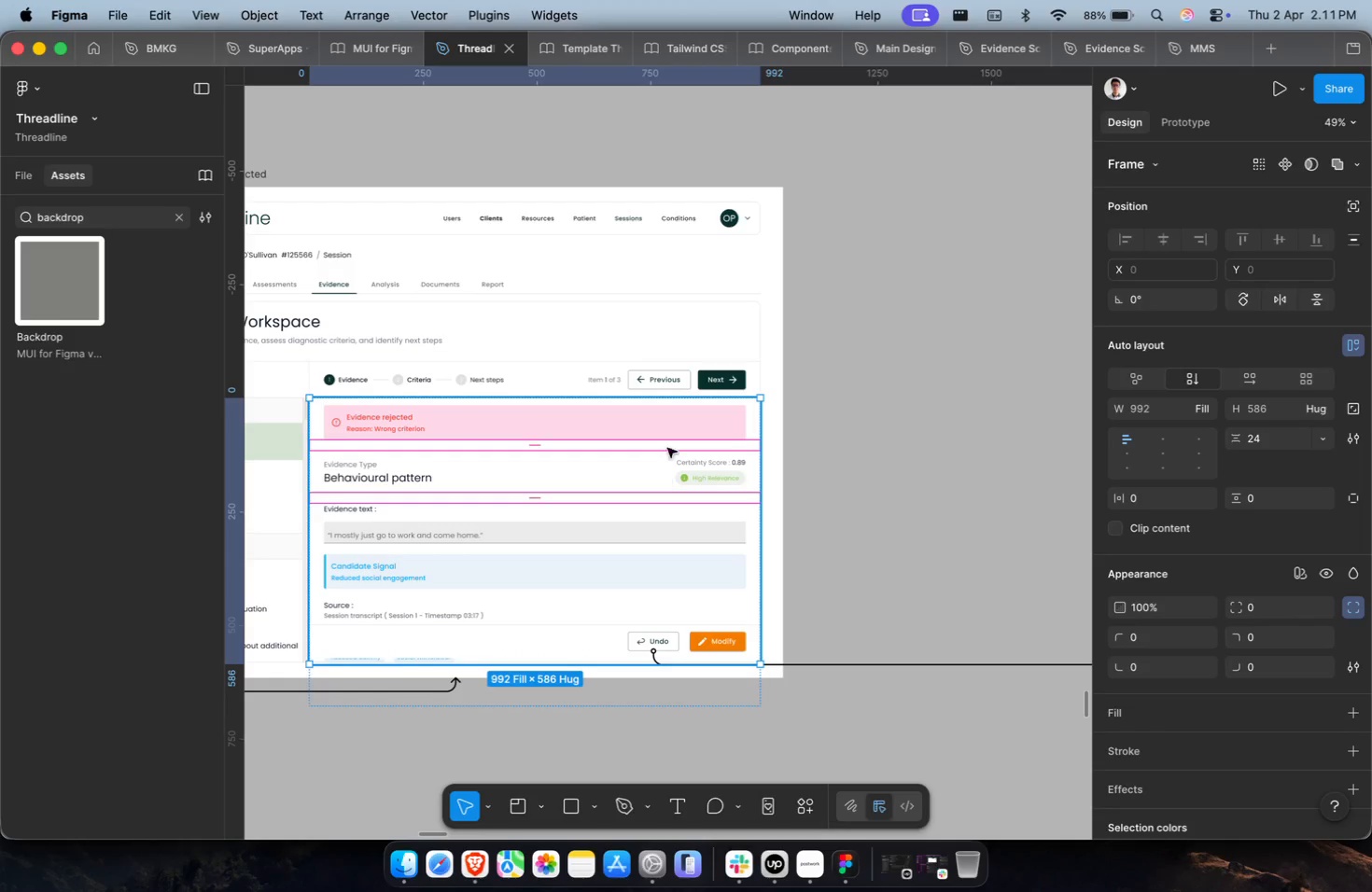 
triple_click([669, 446])
 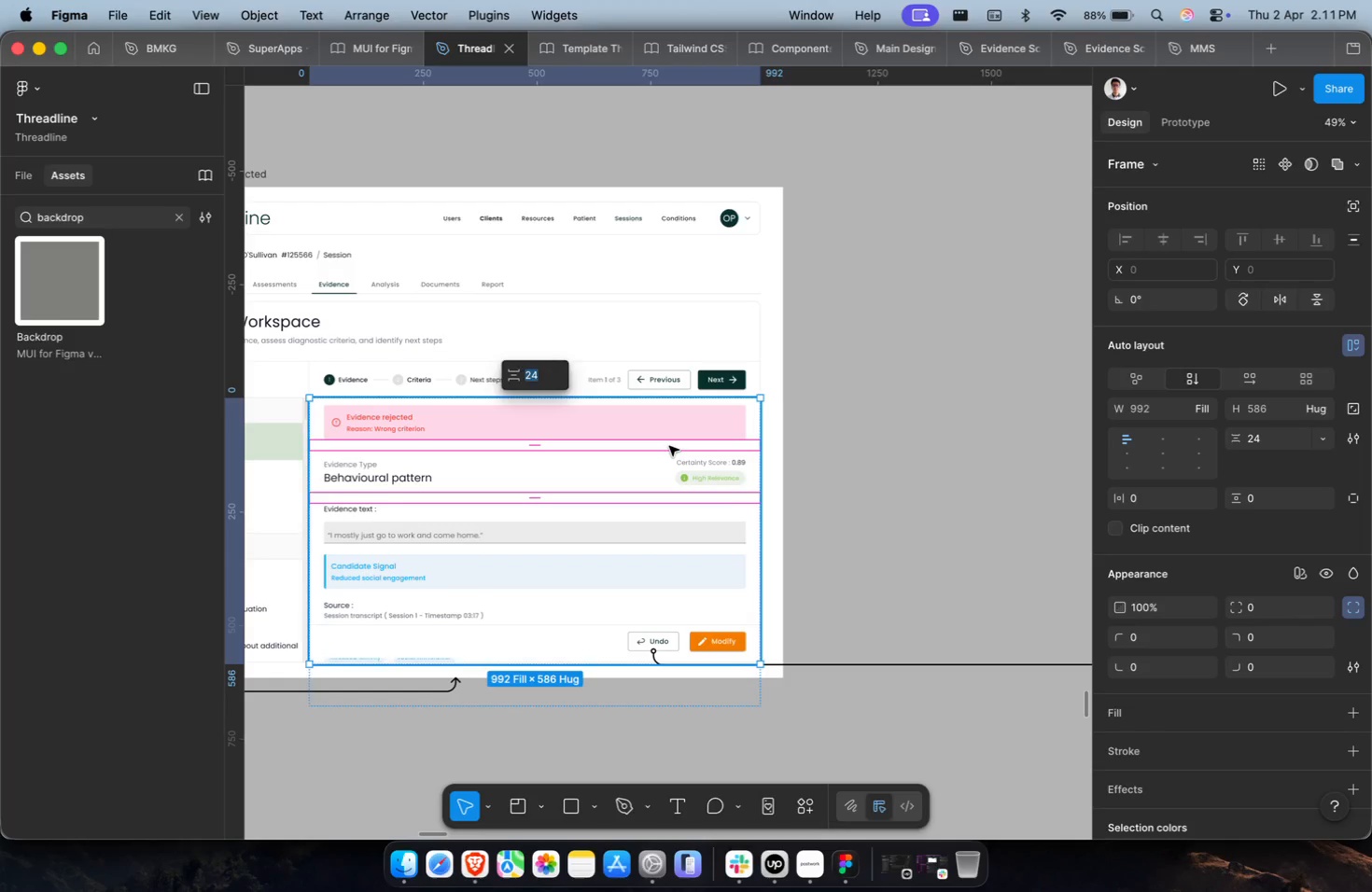 
triple_click([669, 446])
 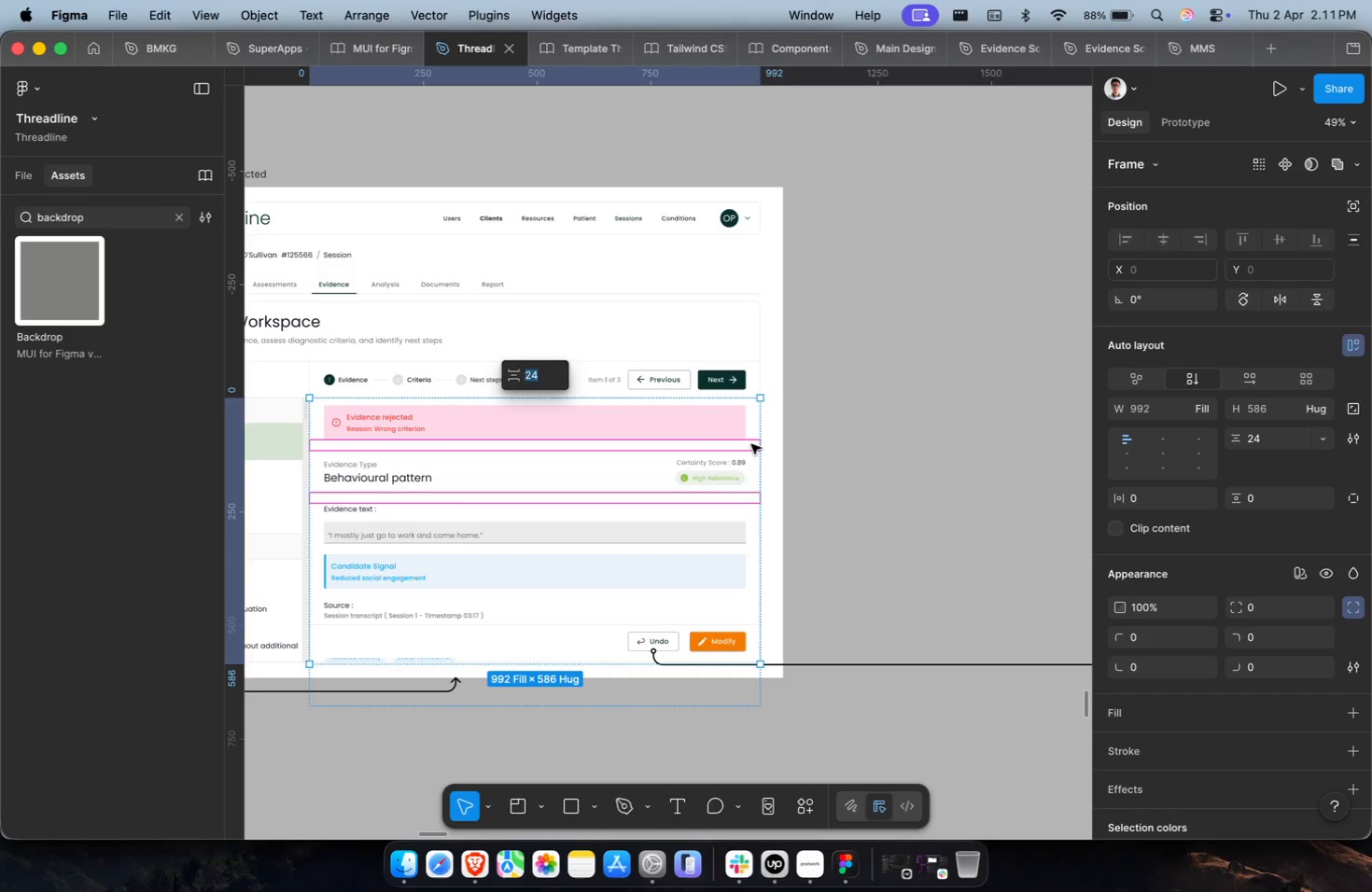 
double_click([653, 472])
 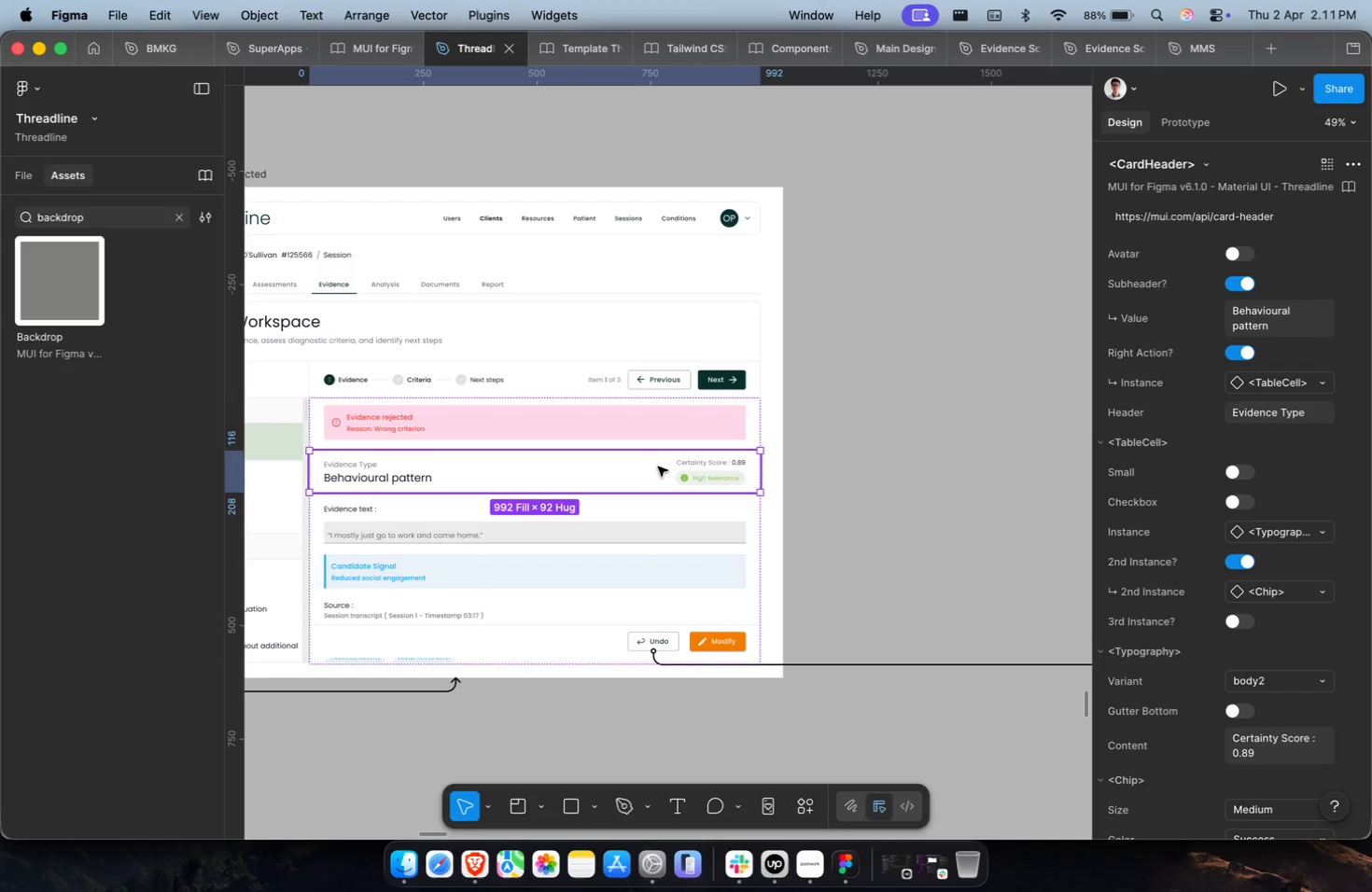 
left_click([660, 519])
 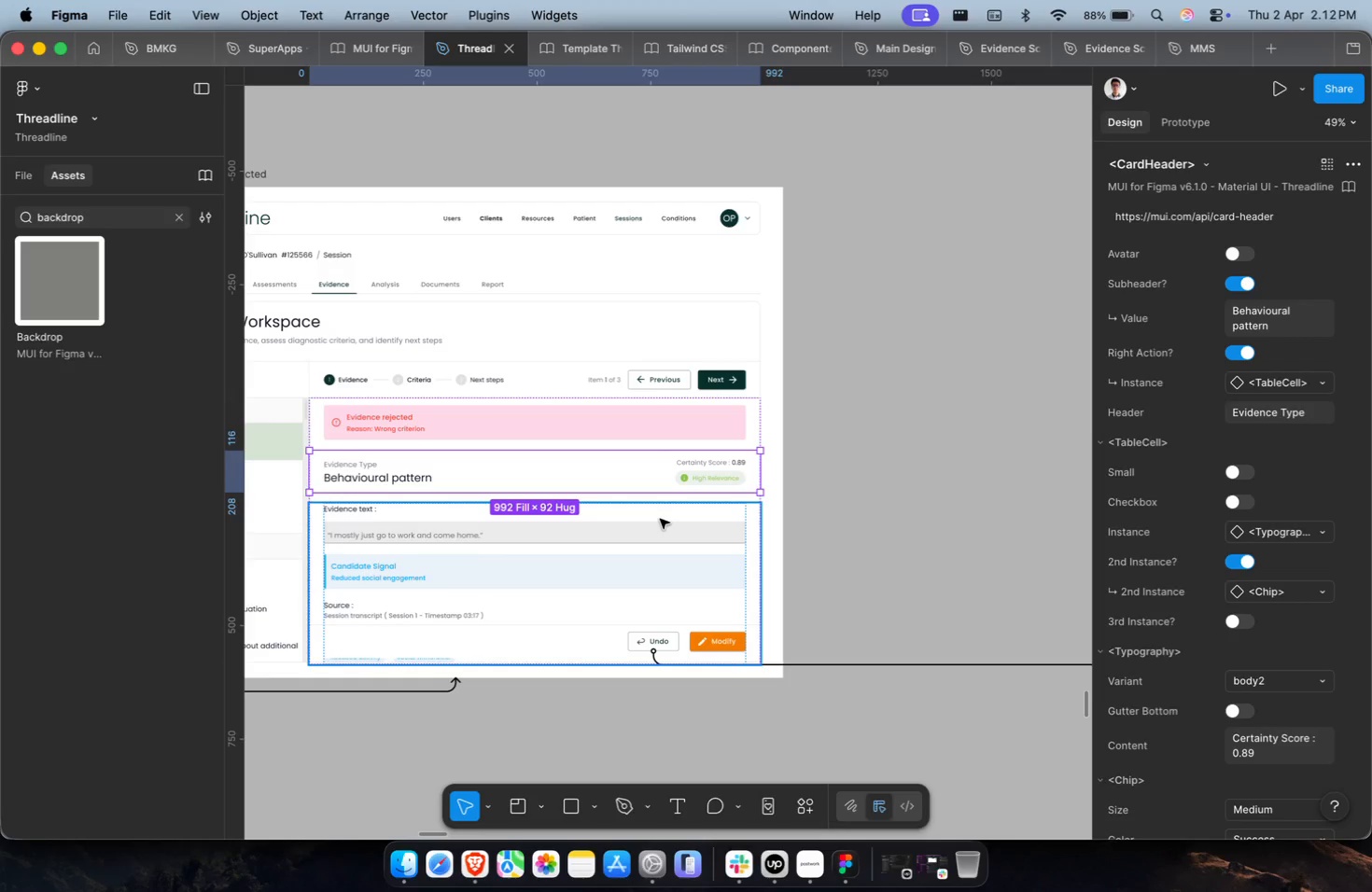 
key(Shift+A)
 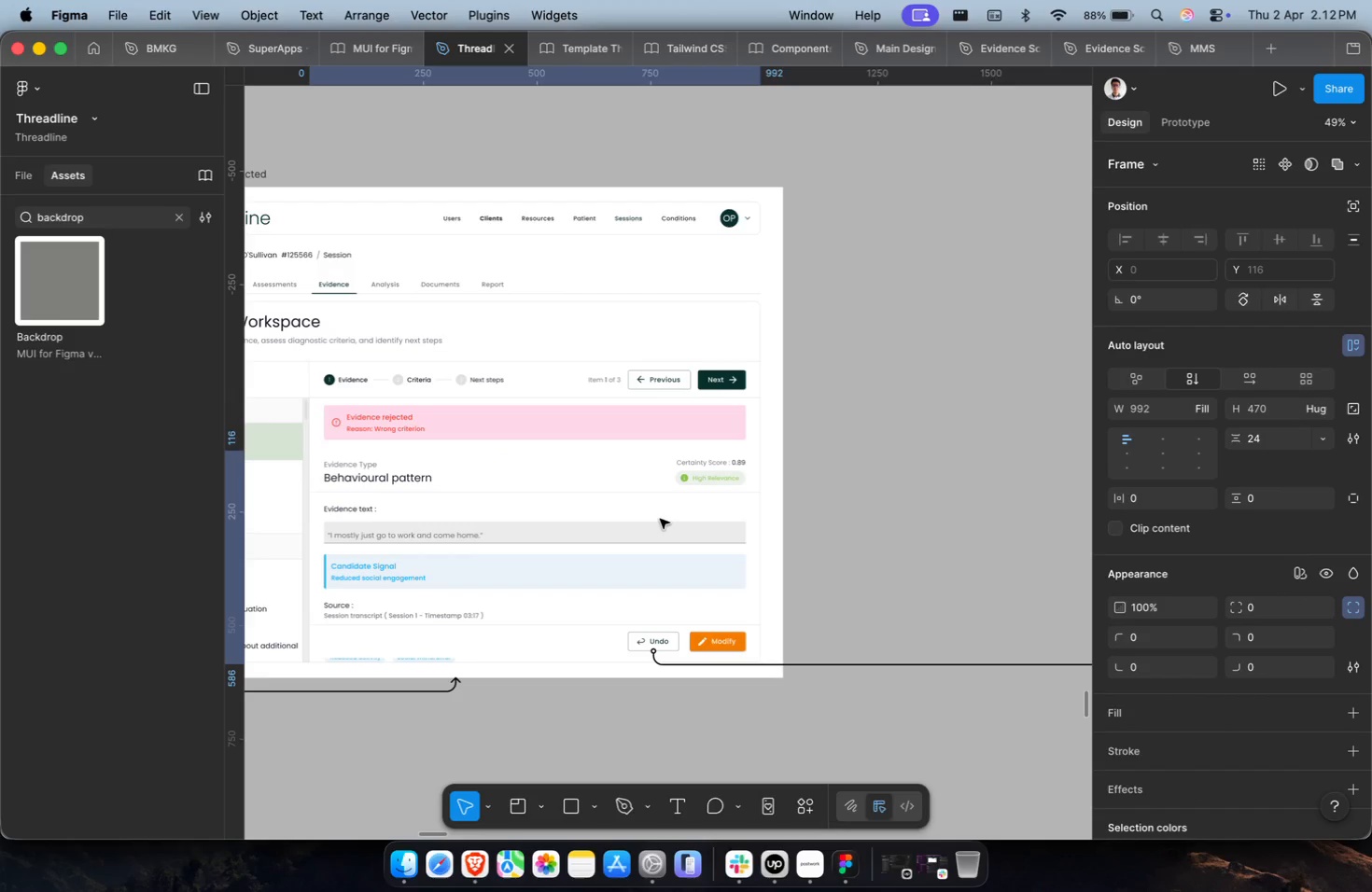 
key(Shift+Enter)
 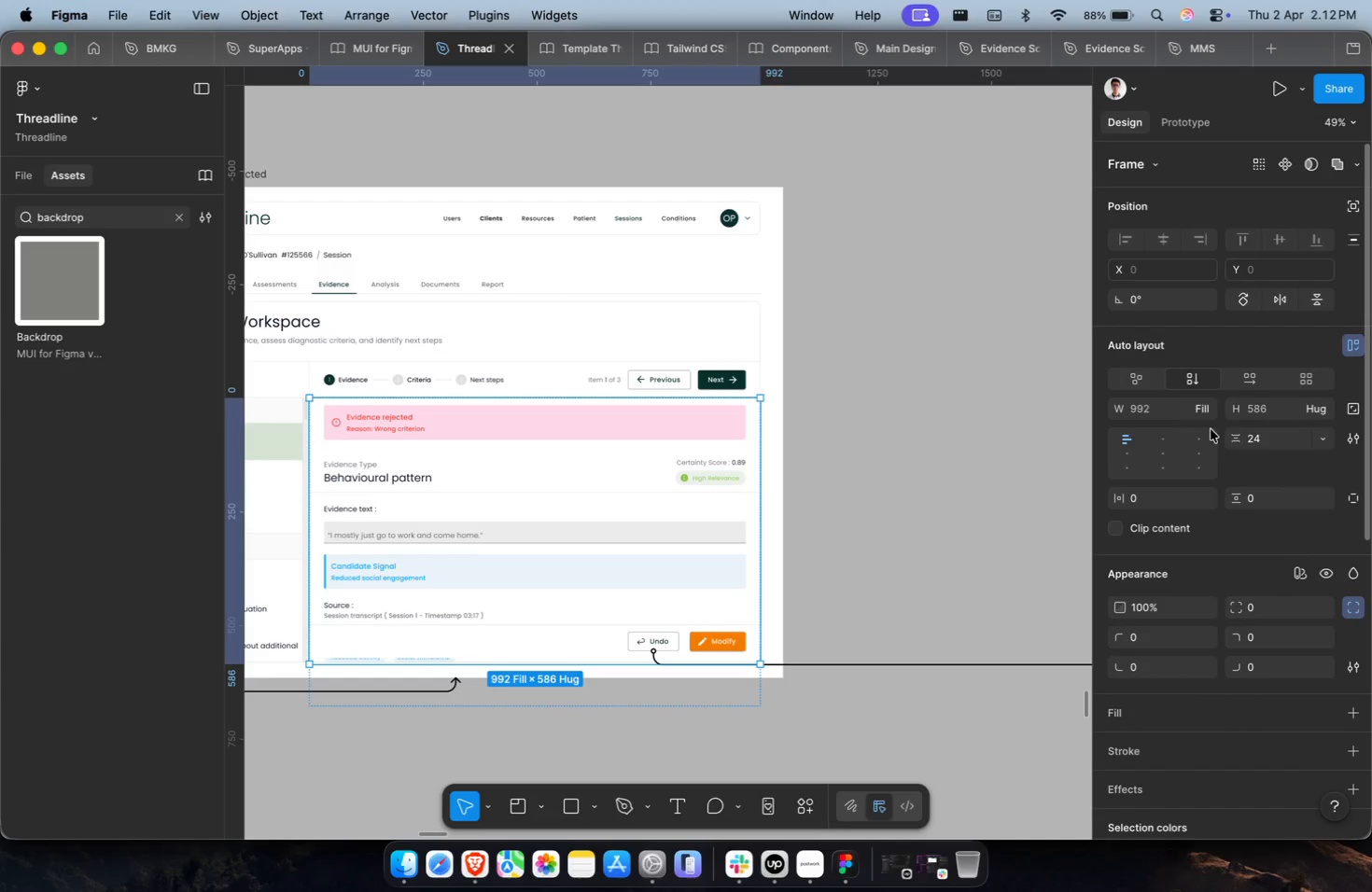 
left_click([1267, 440])
 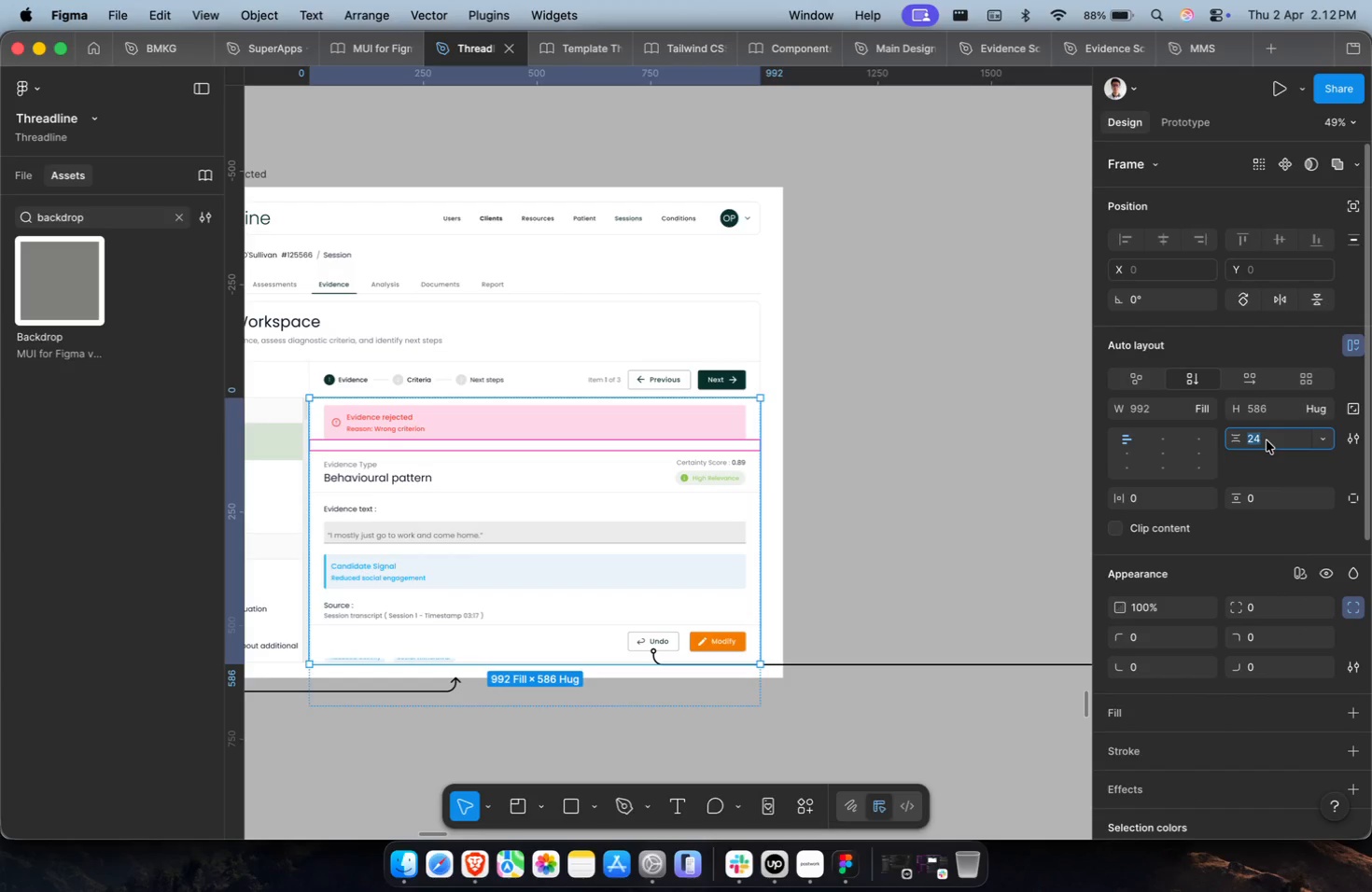 
key(0)
 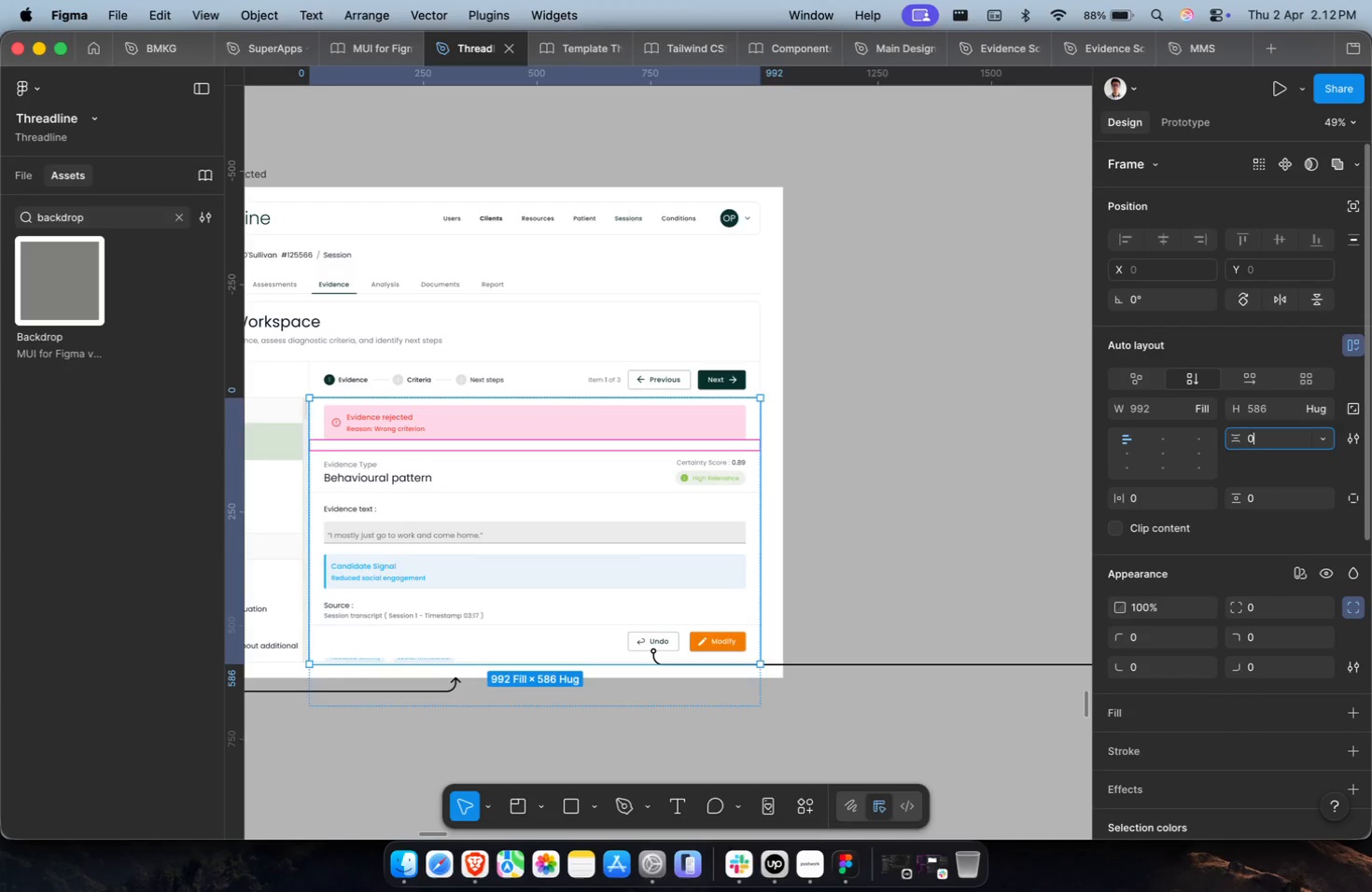 
key(Enter)
 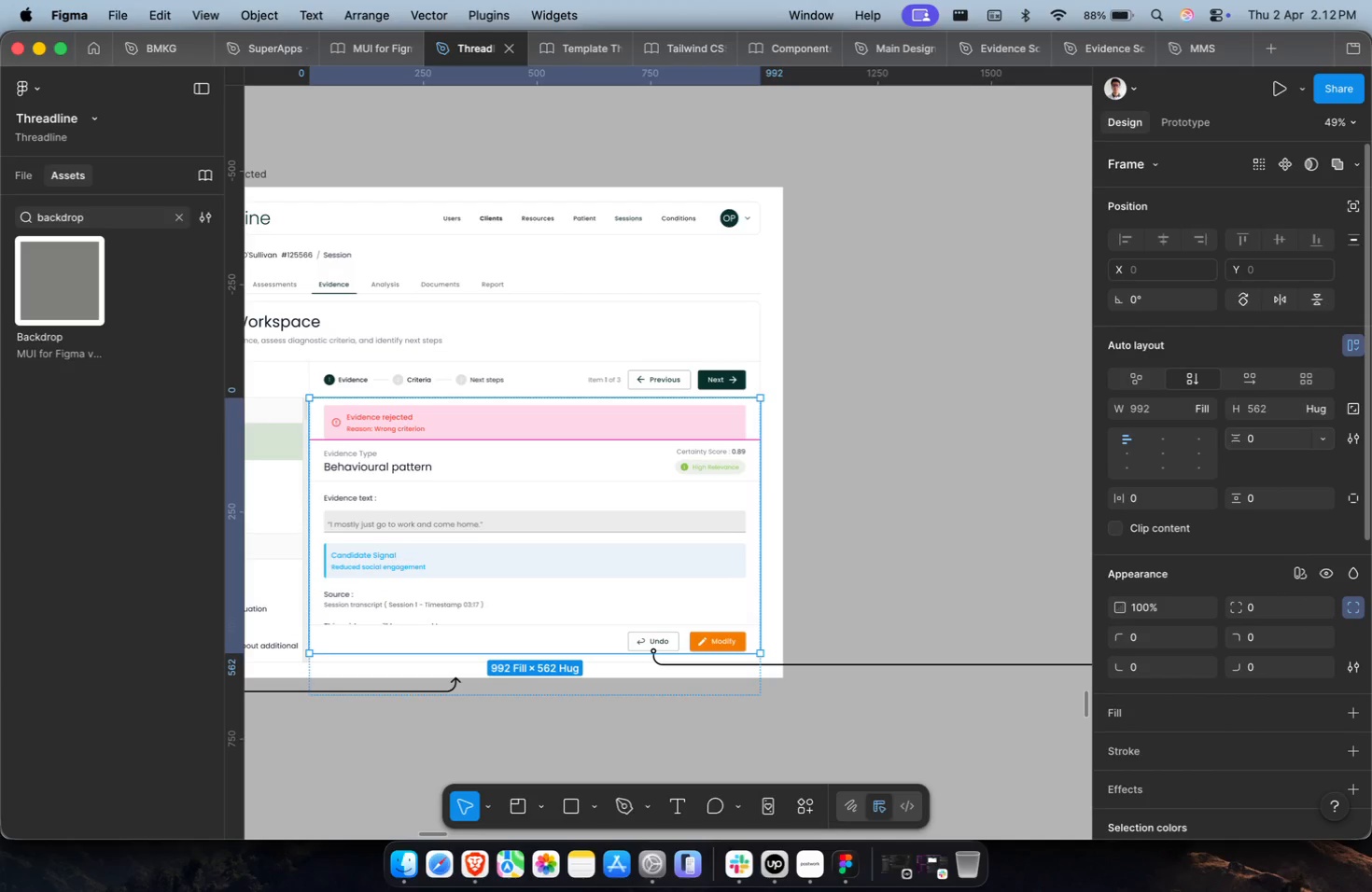 
key(Shift+Enter)
 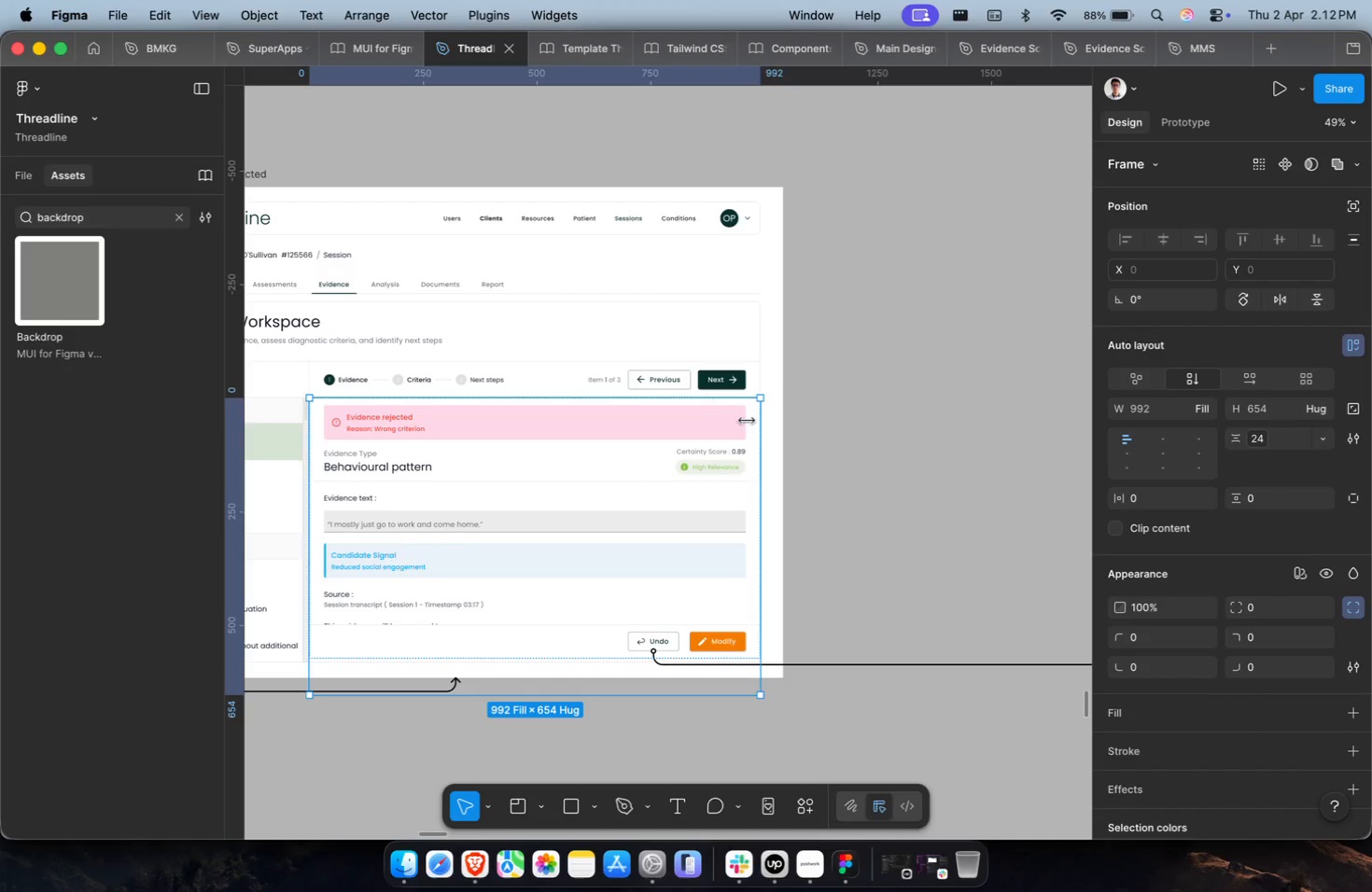 
double_click([707, 426])
 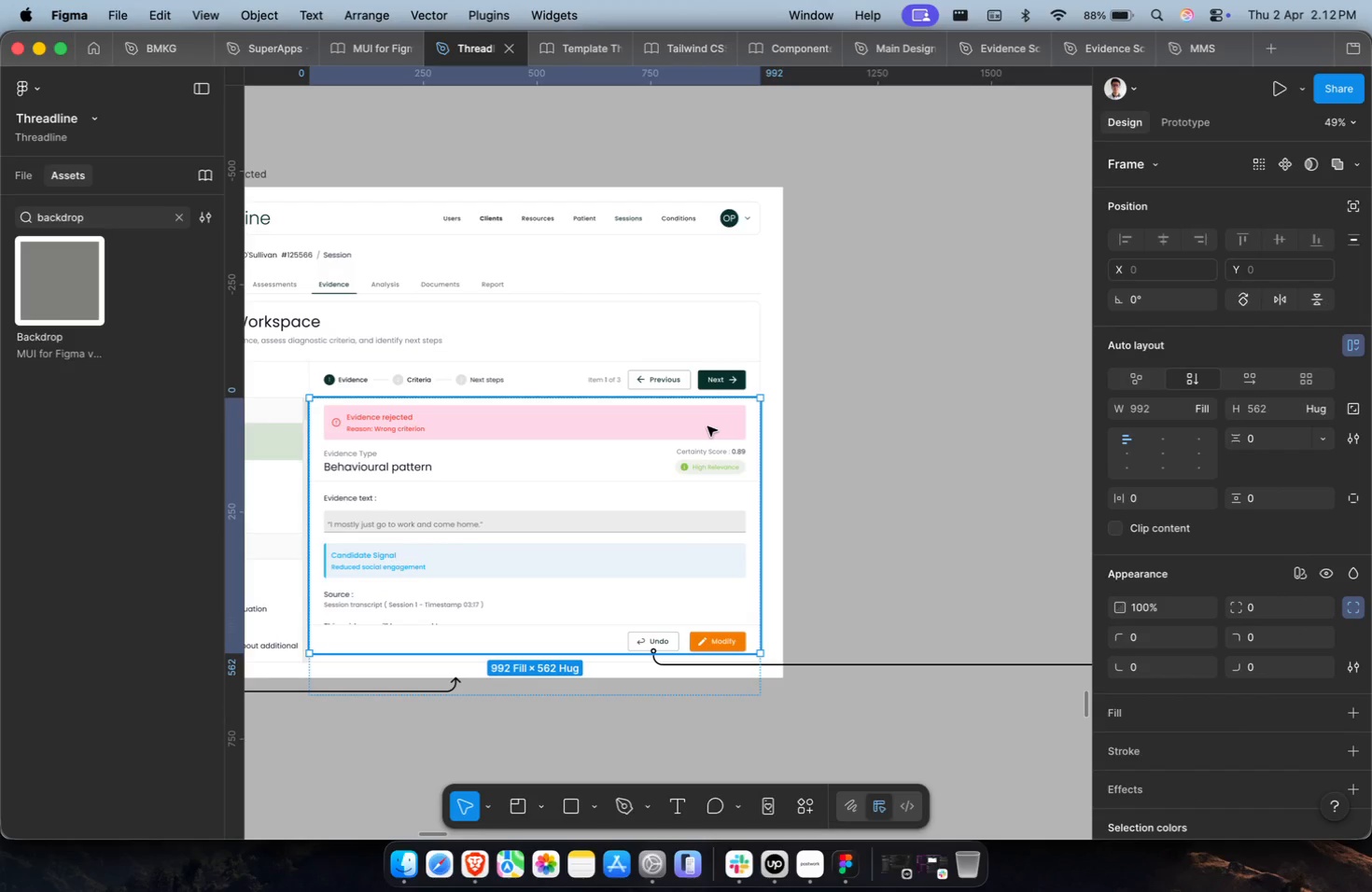 
triple_click([707, 426])
 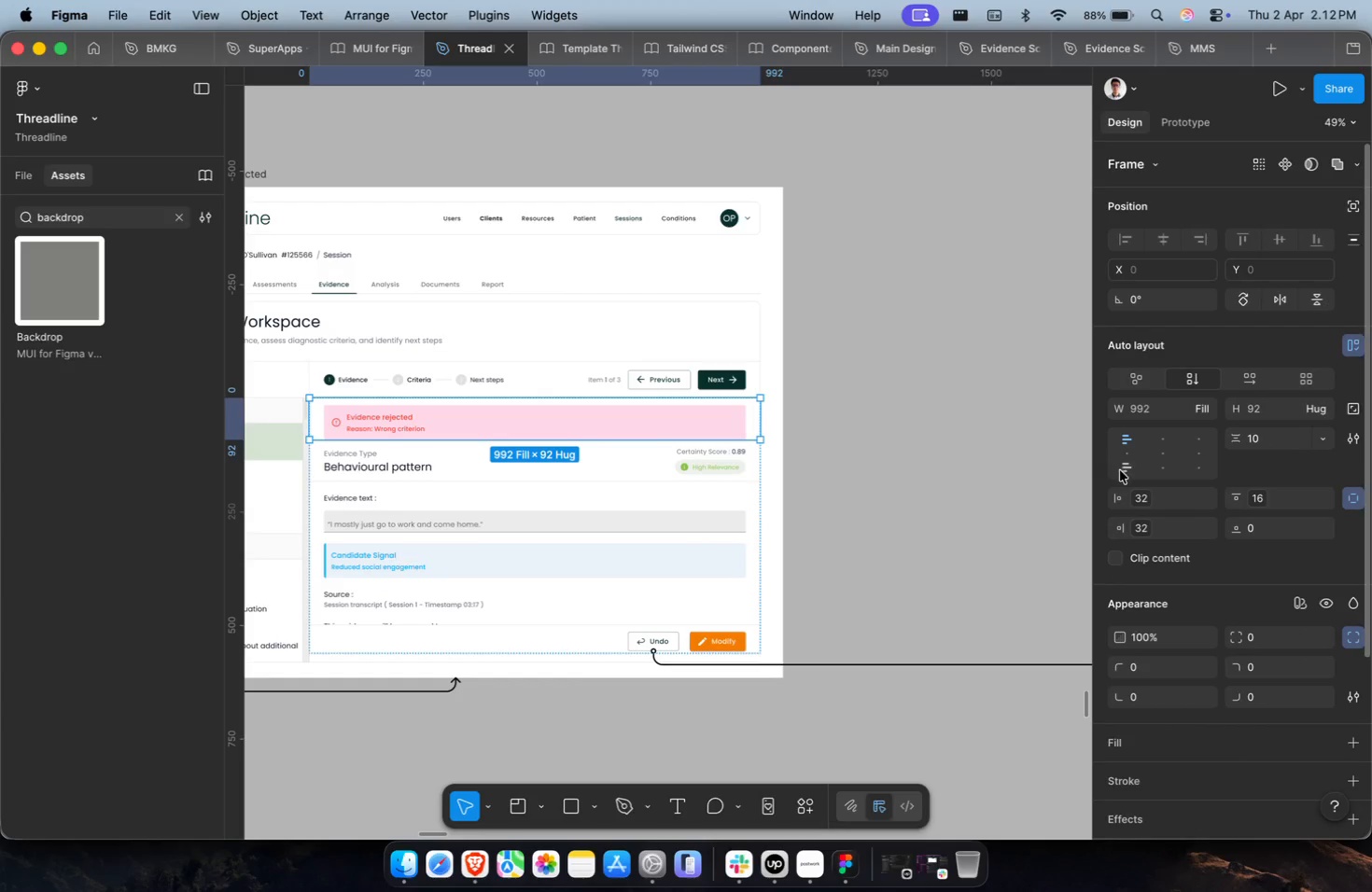 
left_click([1176, 504])
 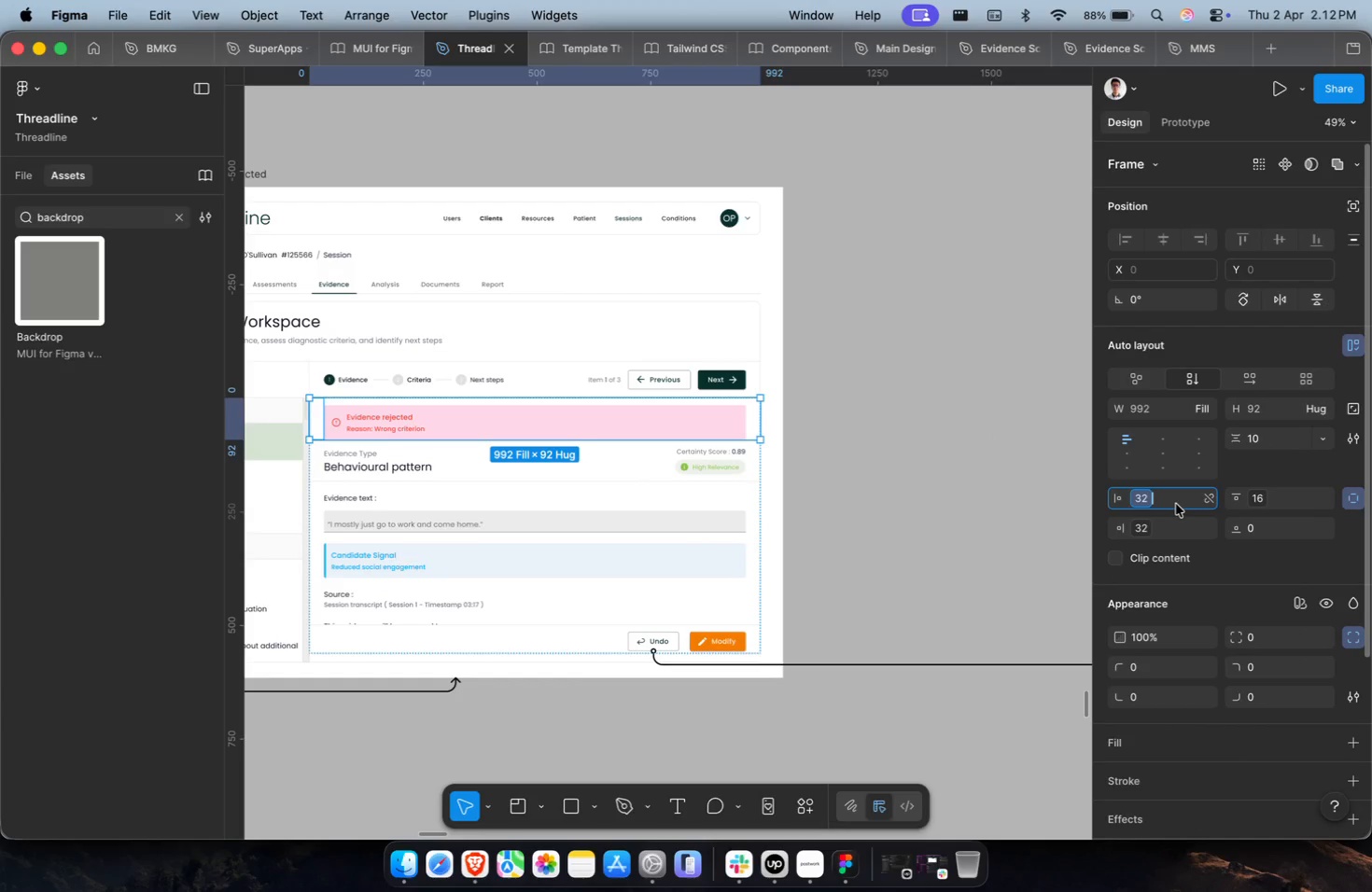 
key(Backspace)
 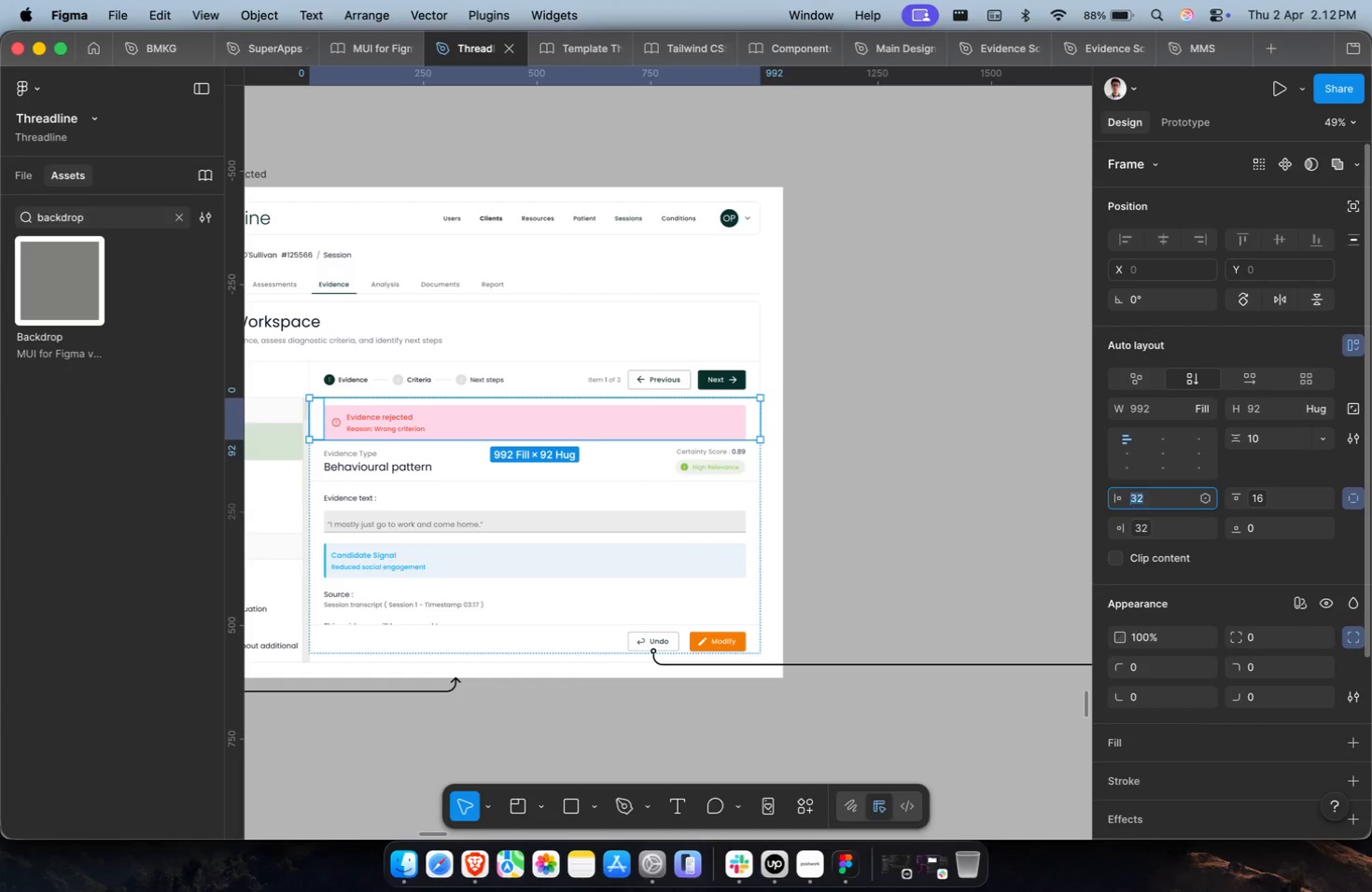 
key(Backspace)
 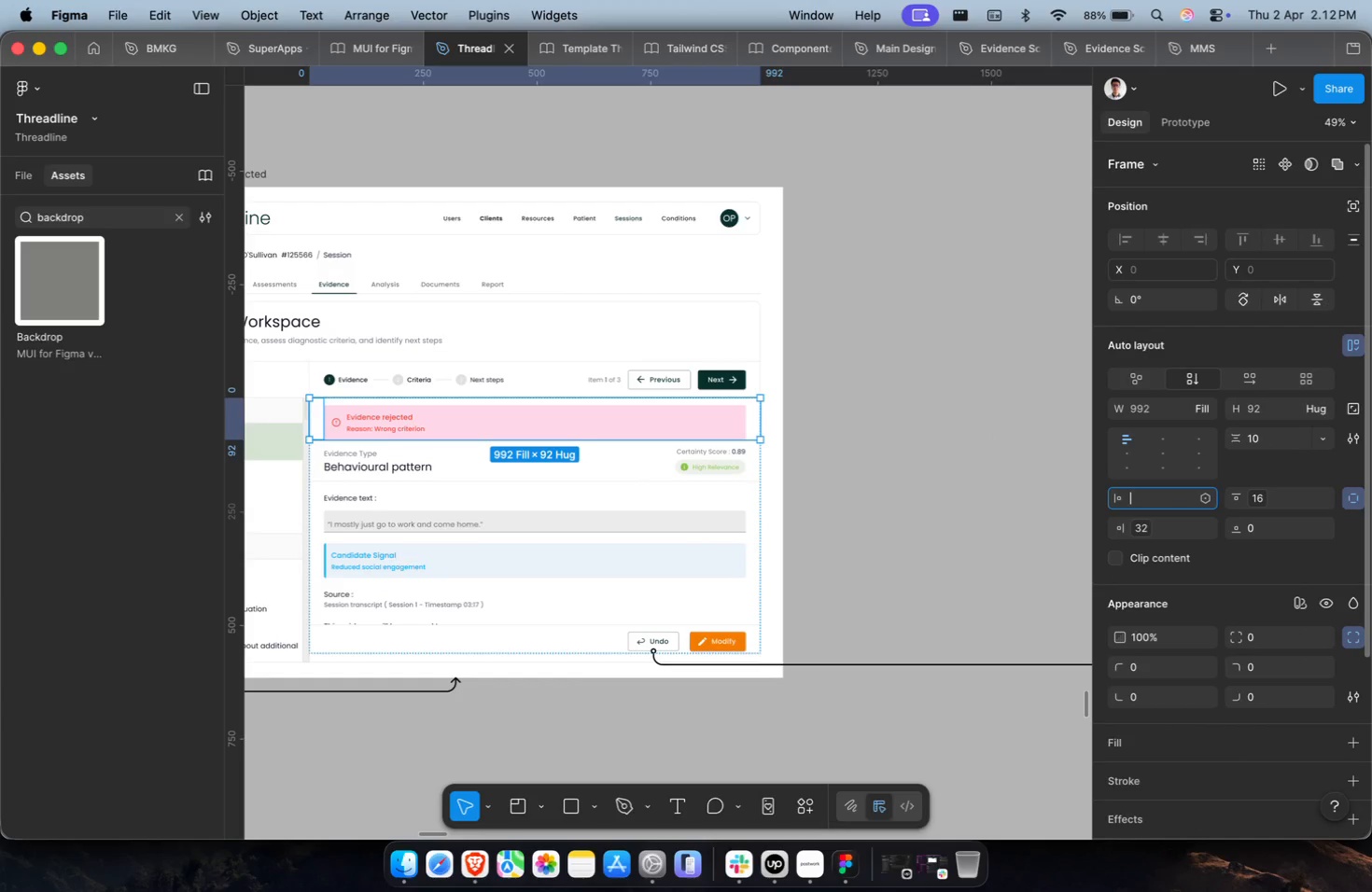 
key(Backspace)
 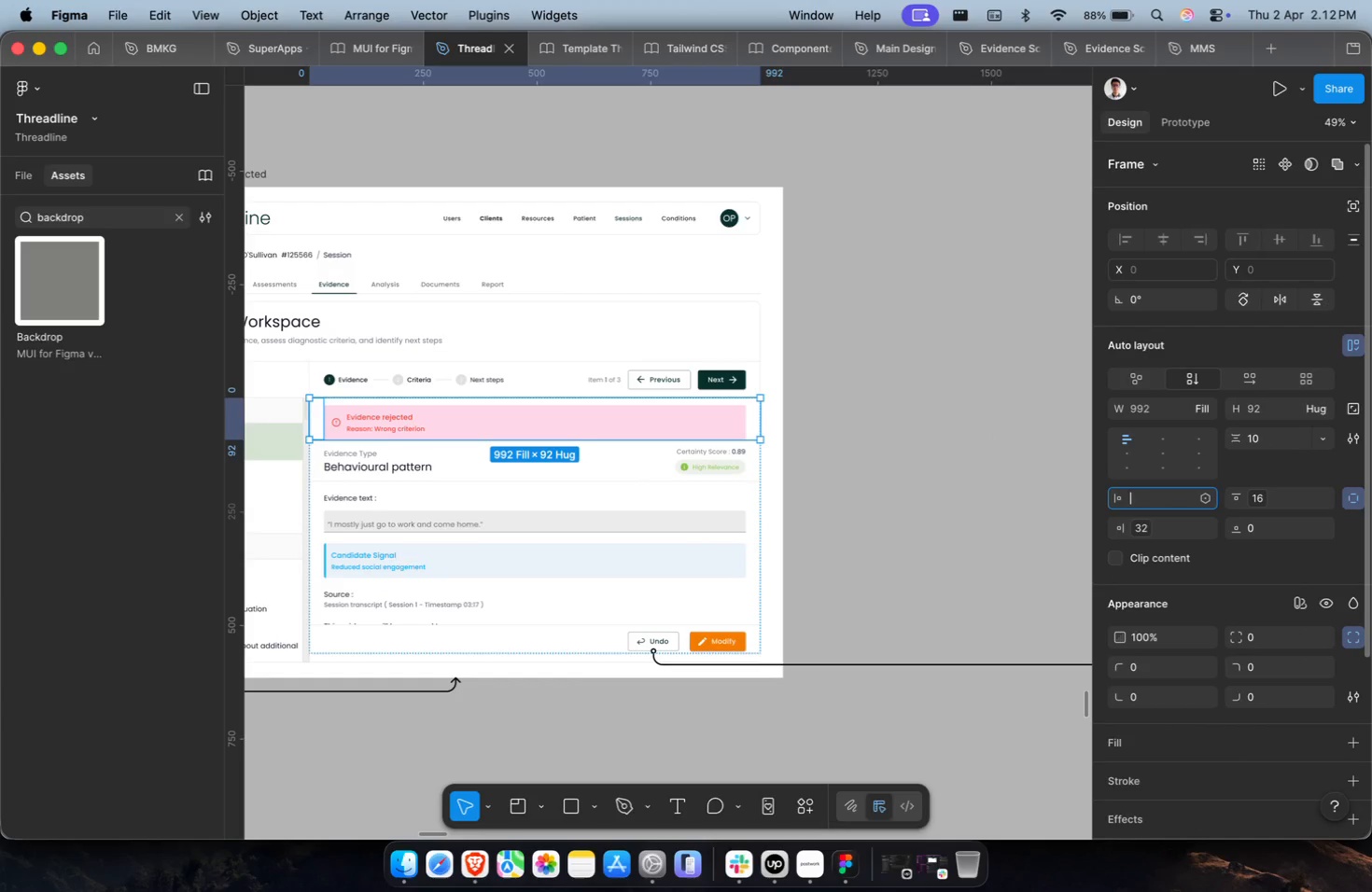 
key(0)
 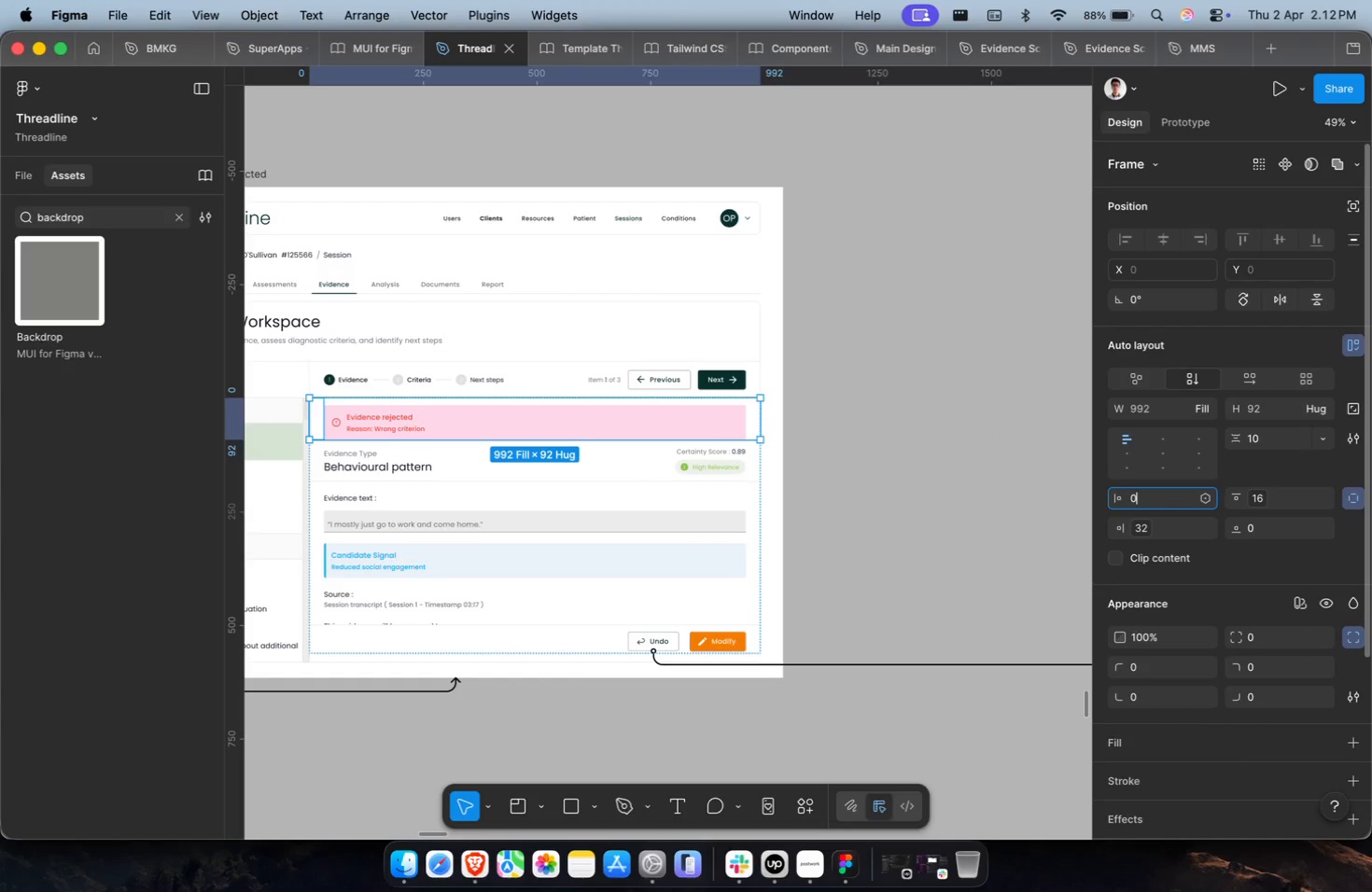 
key(Enter)
 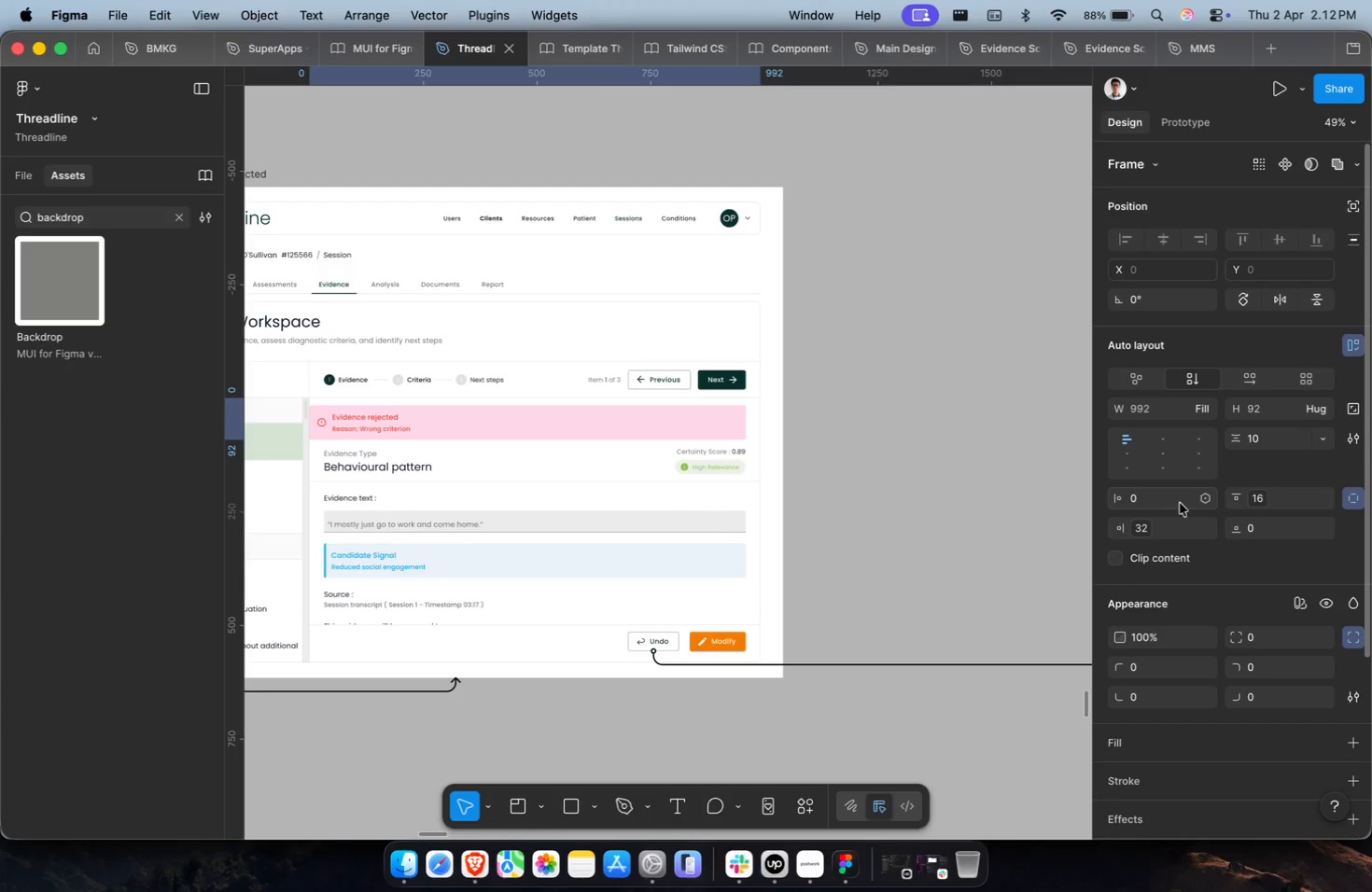 
left_click([1169, 524])
 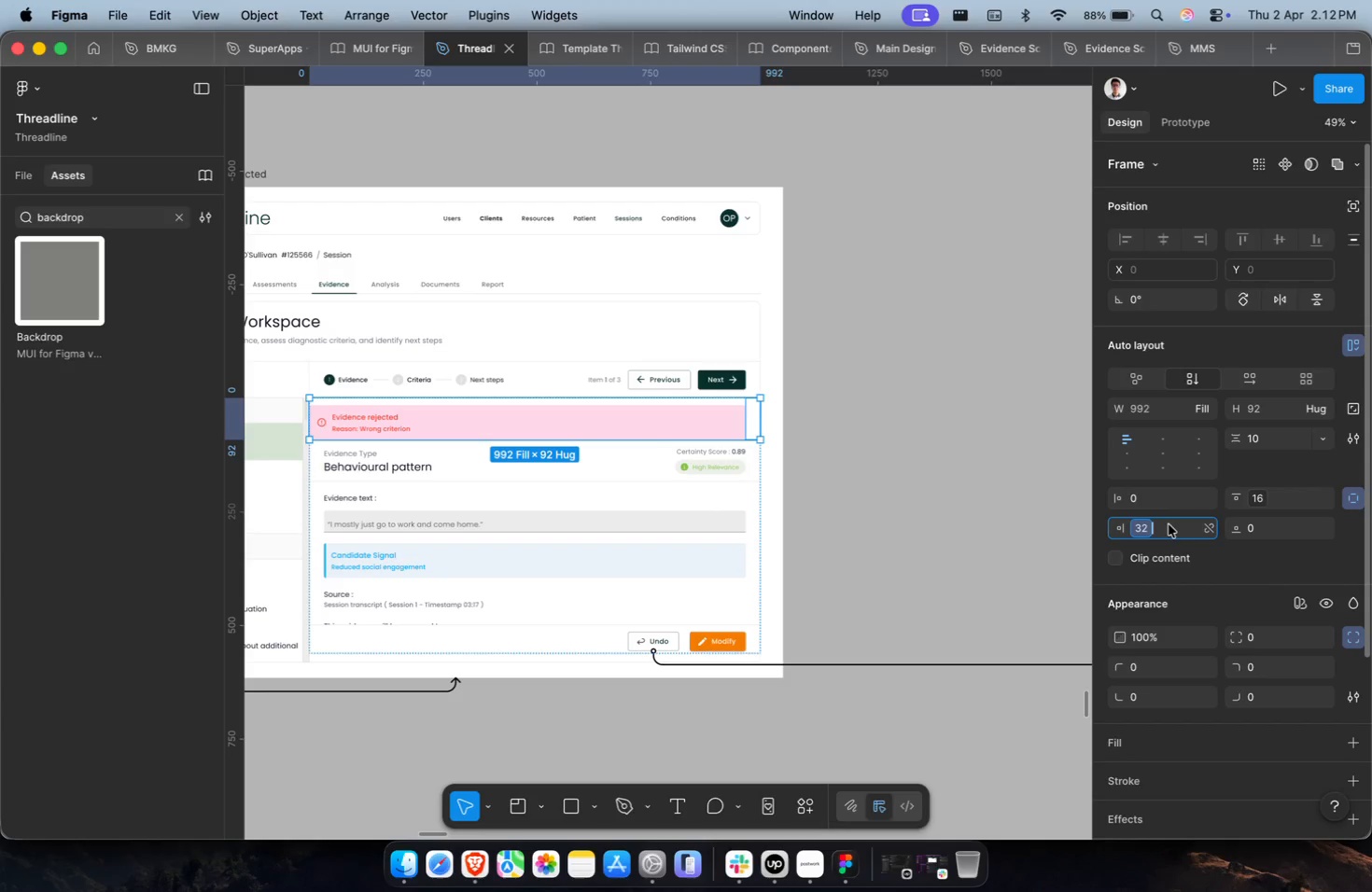 
key(Backspace)
 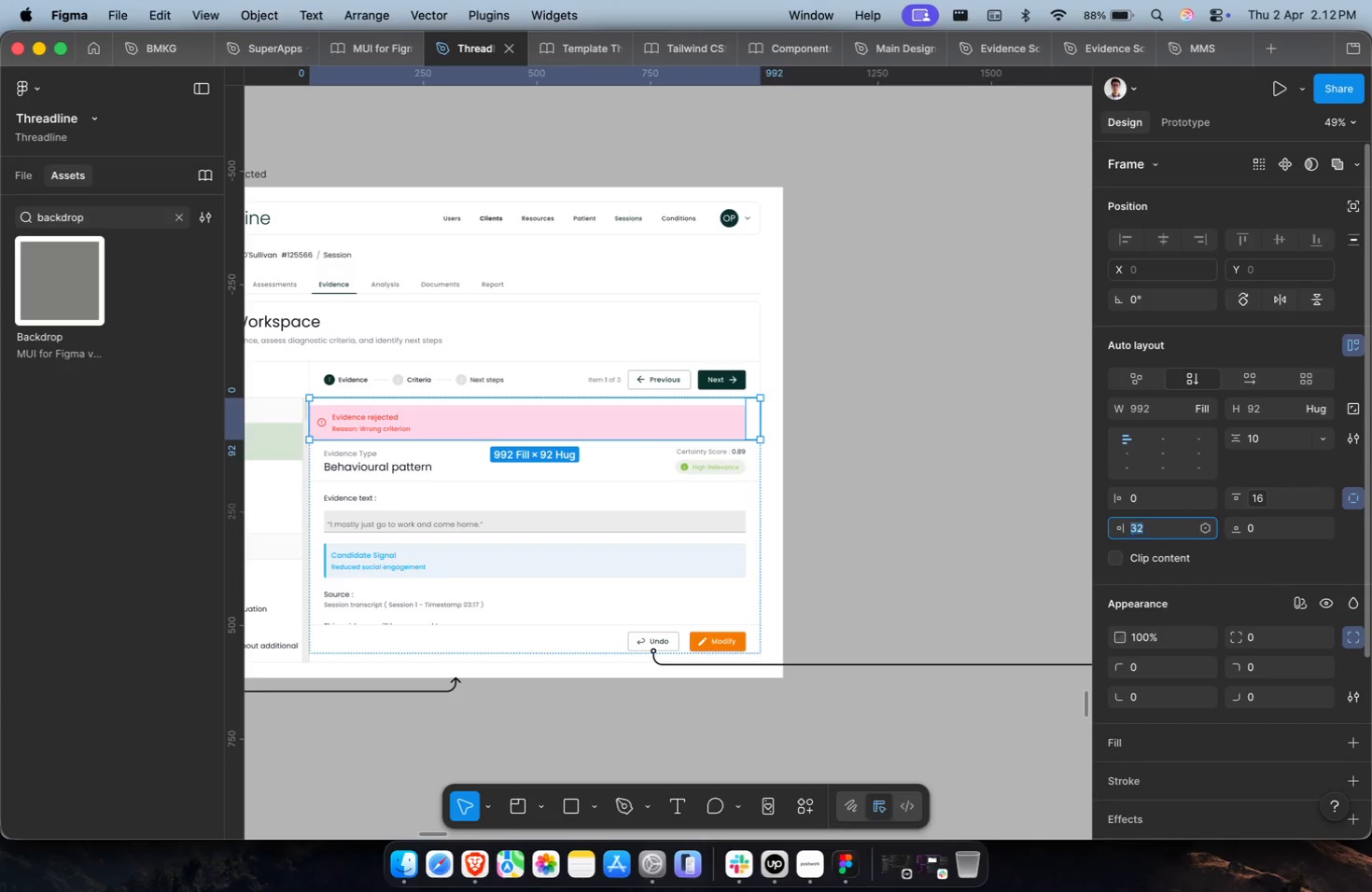 
key(Backspace)
 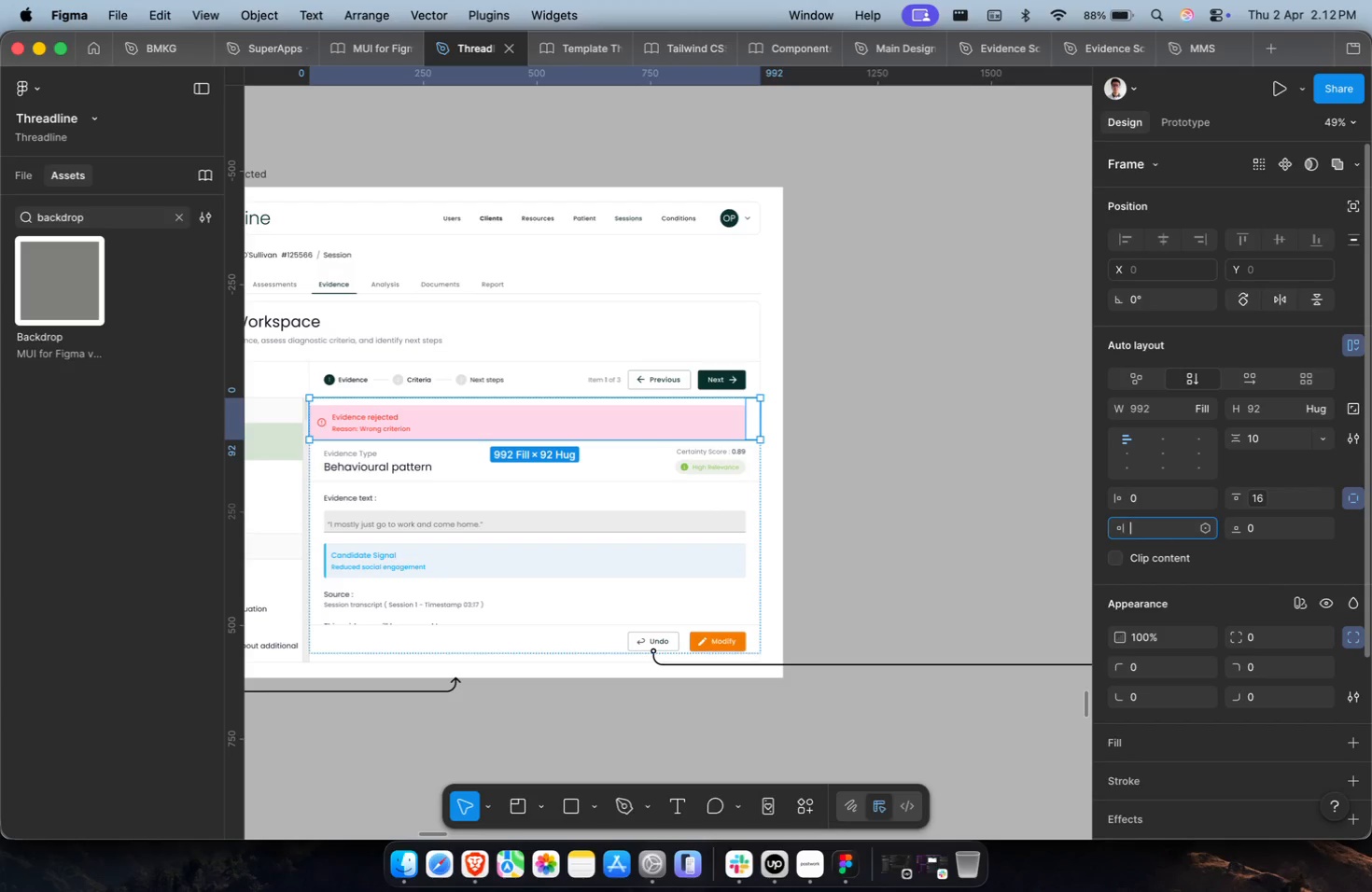 
key(Minus)
 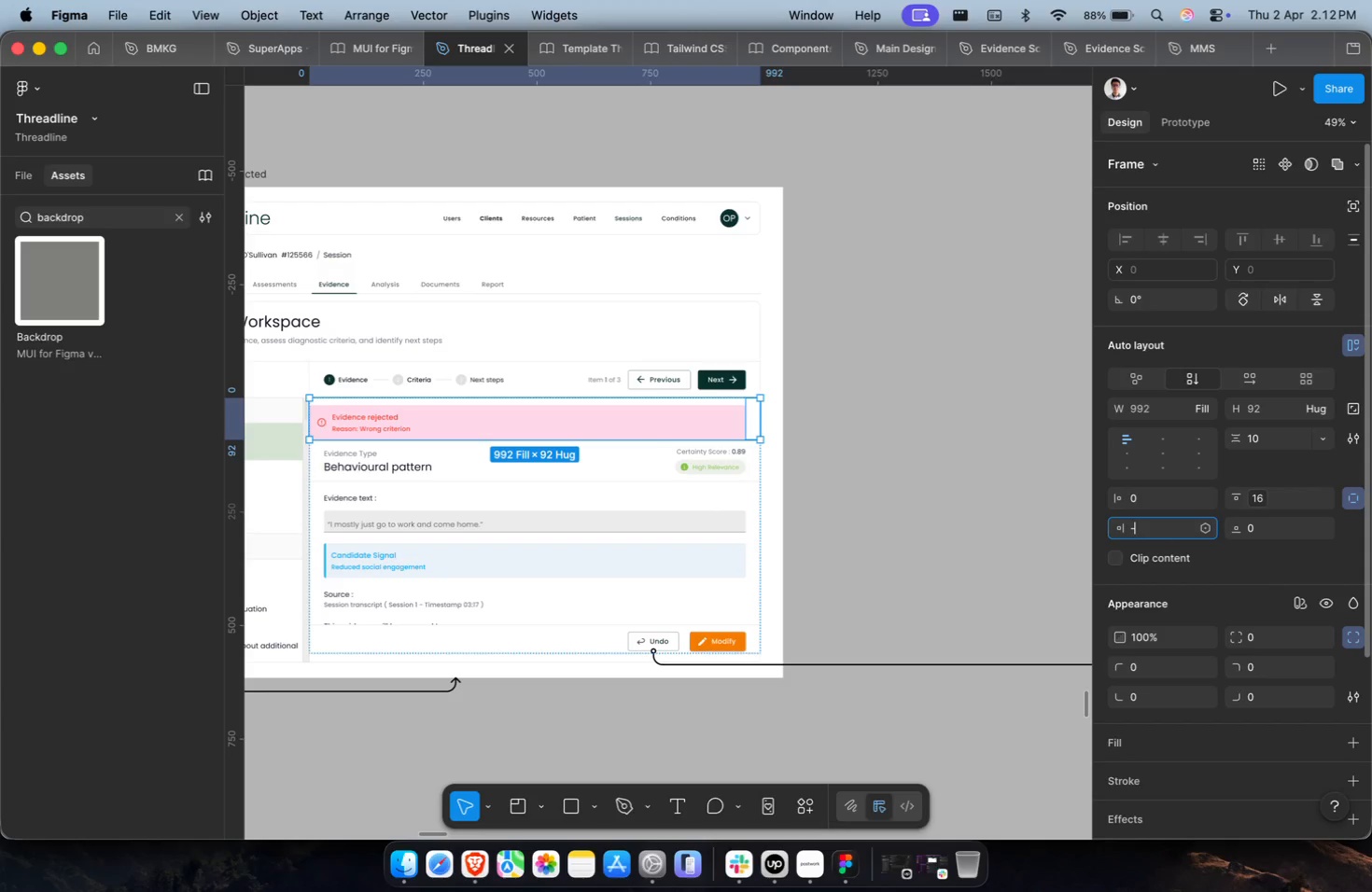 
key(Backspace)
 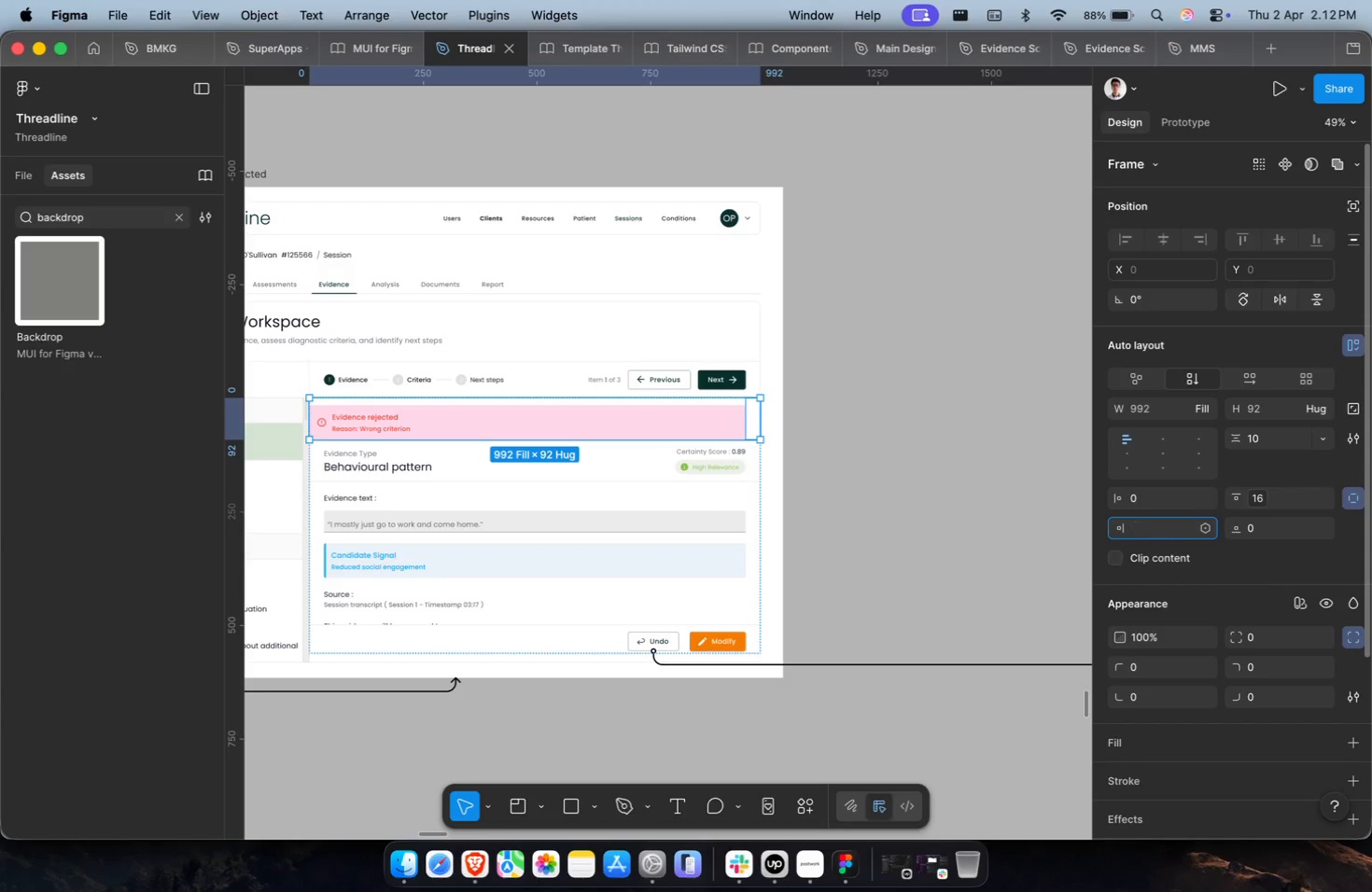 
key(0)
 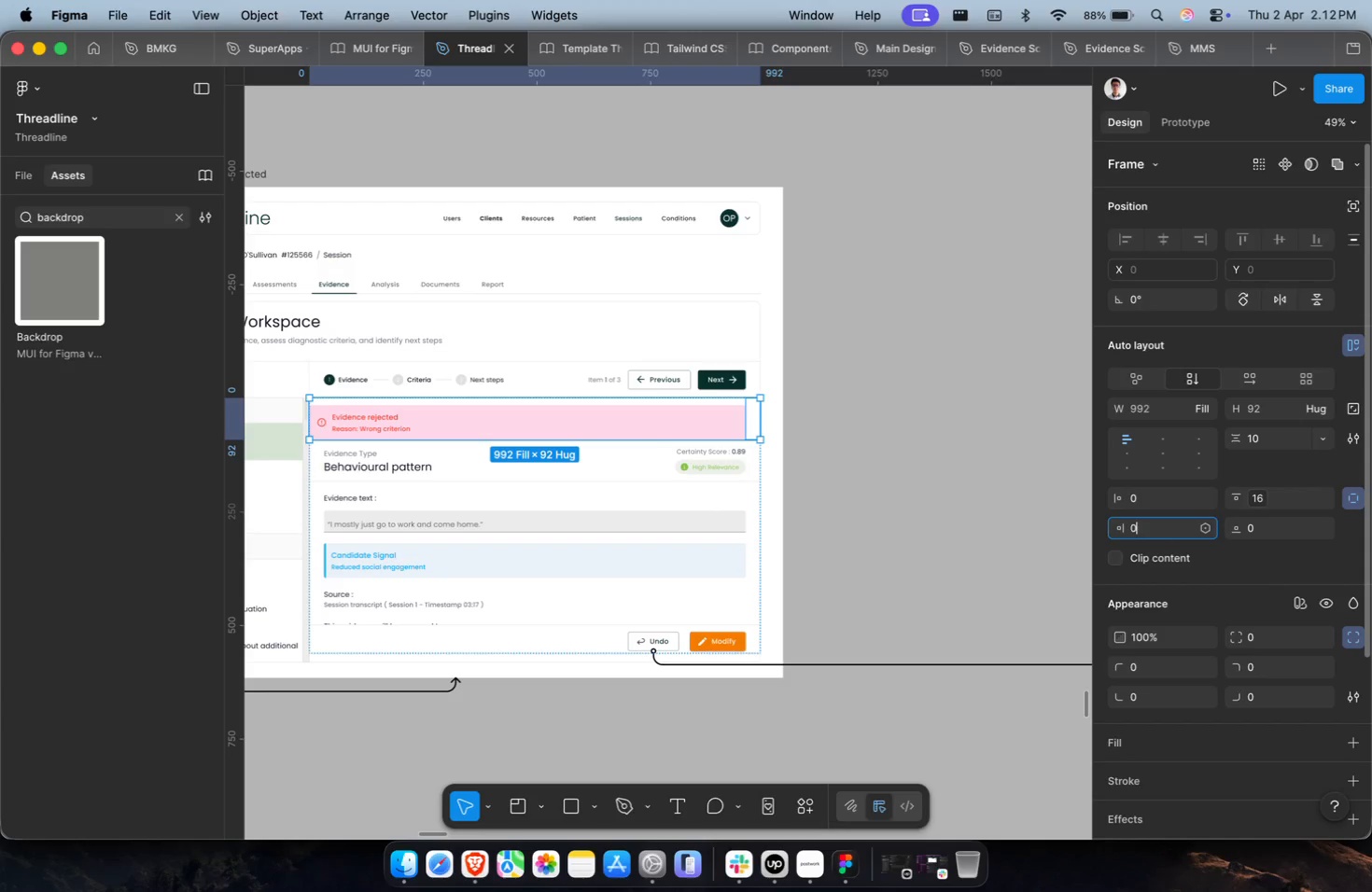 
key(Tab)
 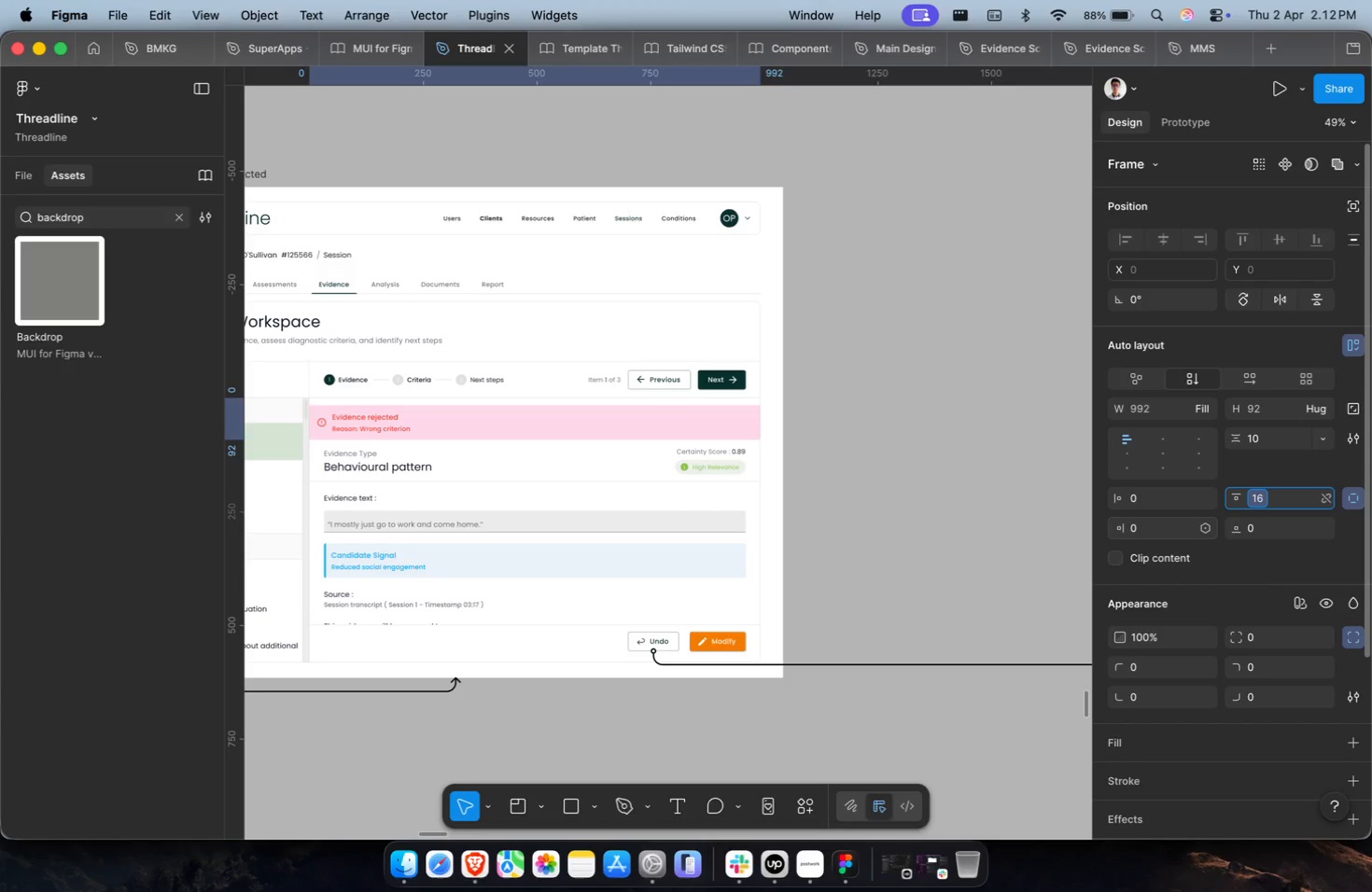 
key(Backspace)
 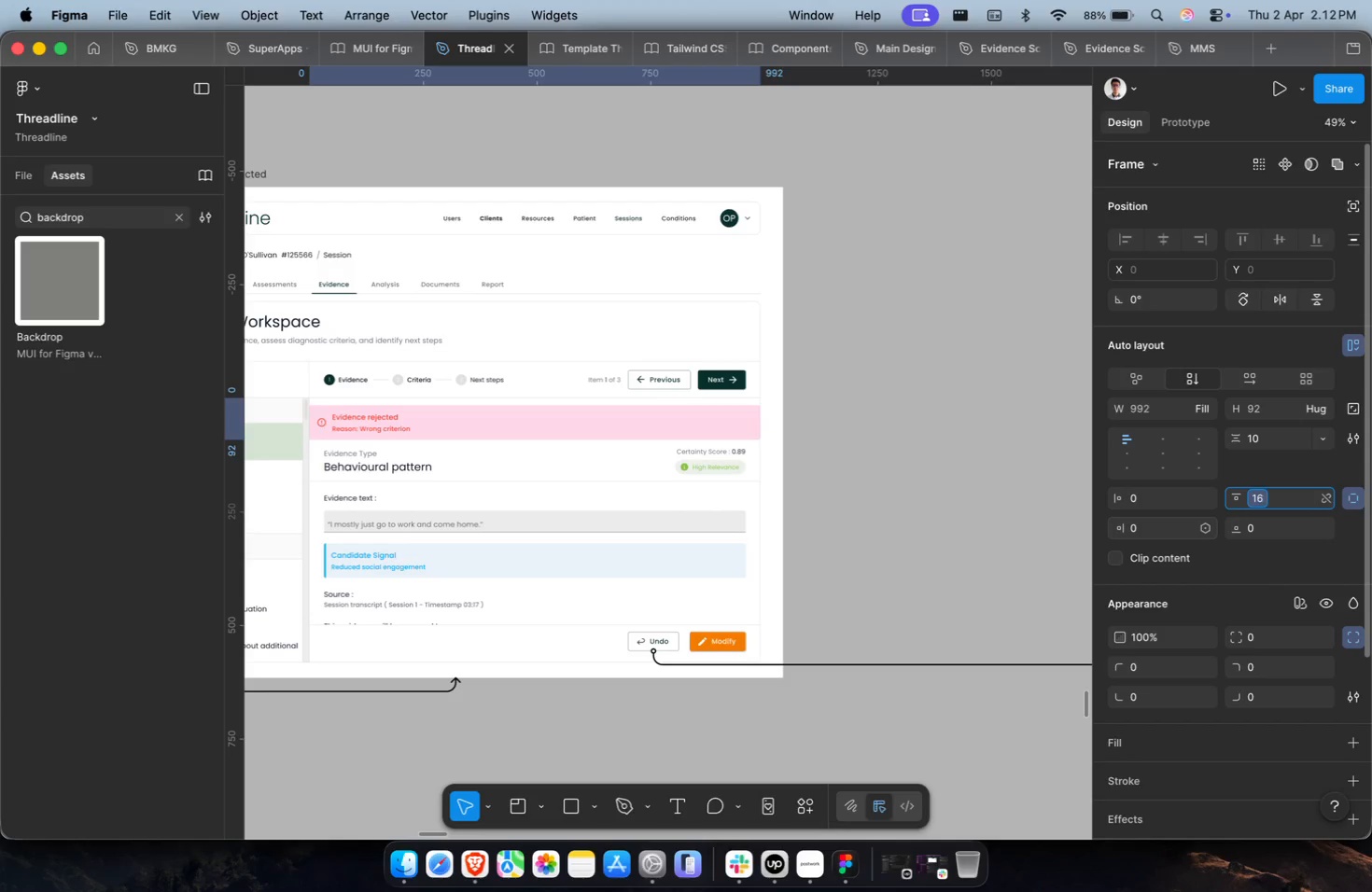 
key(Backspace)
 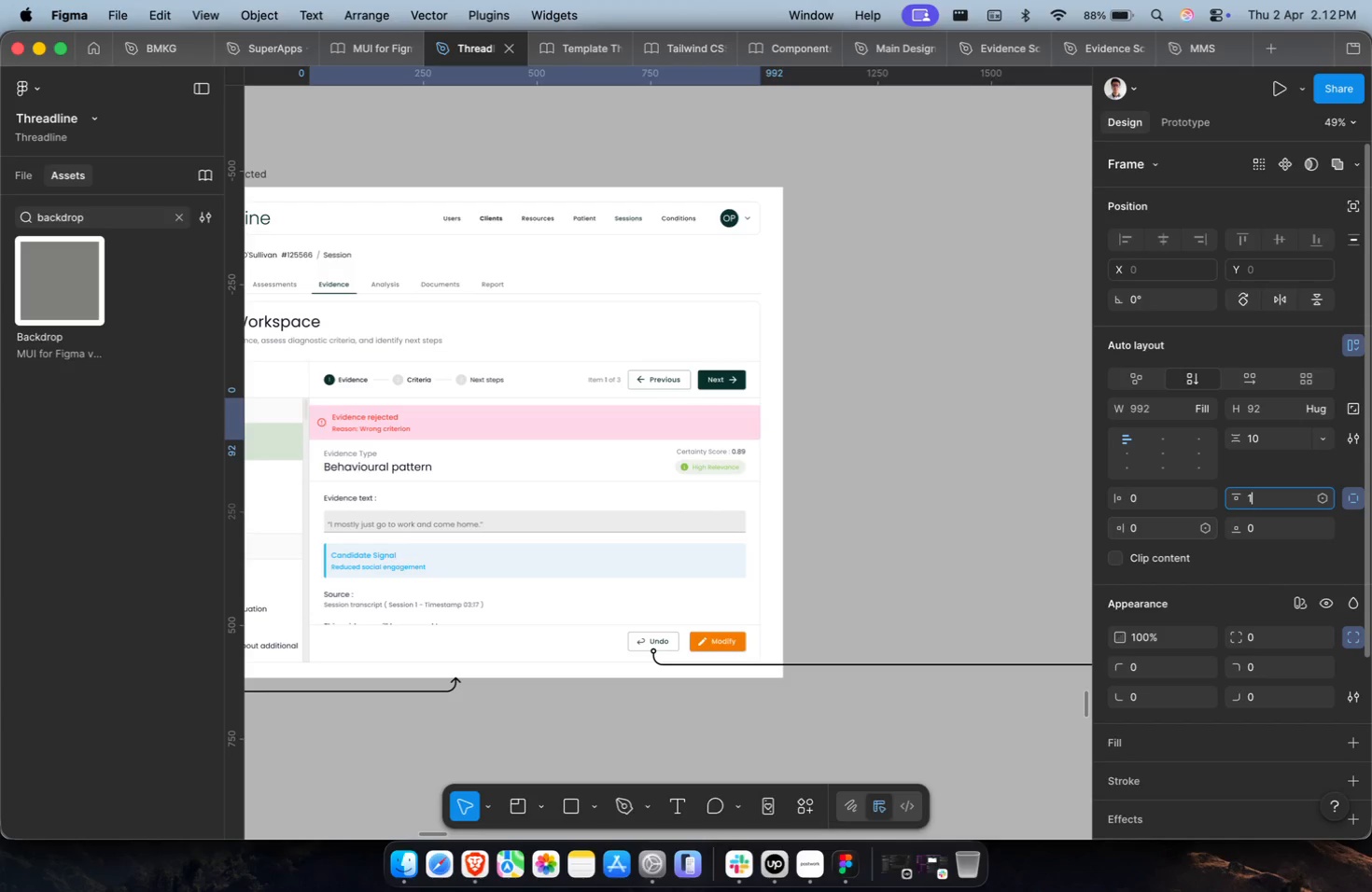 
key(0)
 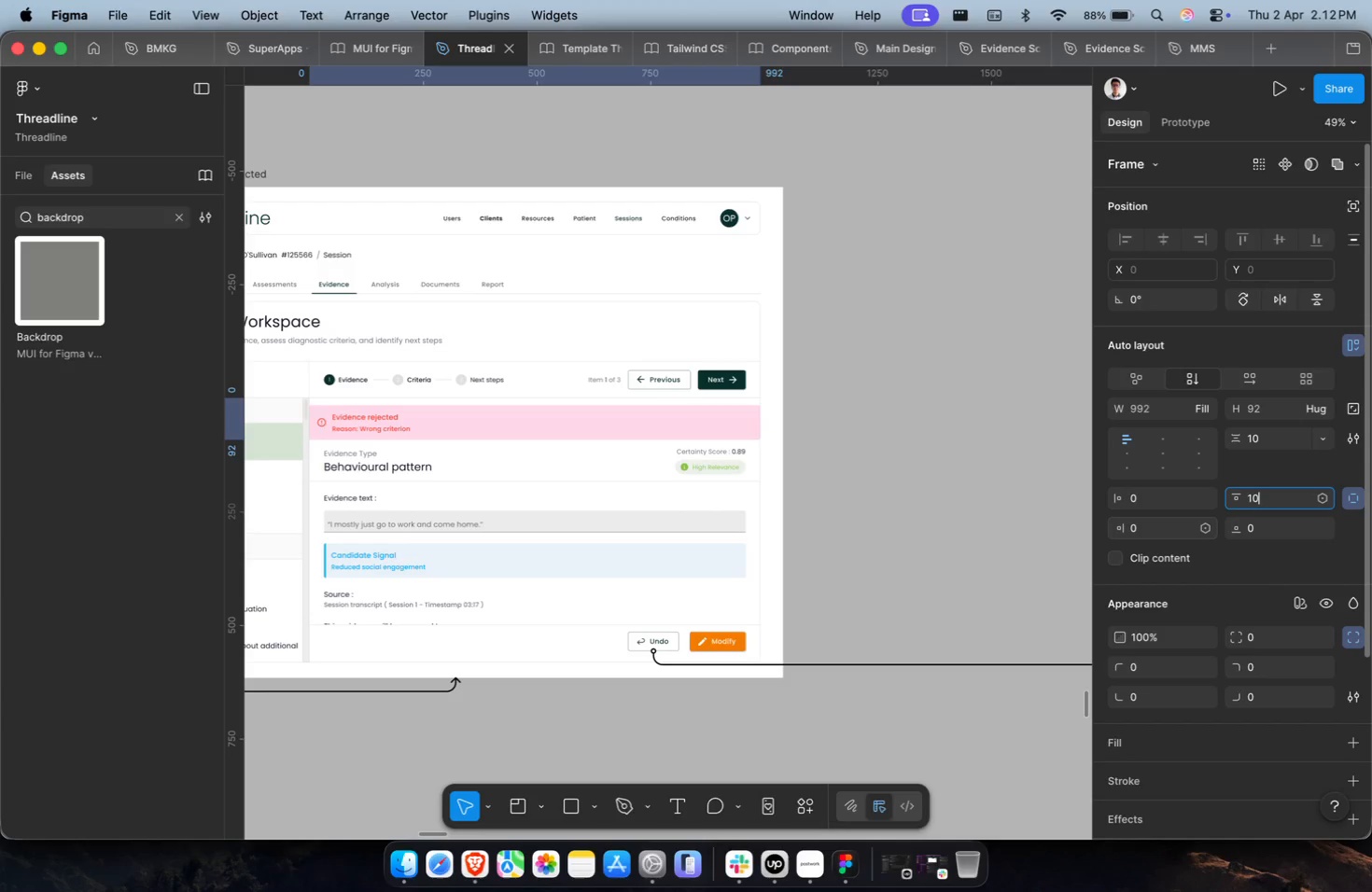 
key(Backspace)
 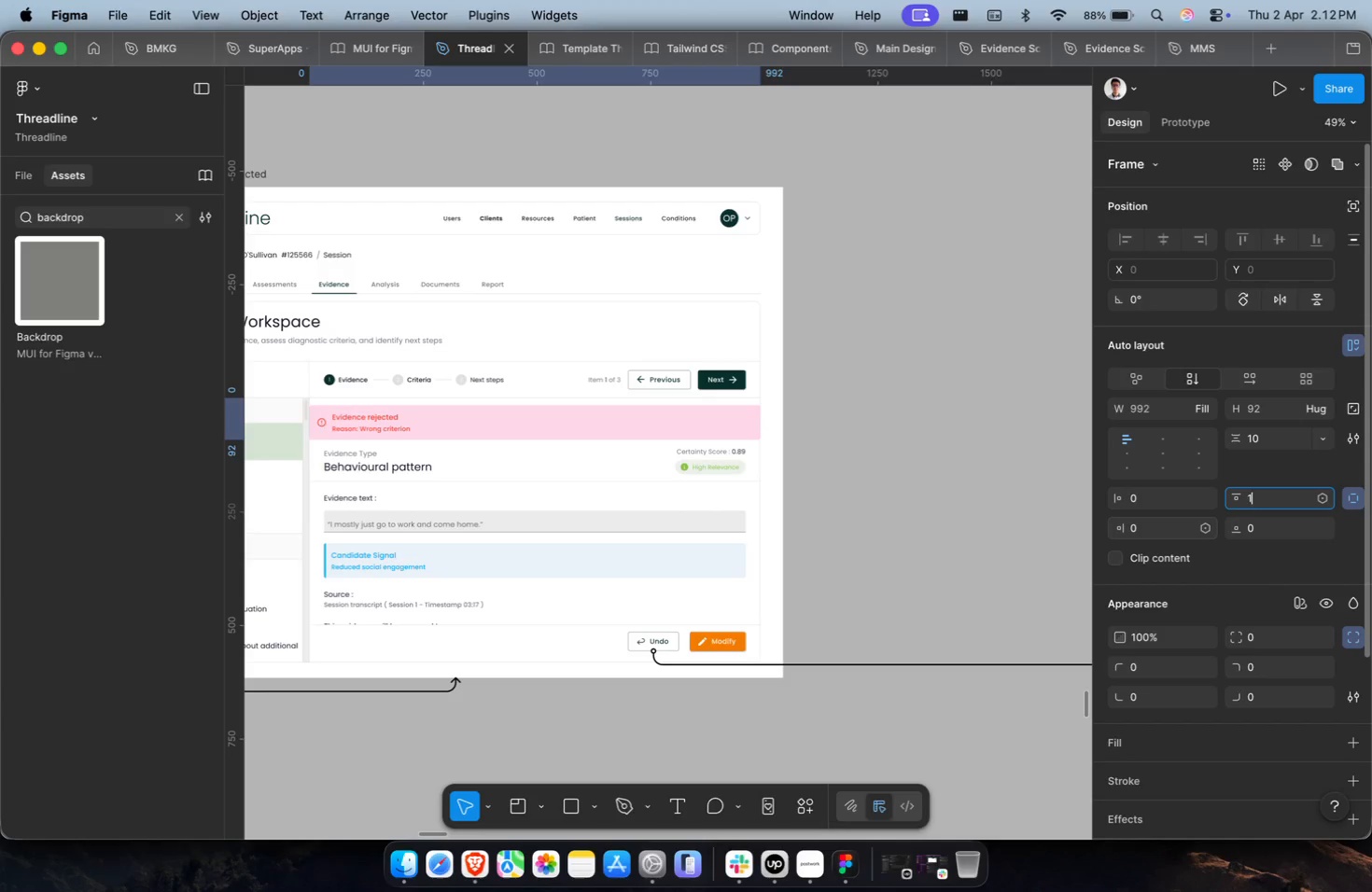 
key(Backspace)
 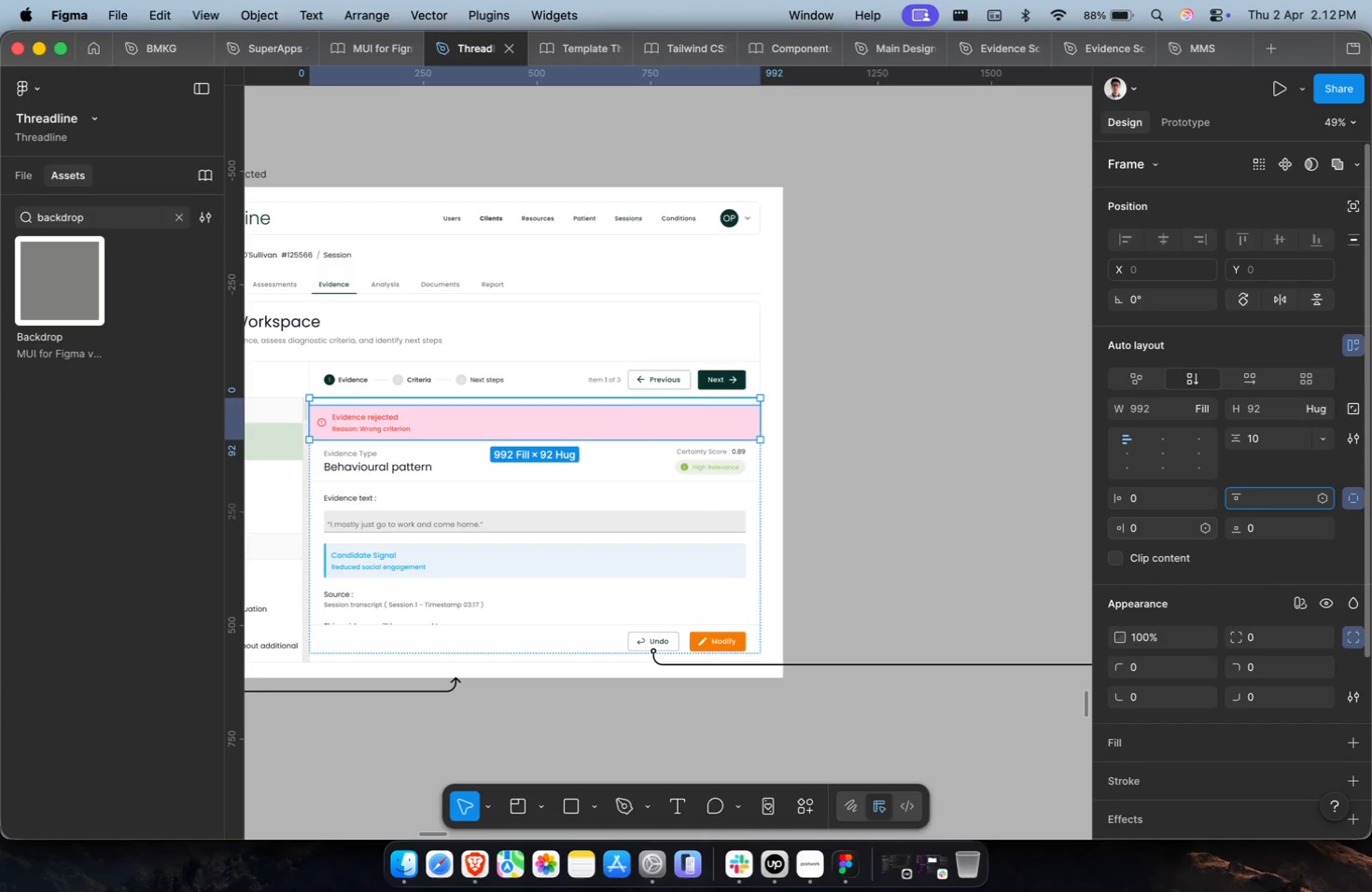 
key(0)
 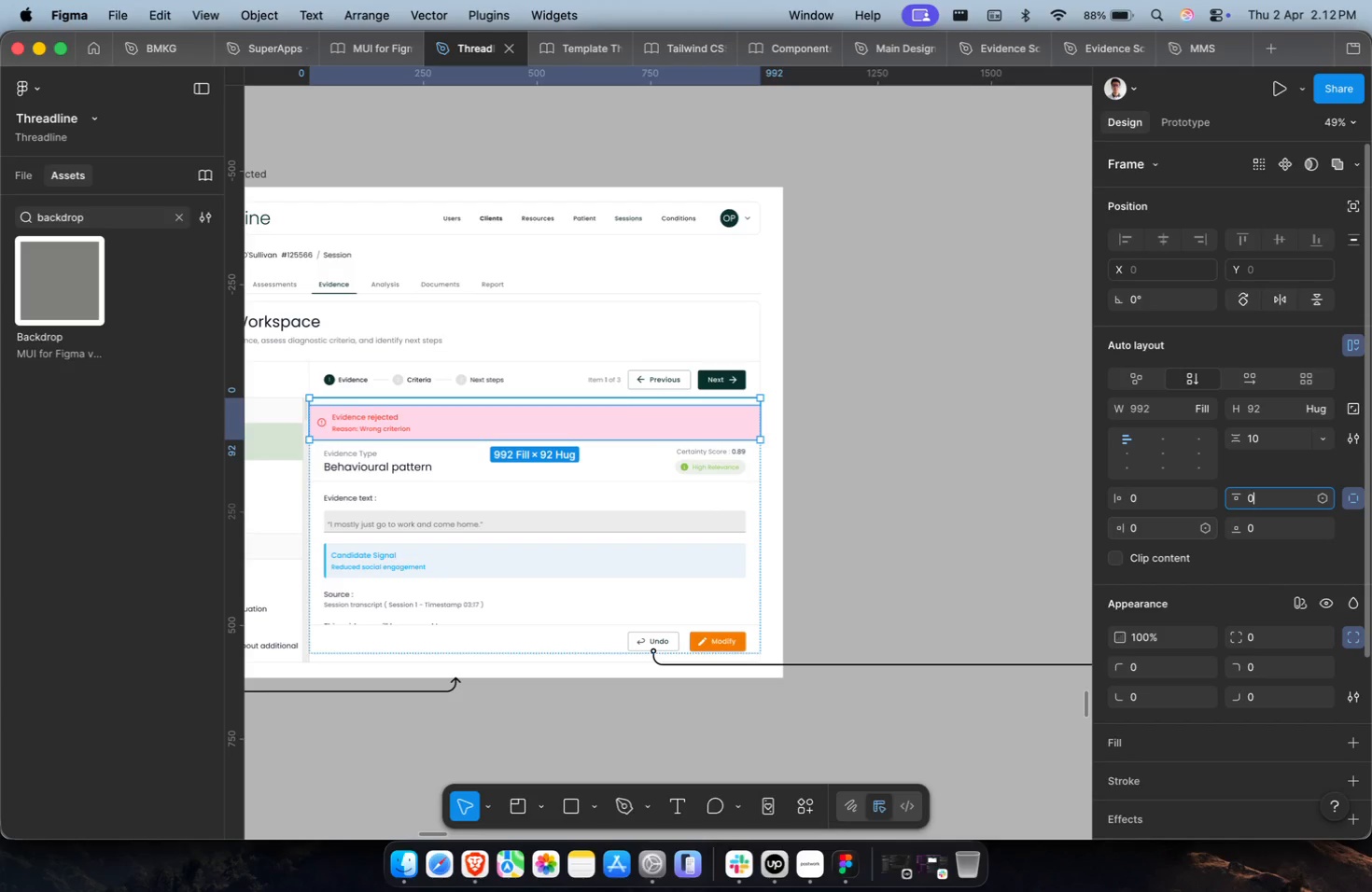 
key(Enter)
 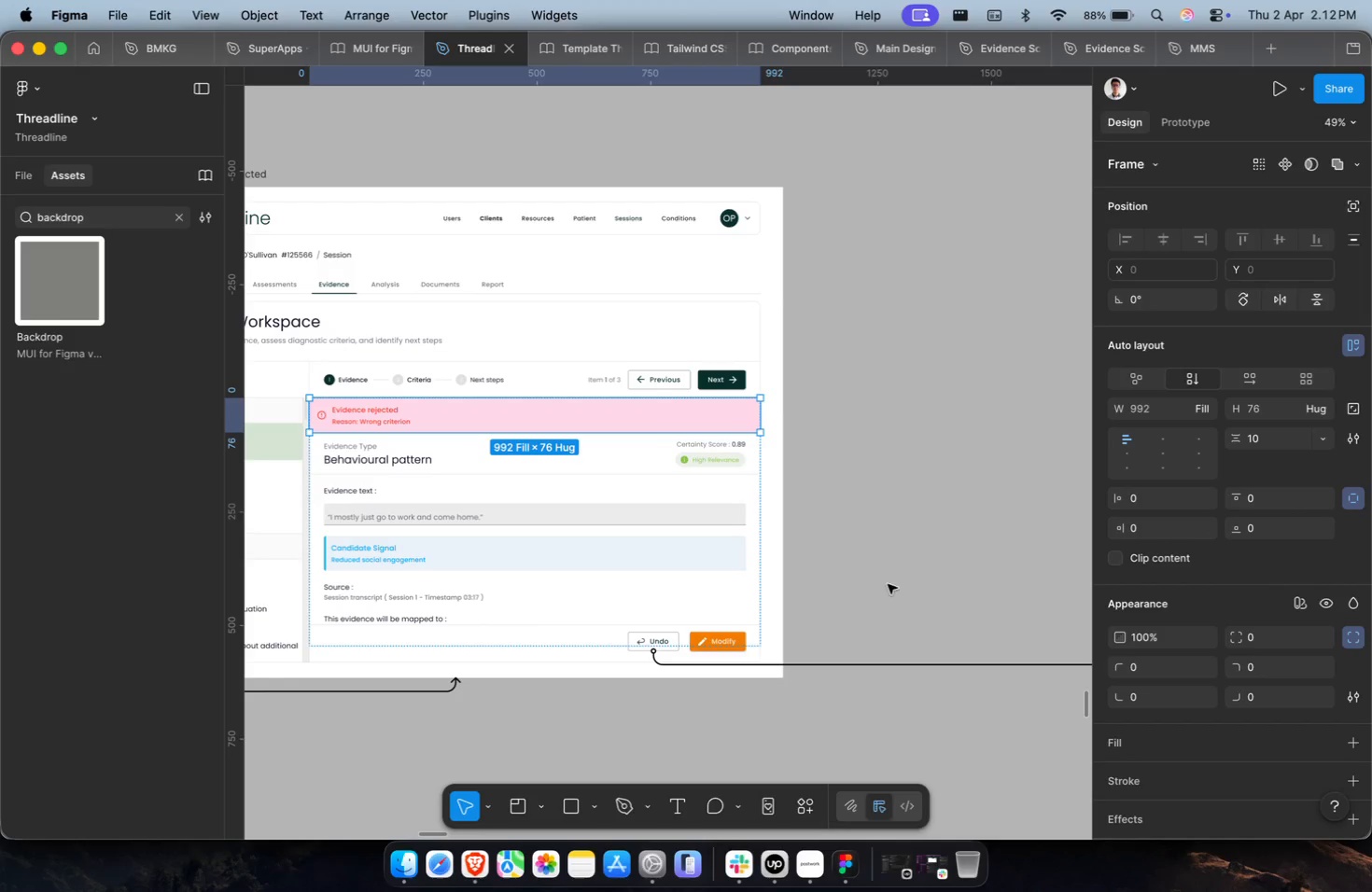 
left_click([832, 579])
 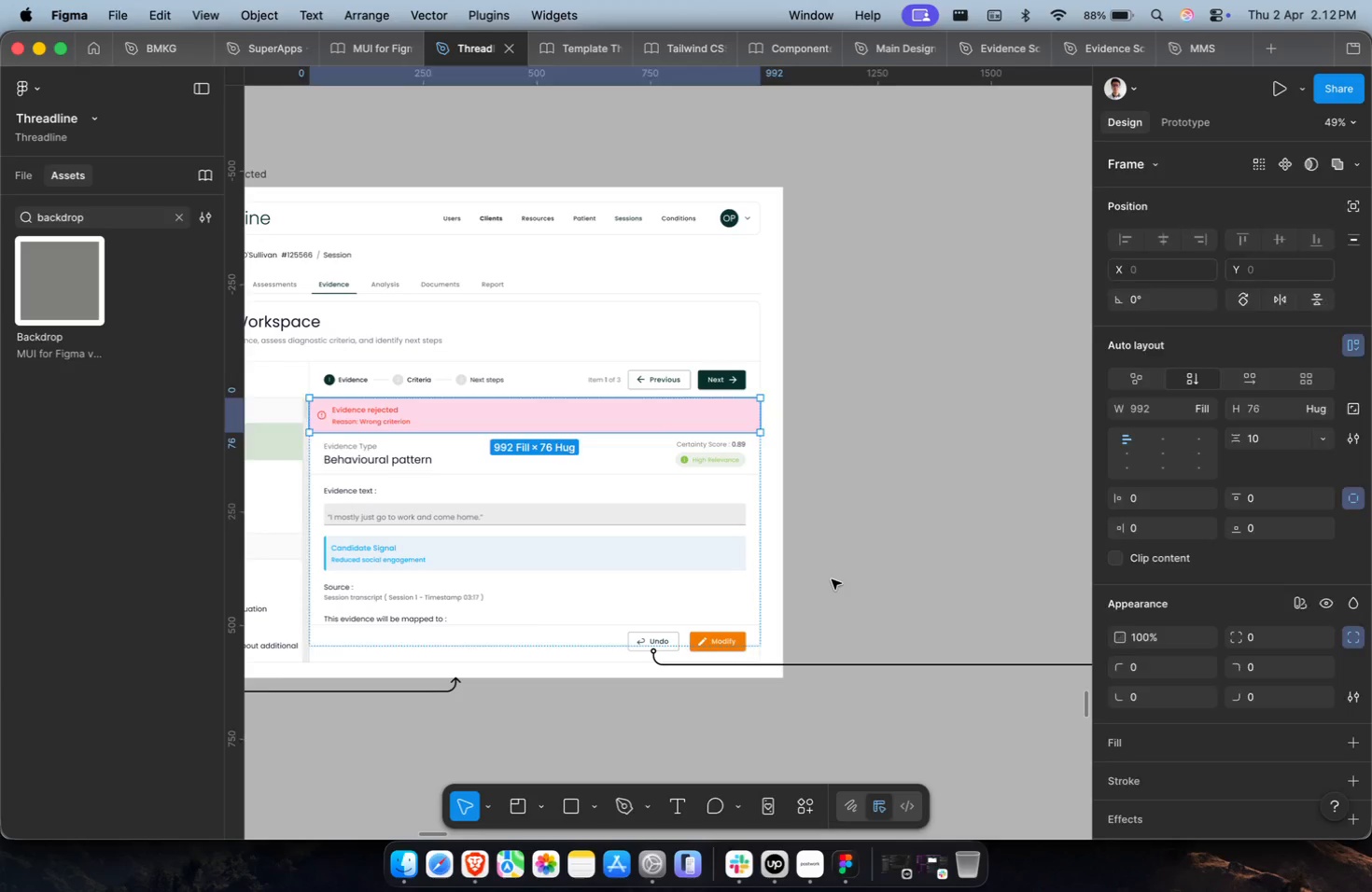 
hold_key(key=CommandLeft, duration=0.51)
hold_key(key=CommandLeft, duration=0.43)
scroll: coordinate [832, 579], scroll_direction: down, amount: 11.0
 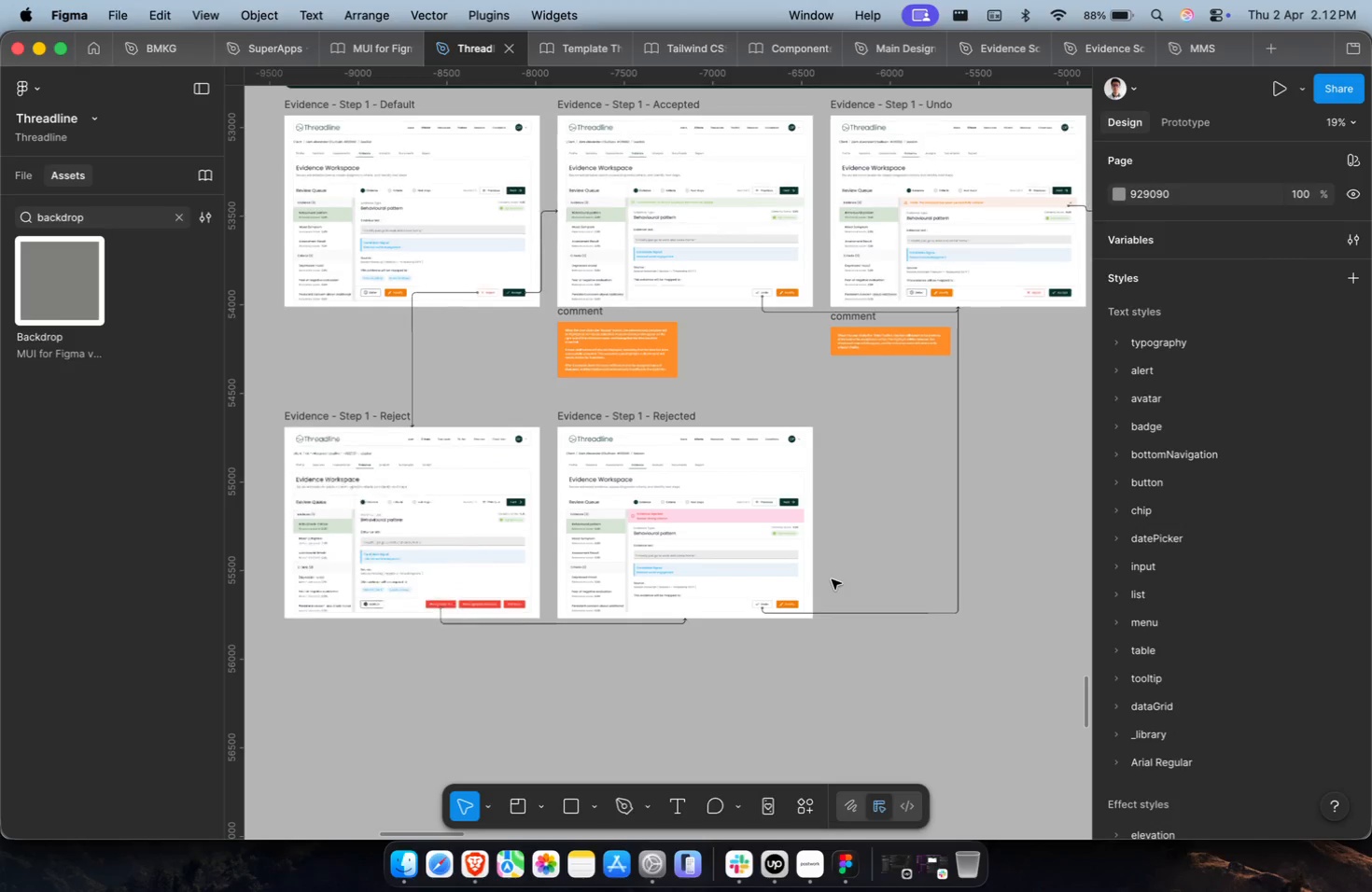 
hold_key(key=ShiftLeft, duration=0.62)
 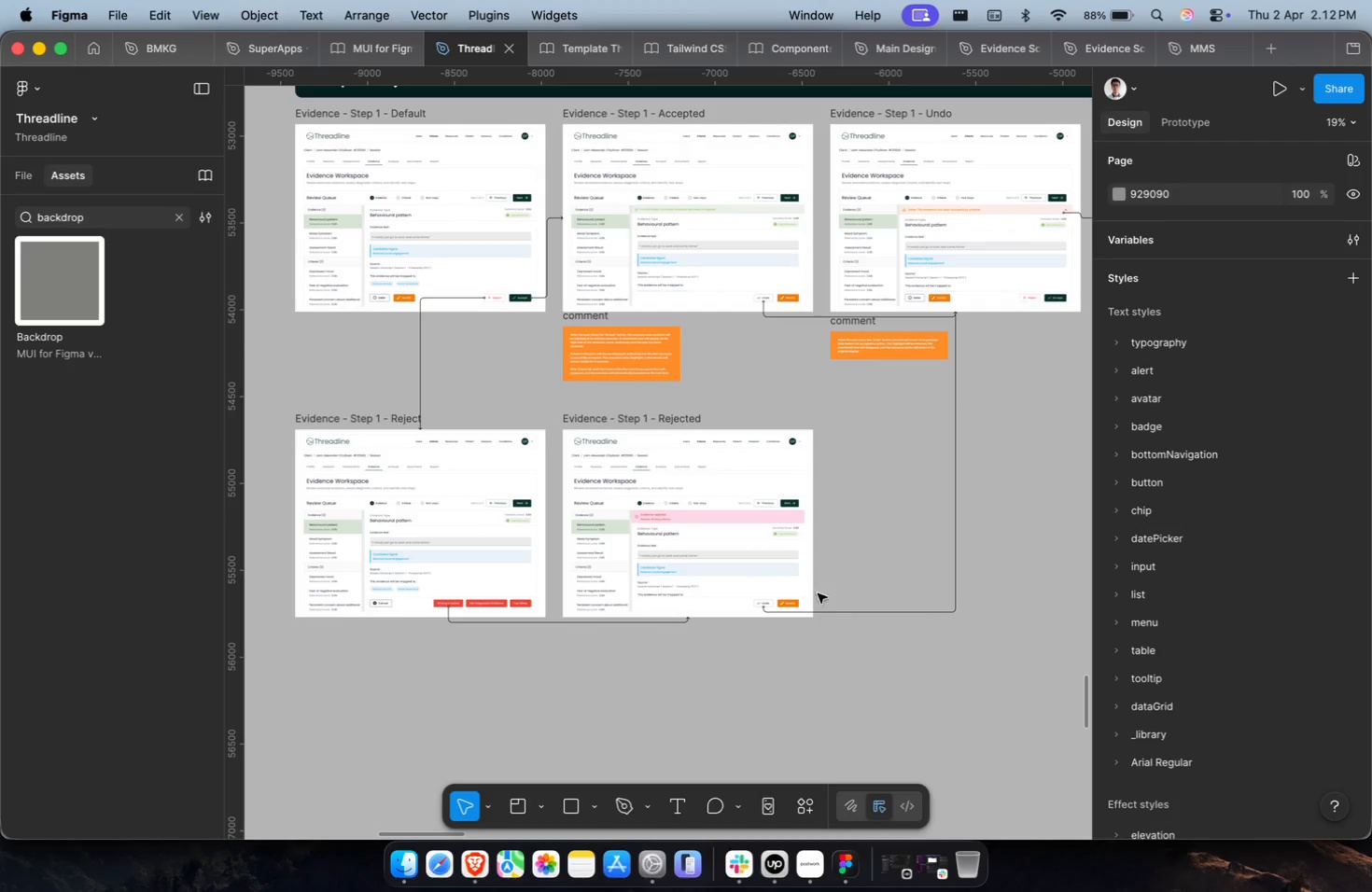 
hold_key(key=CommandLeft, duration=0.79)
 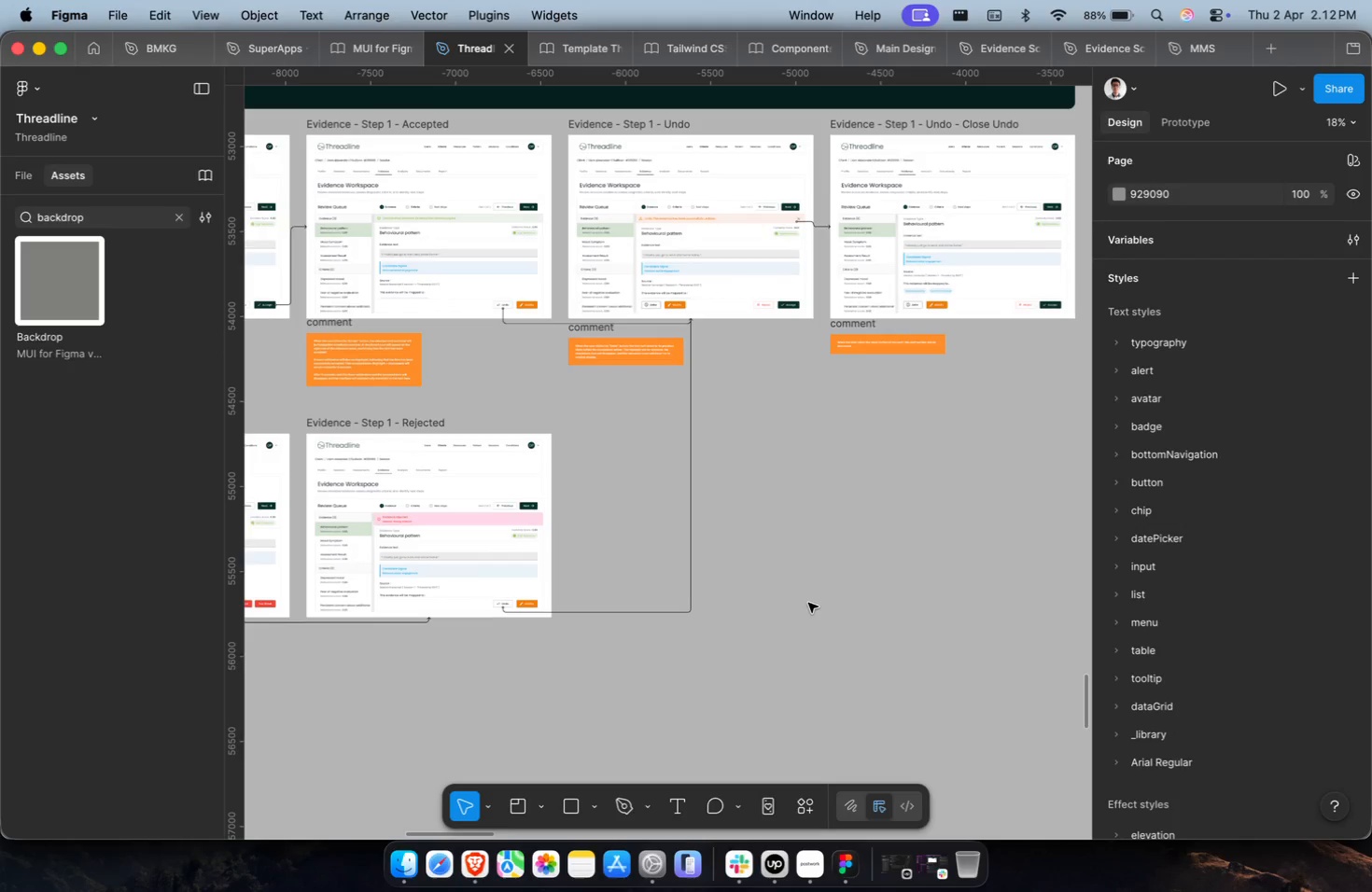 
key(Shift+ShiftLeft)
 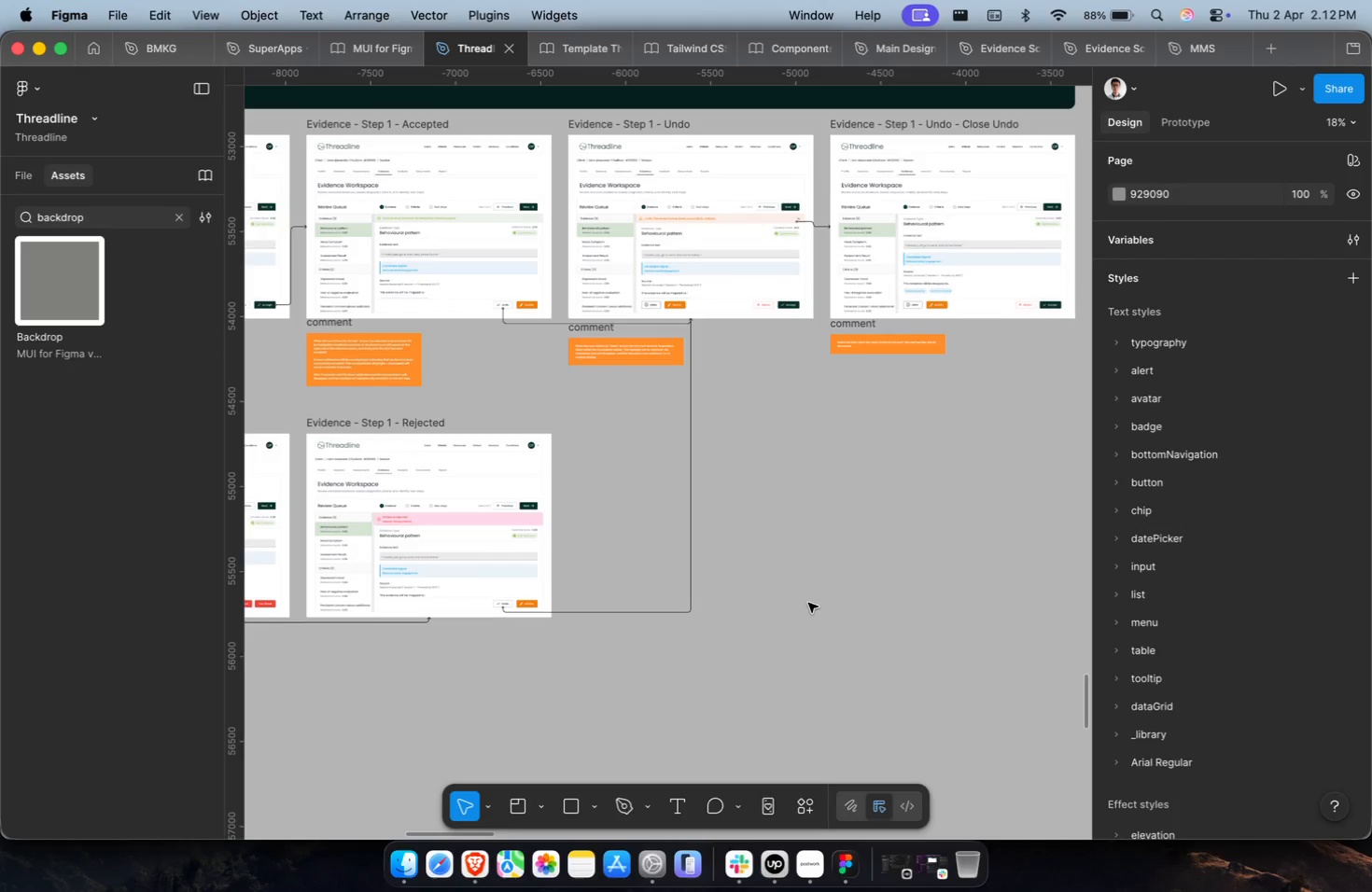 
key(Meta+CommandLeft)
 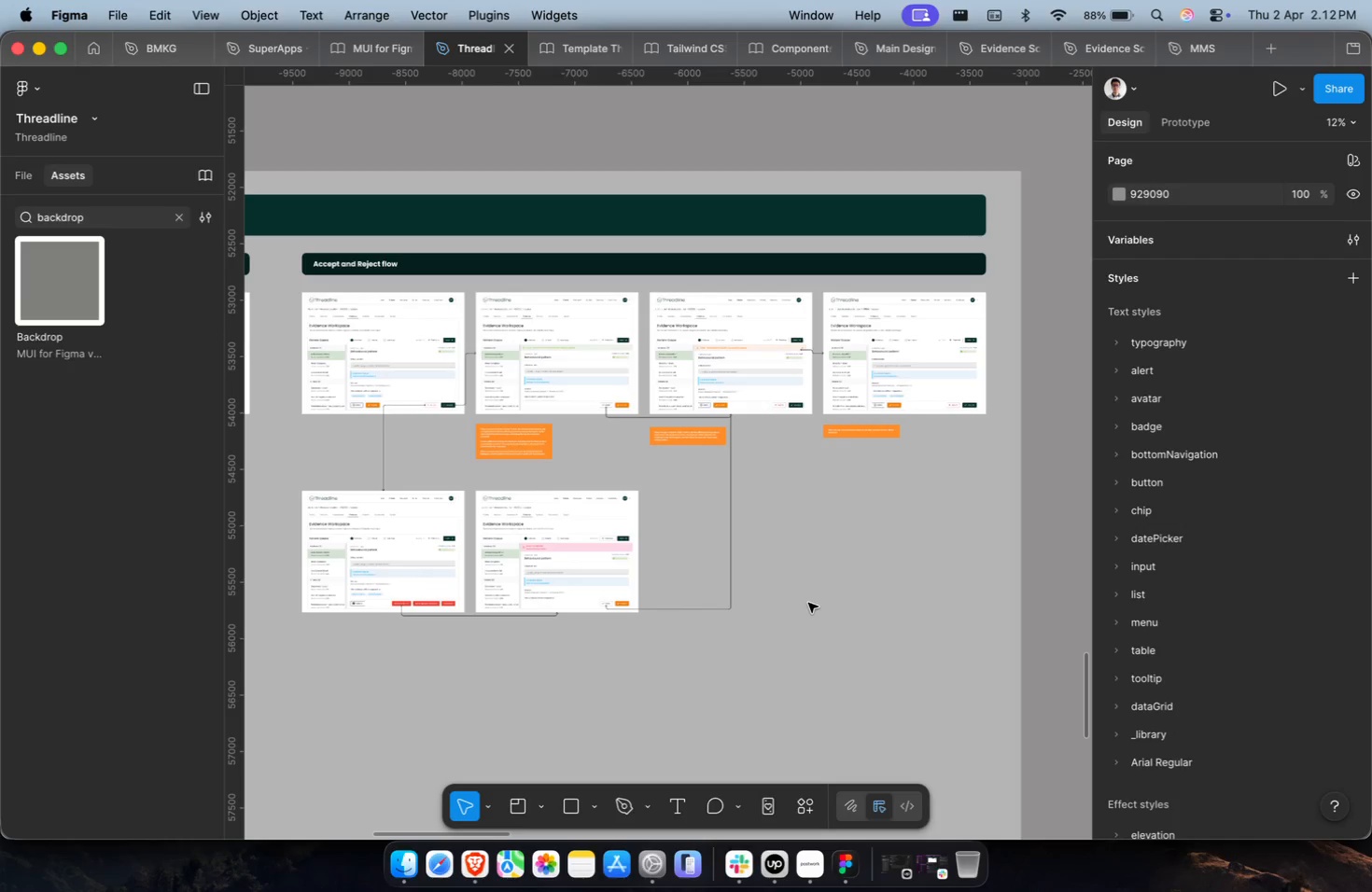 
hold_key(key=ShiftLeft, duration=2.18)
 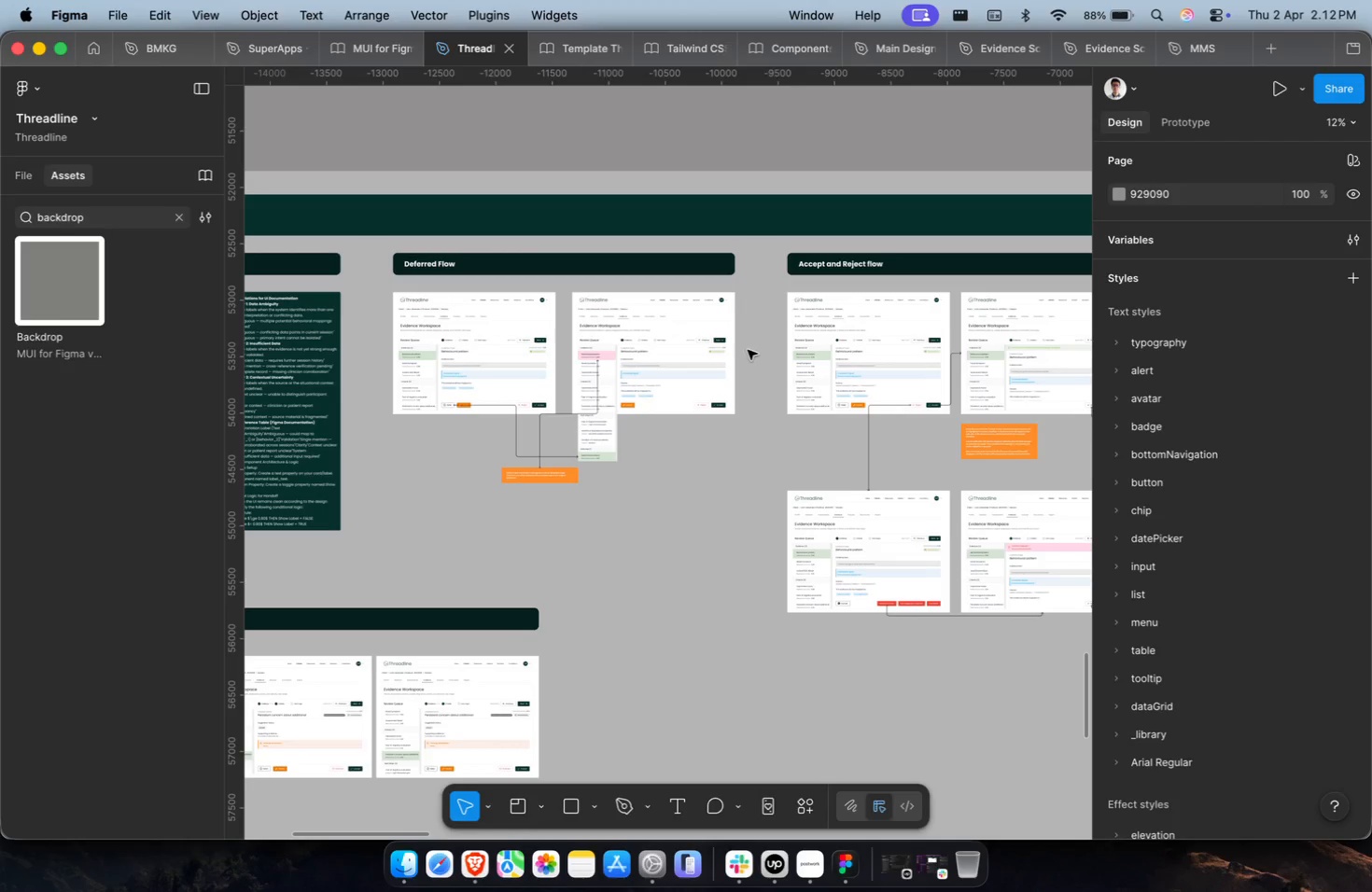 
scroll: coordinate [808, 603], scroll_direction: down, amount: 10.0
 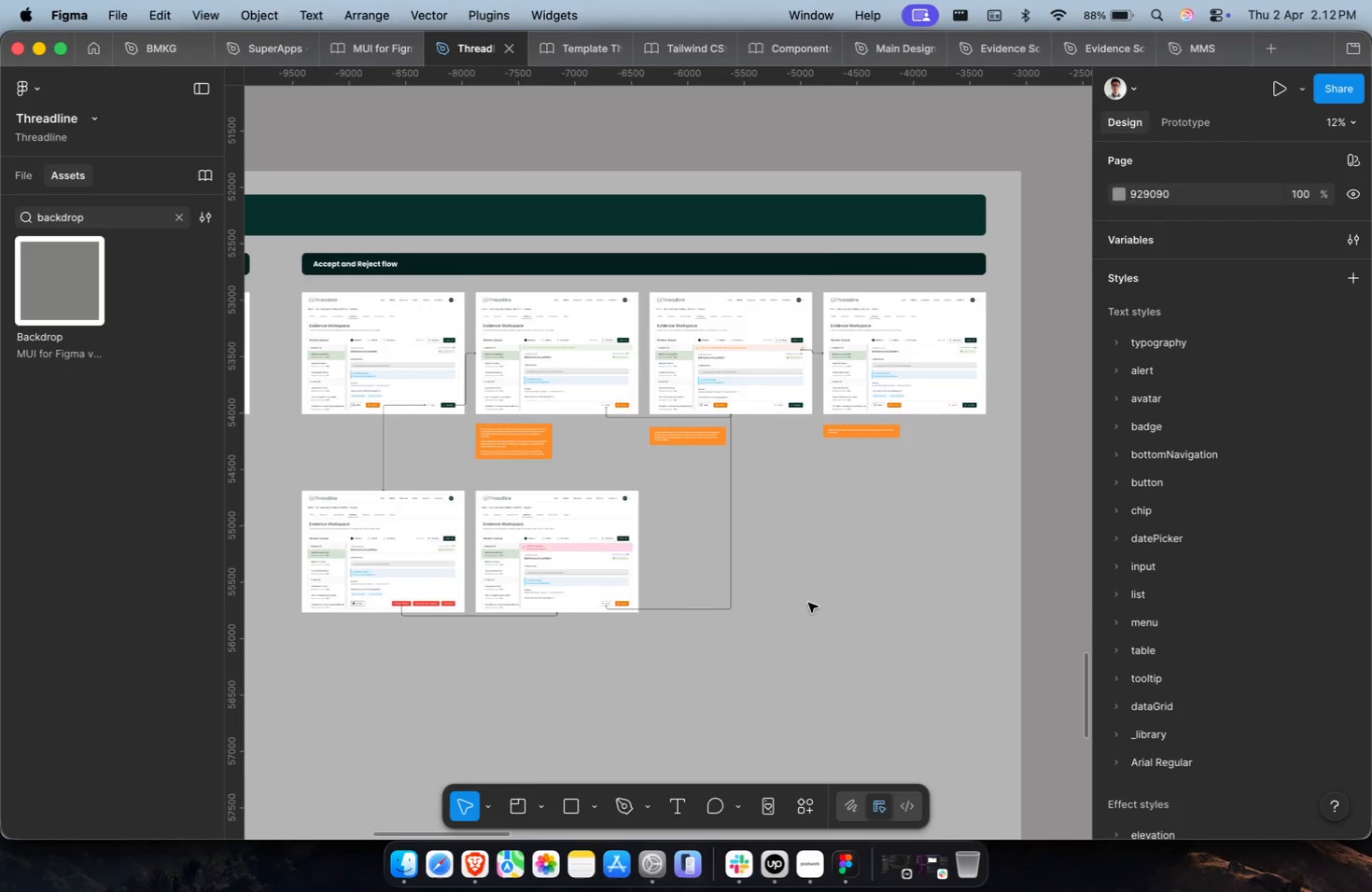 
scroll: coordinate [808, 603], scroll_direction: up, amount: 14.0
 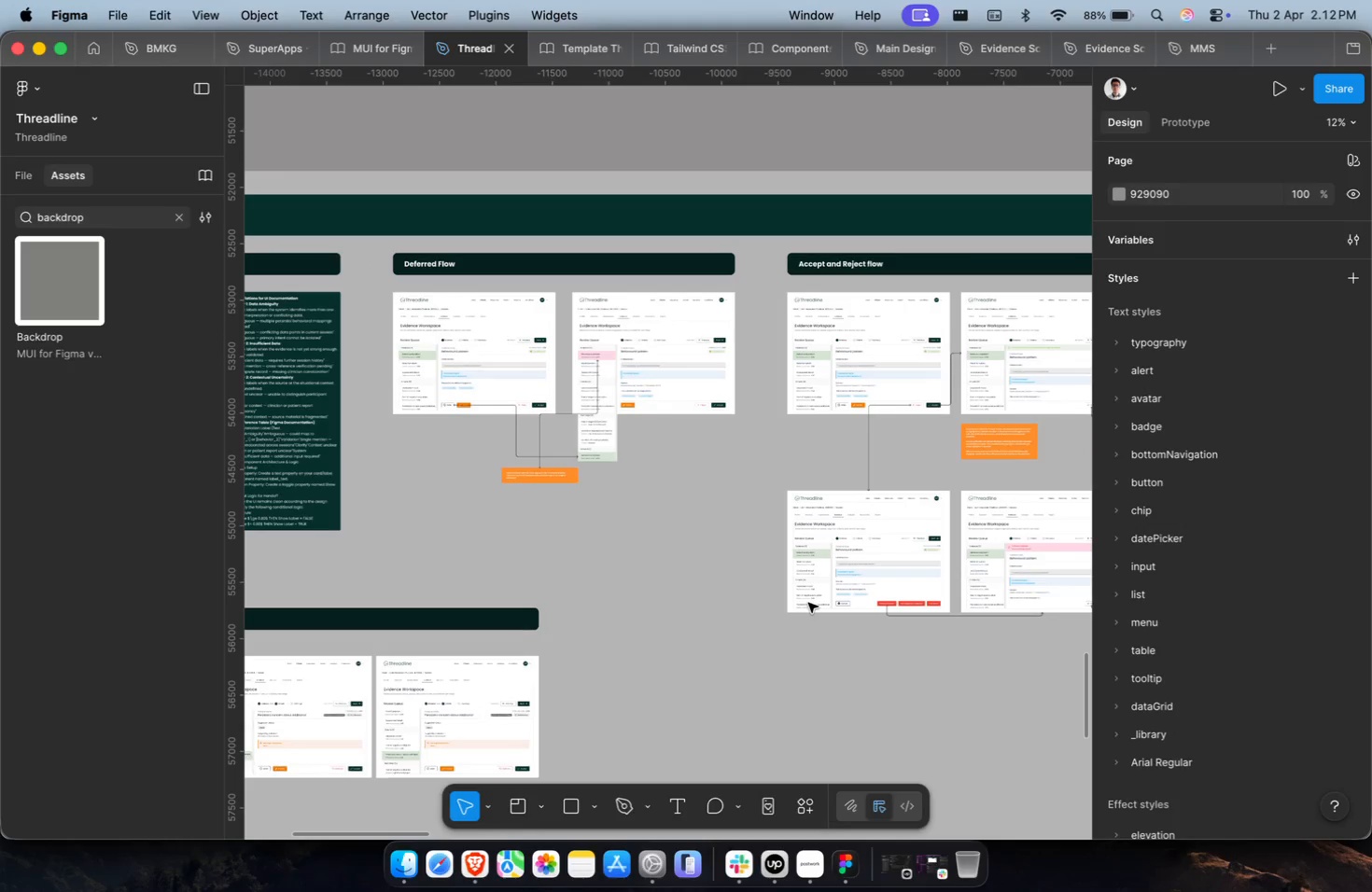 
scroll: coordinate [808, 603], scroll_direction: down, amount: 2.0
 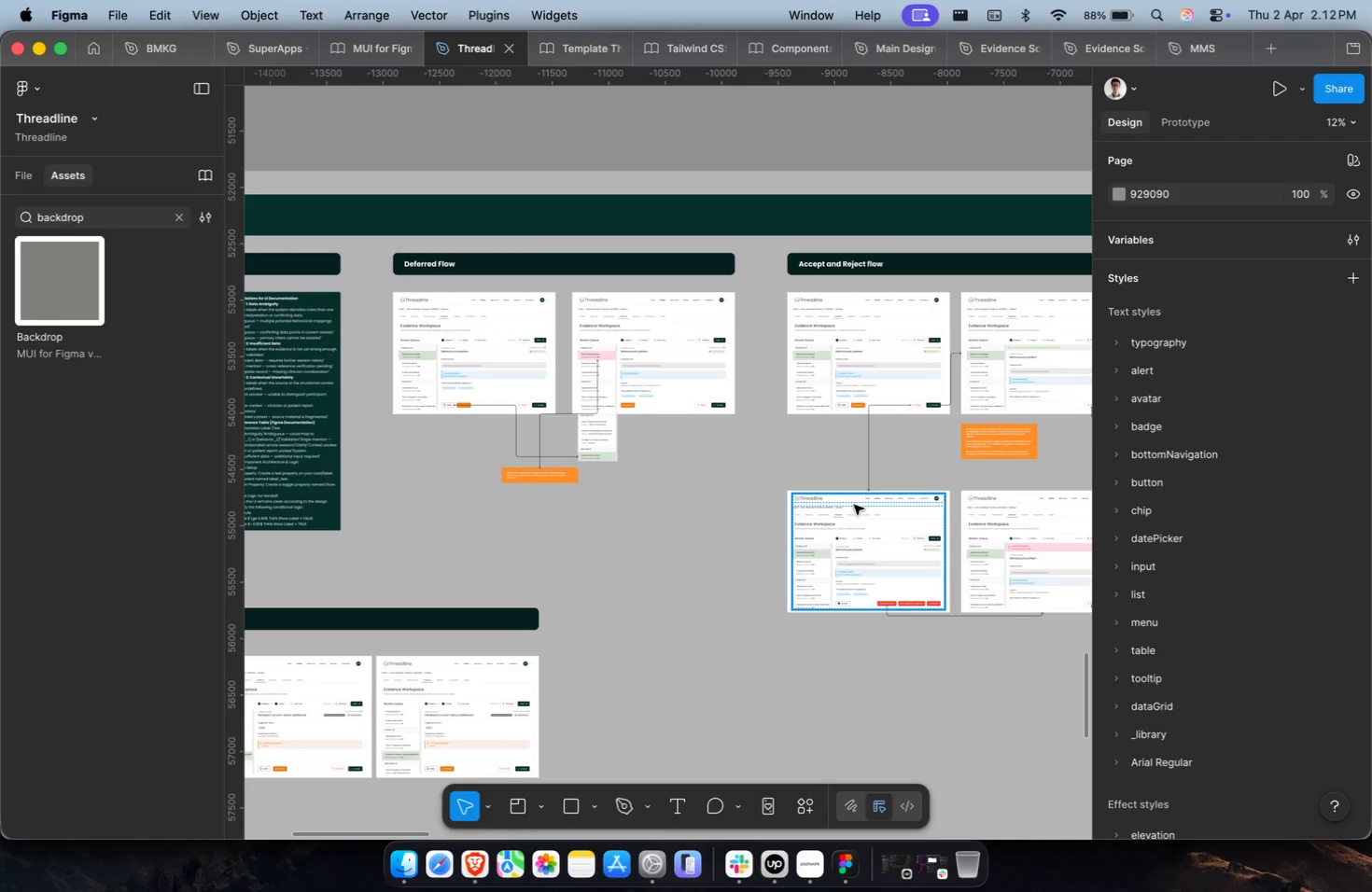 
hold_key(key=CommandLeft, duration=0.57)
 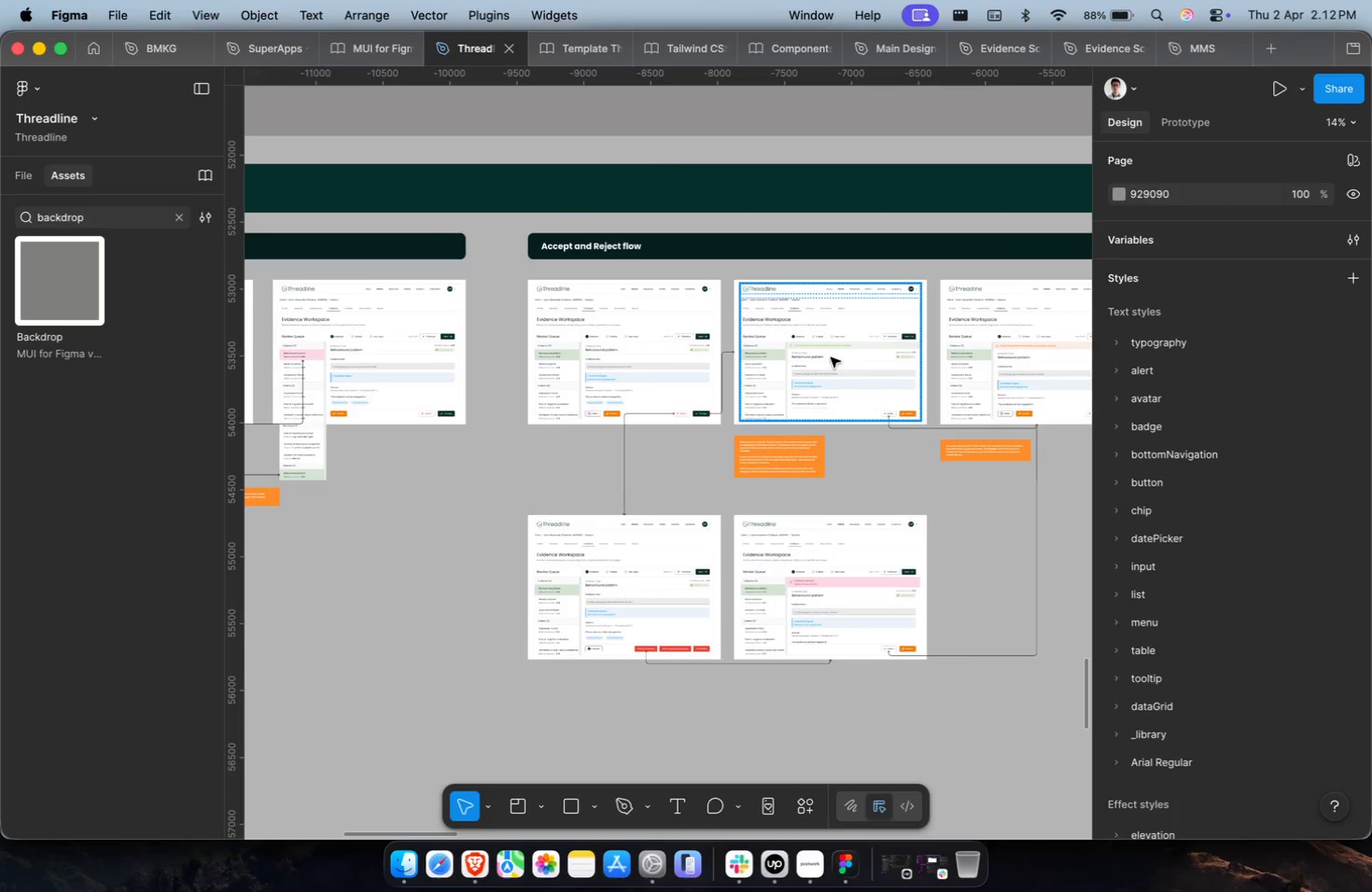 
hold_key(key=ShiftLeft, duration=0.45)
 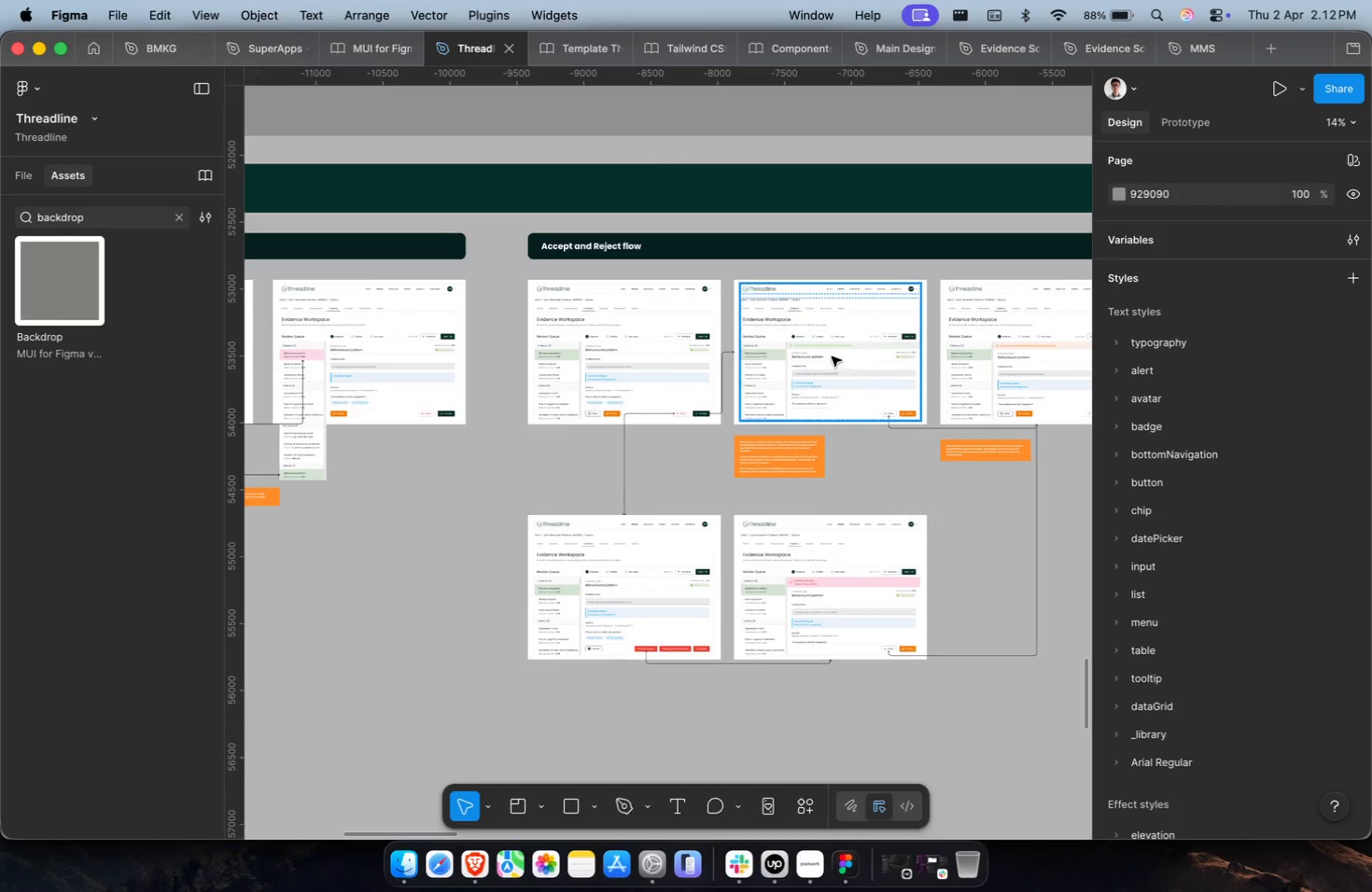 
hold_key(key=CommandLeft, duration=0.77)
left_click([915, 338])
 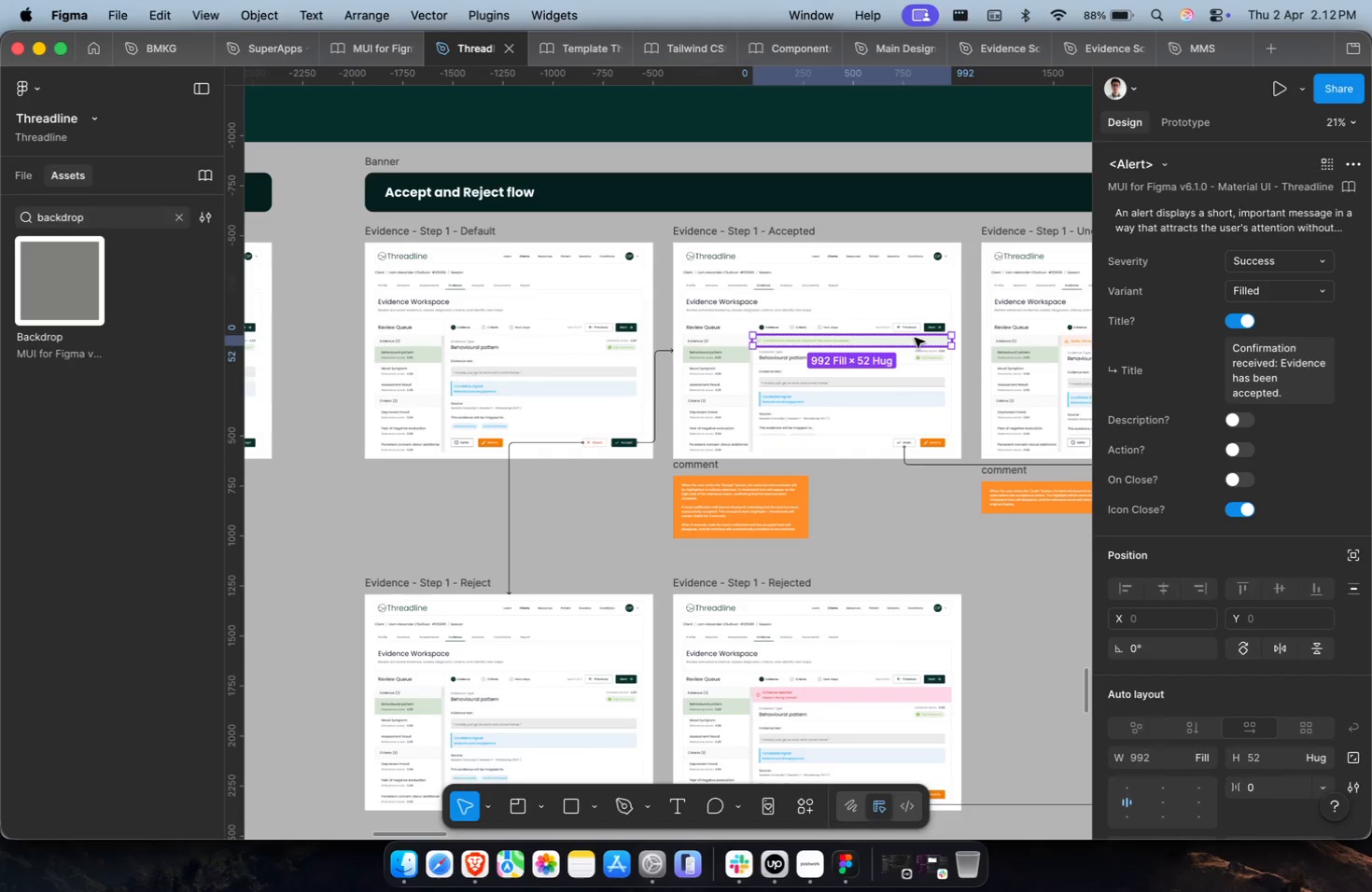 
scroll: coordinate [858, 355], scroll_direction: up, amount: 2.0
 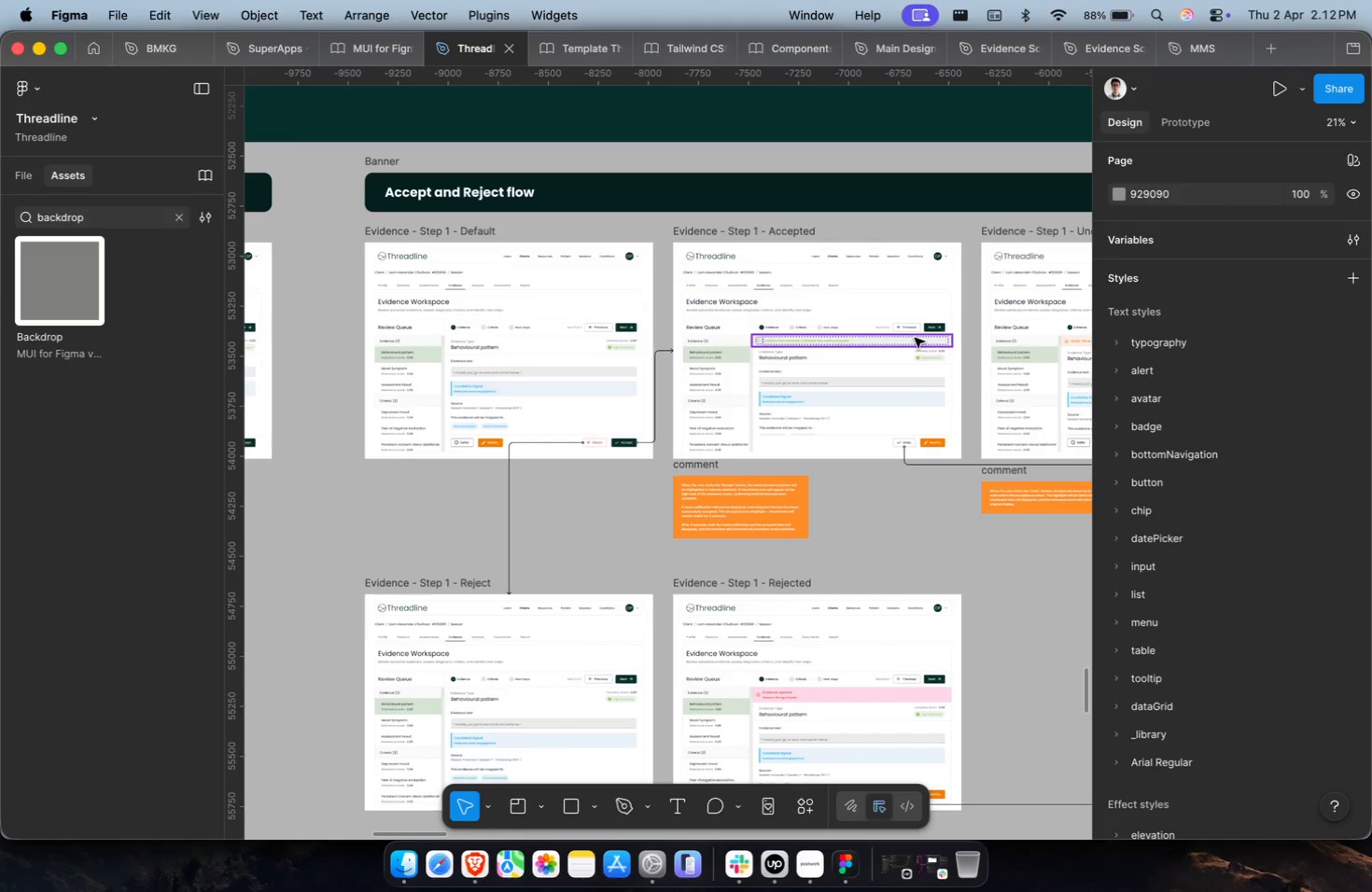 
hold_key(key=ShiftLeft, duration=4.15)
 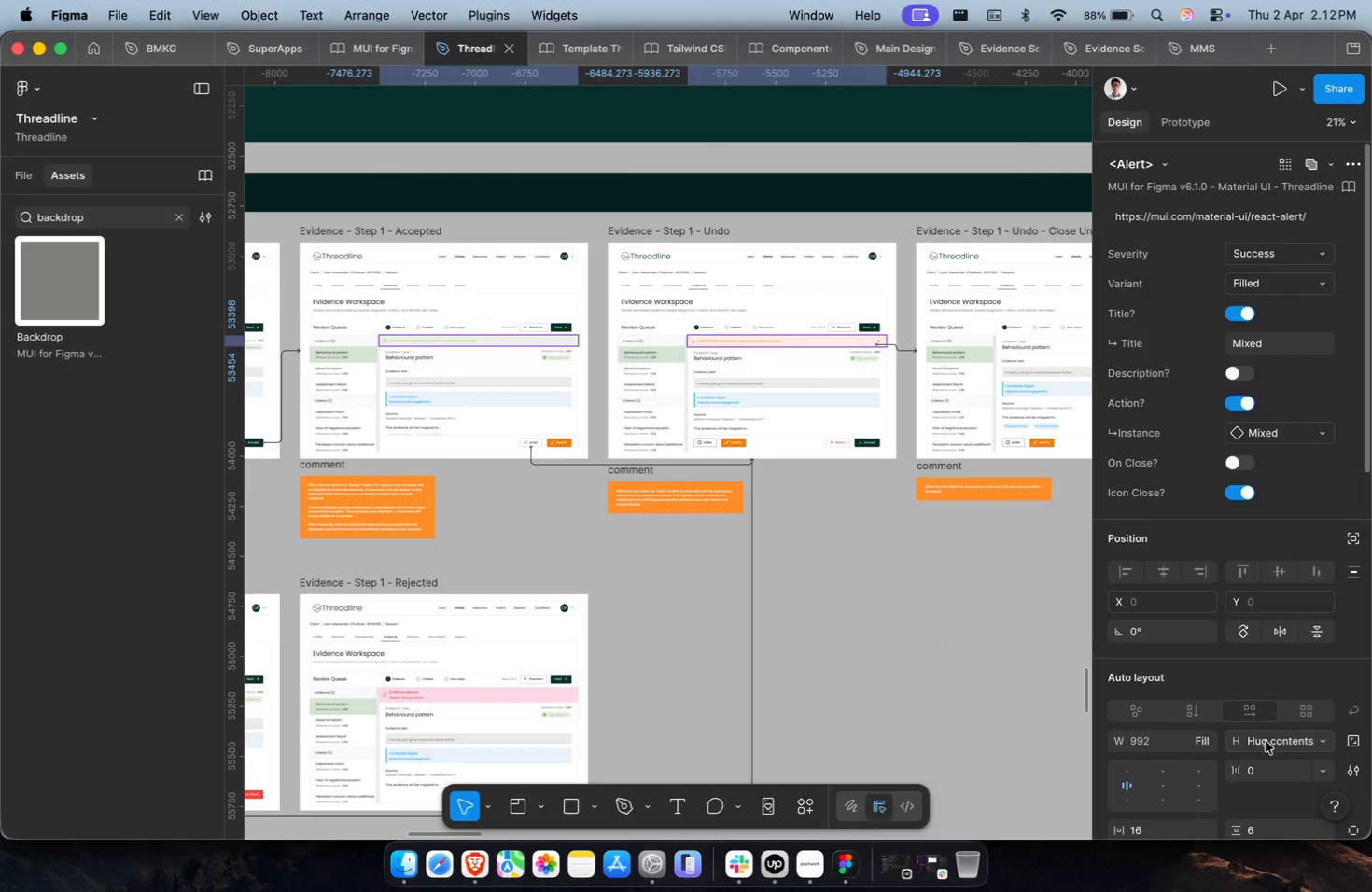 
hold_key(key=CommandLeft, duration=0.9)
 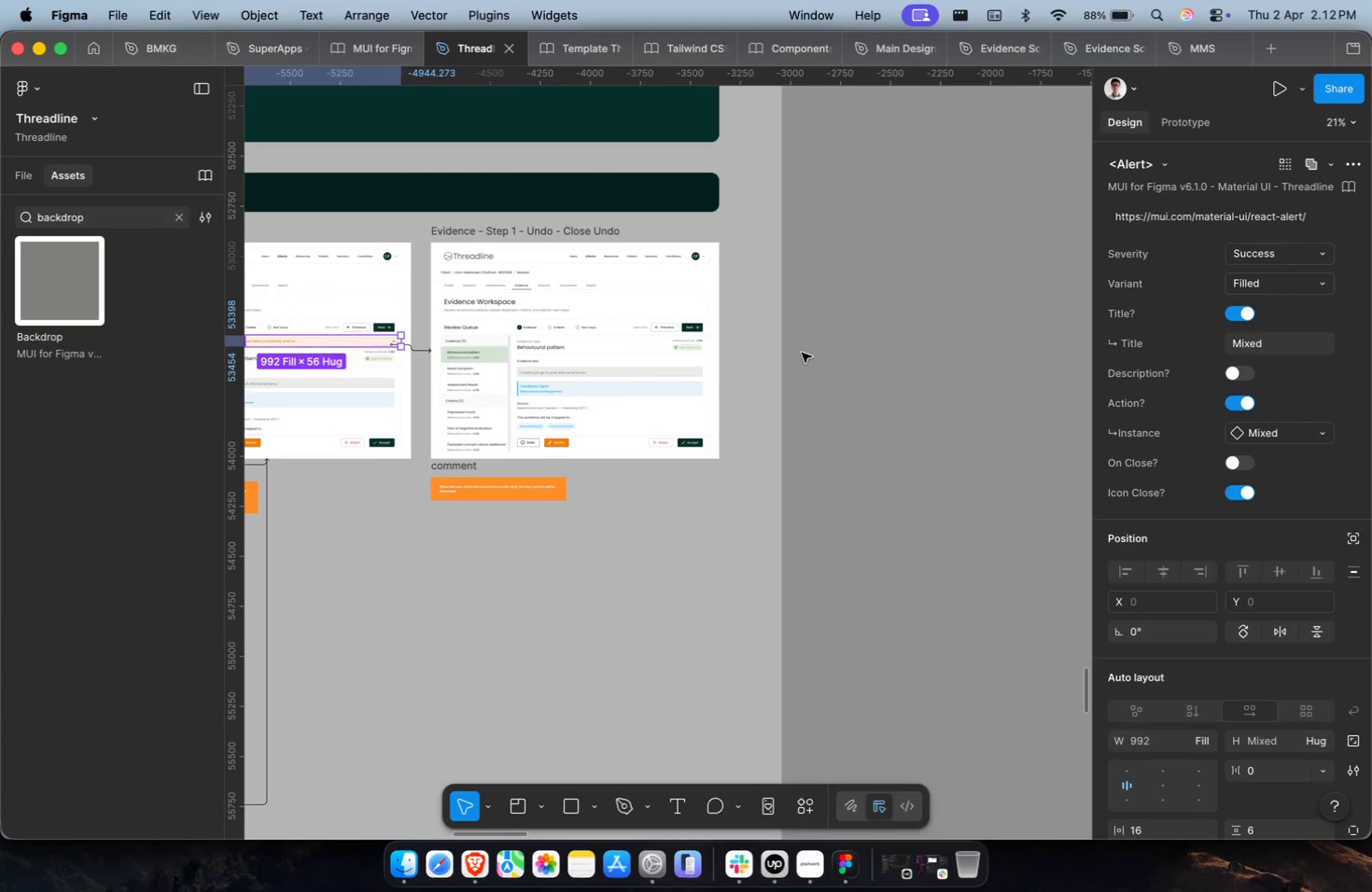 
scroll: coordinate [909, 344], scroll_direction: down, amount: 9.0
 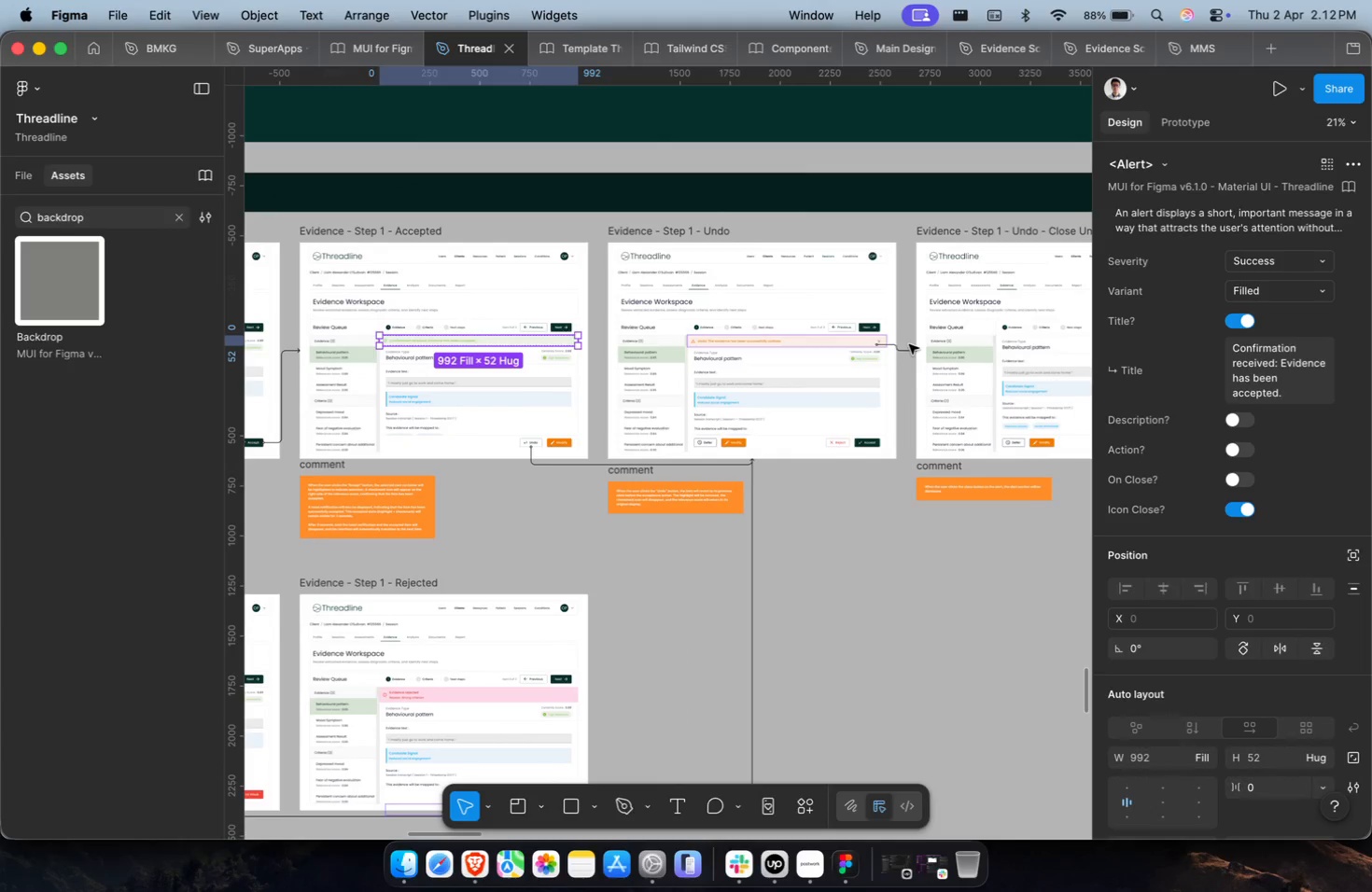 
left_click([848, 342])
 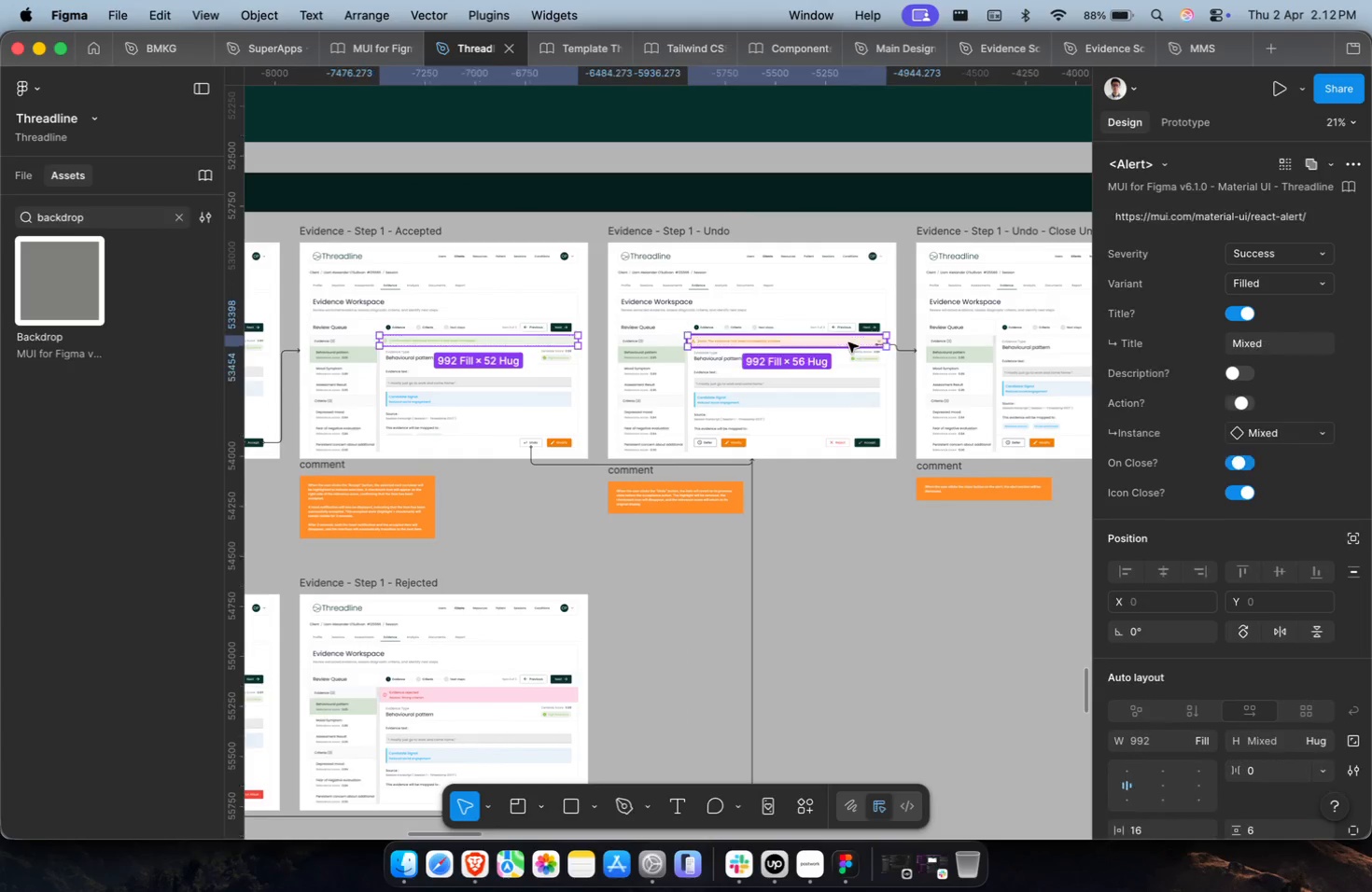 
scroll: coordinate [848, 342], scroll_direction: down, amount: 14.0
 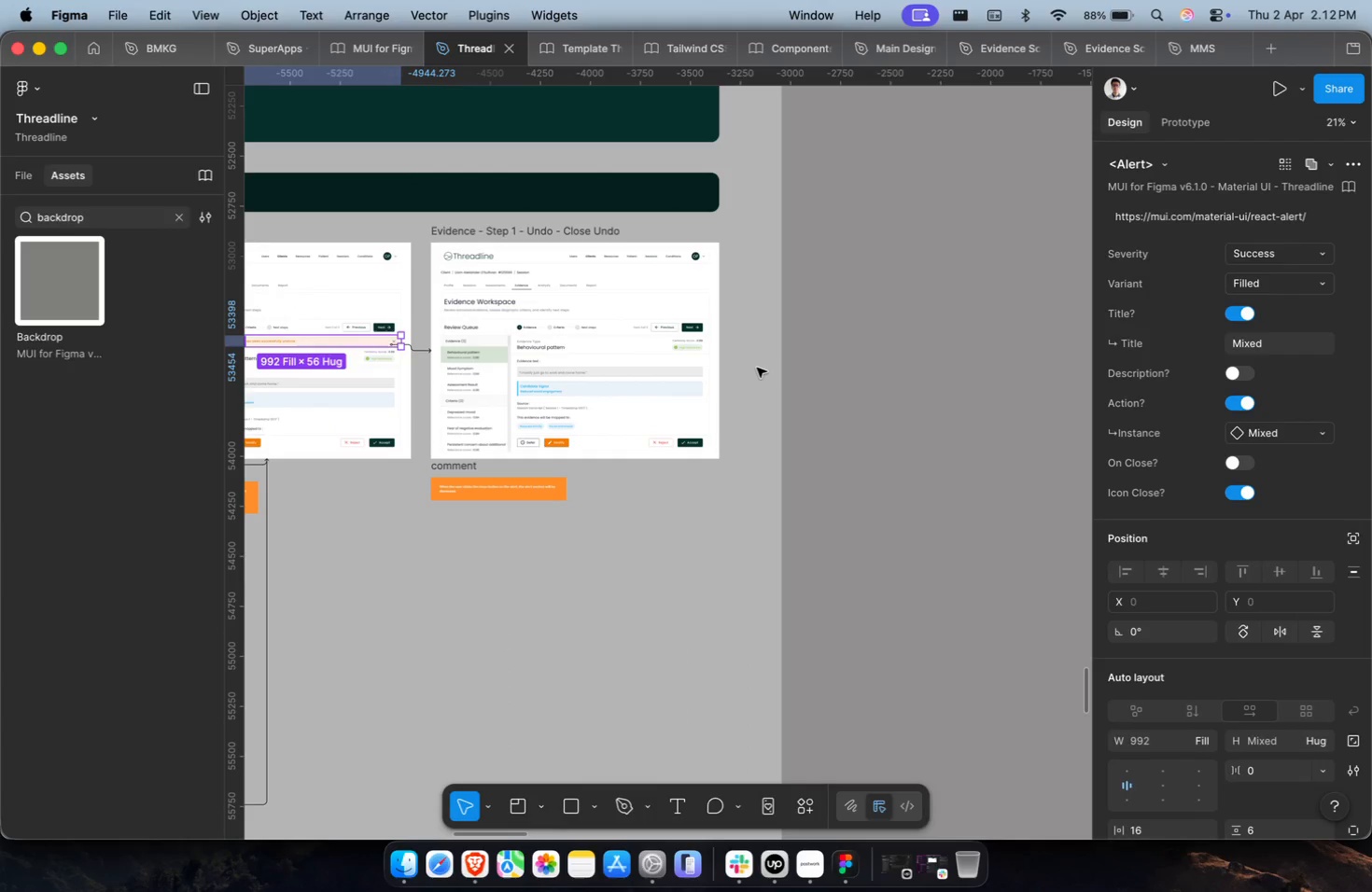 
scroll: coordinate [757, 368], scroll_direction: up, amount: 25.0
 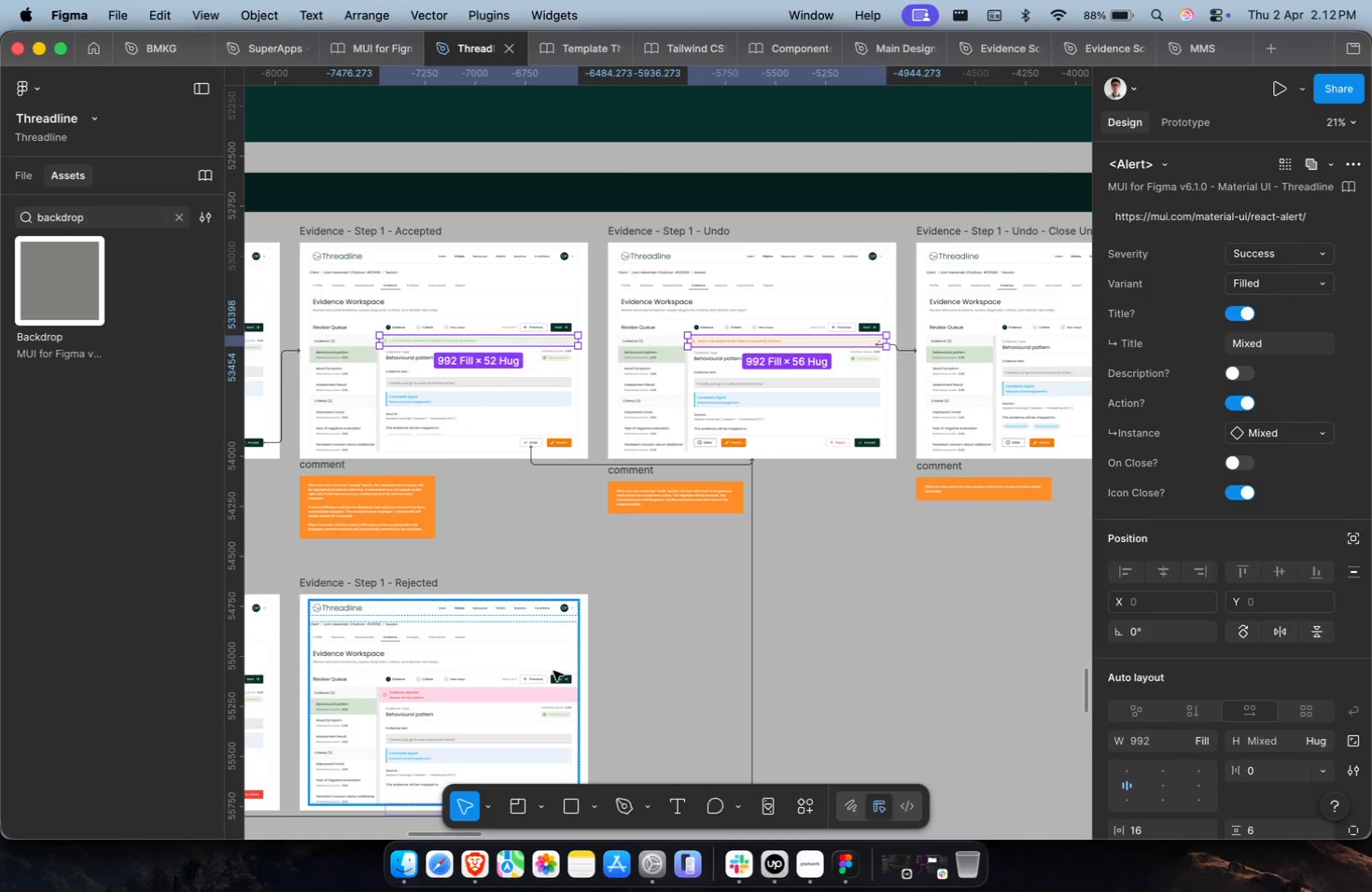 
hold_key(key=CommandLeft, duration=0.42)
 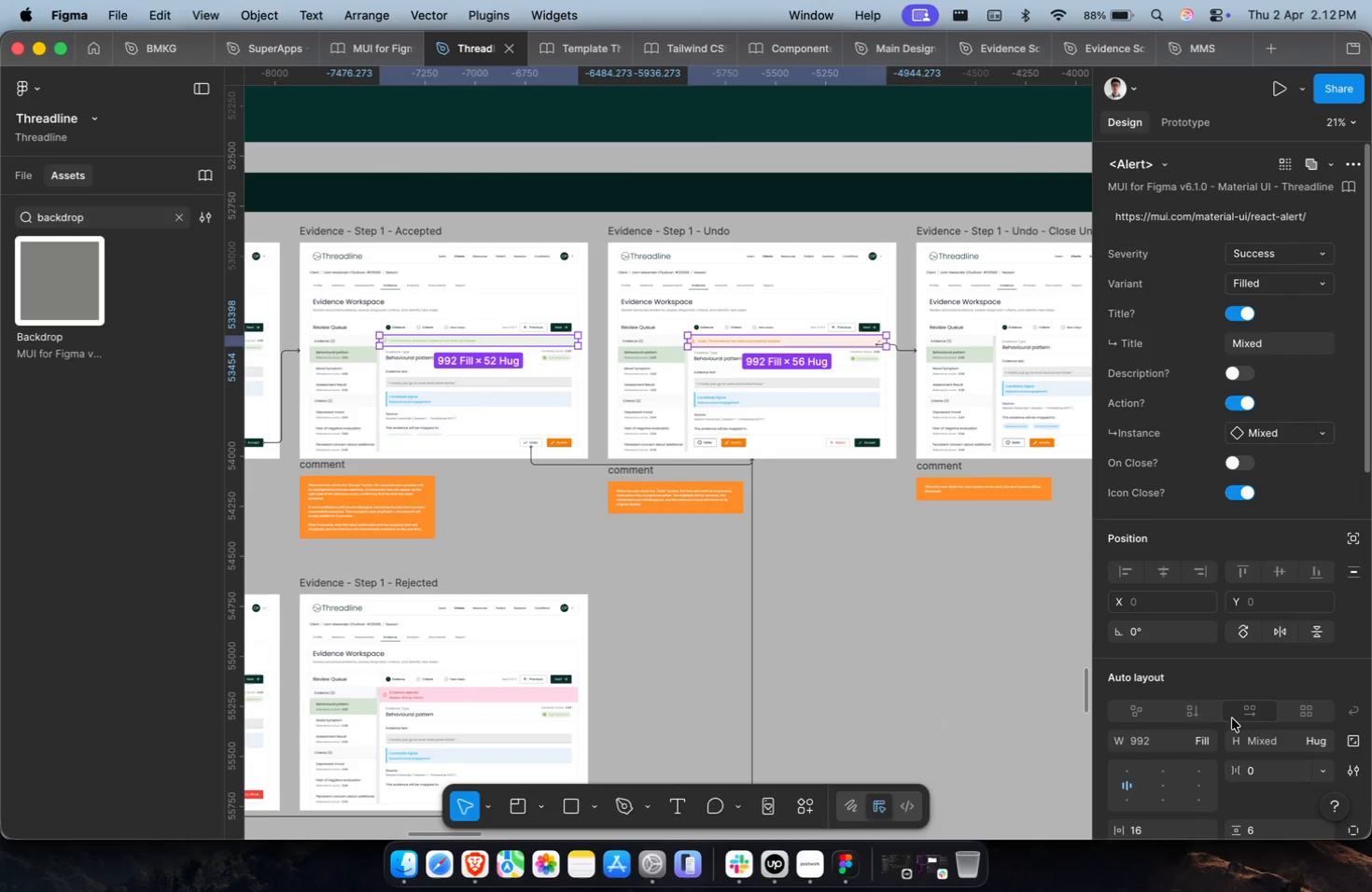 
left_click([1266, 741])
 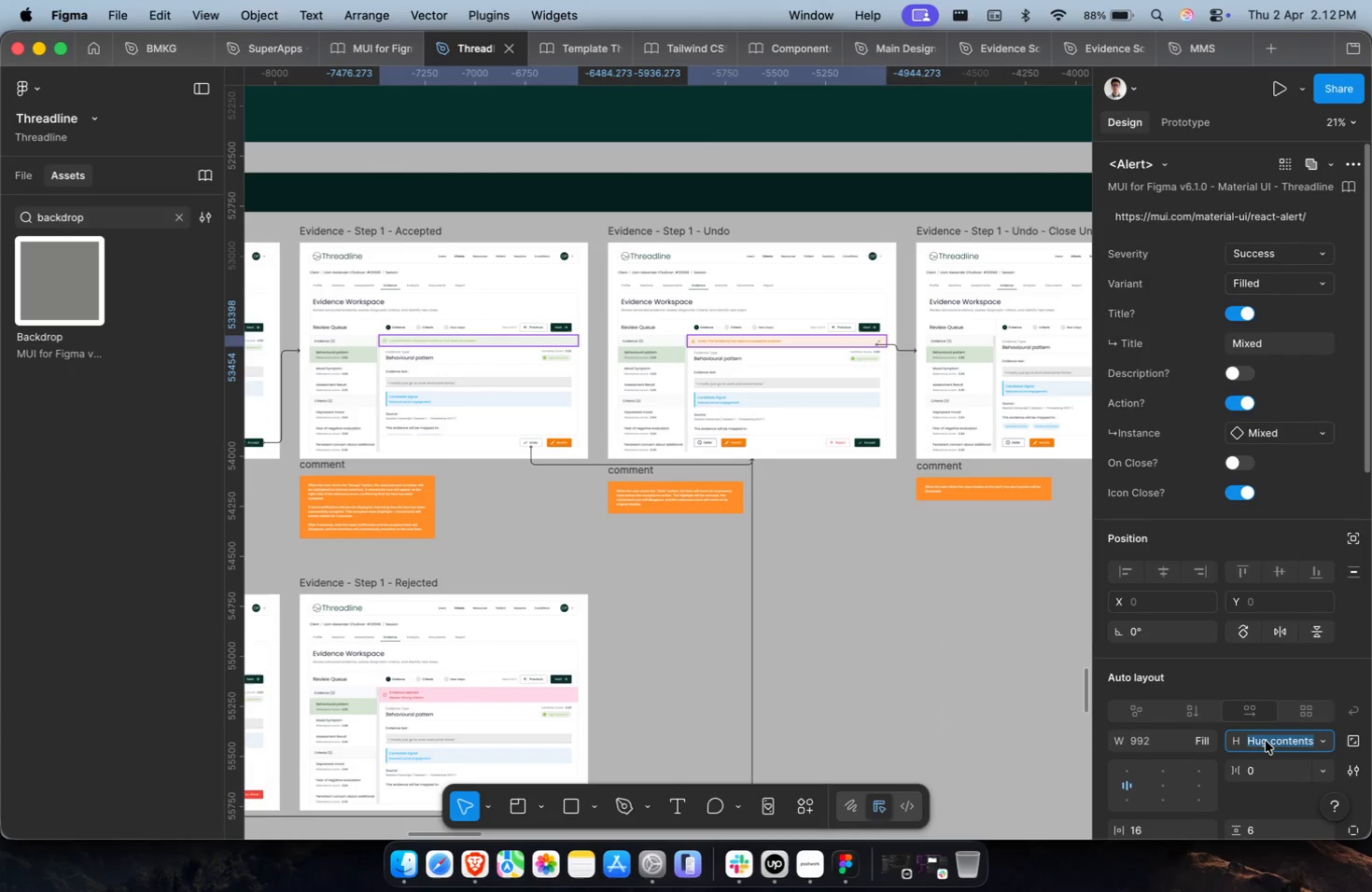 
type(78)
 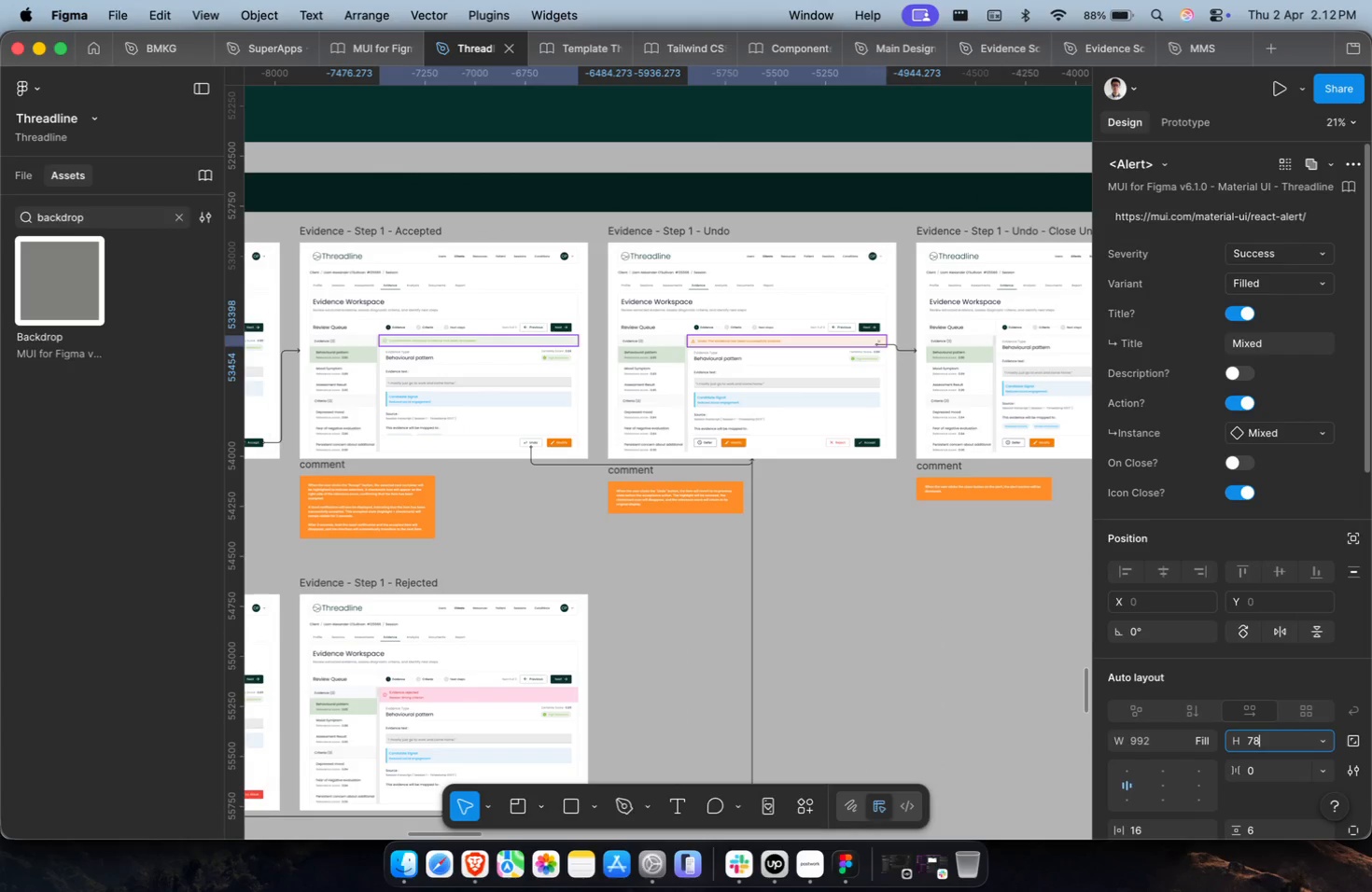 
key(Enter)
 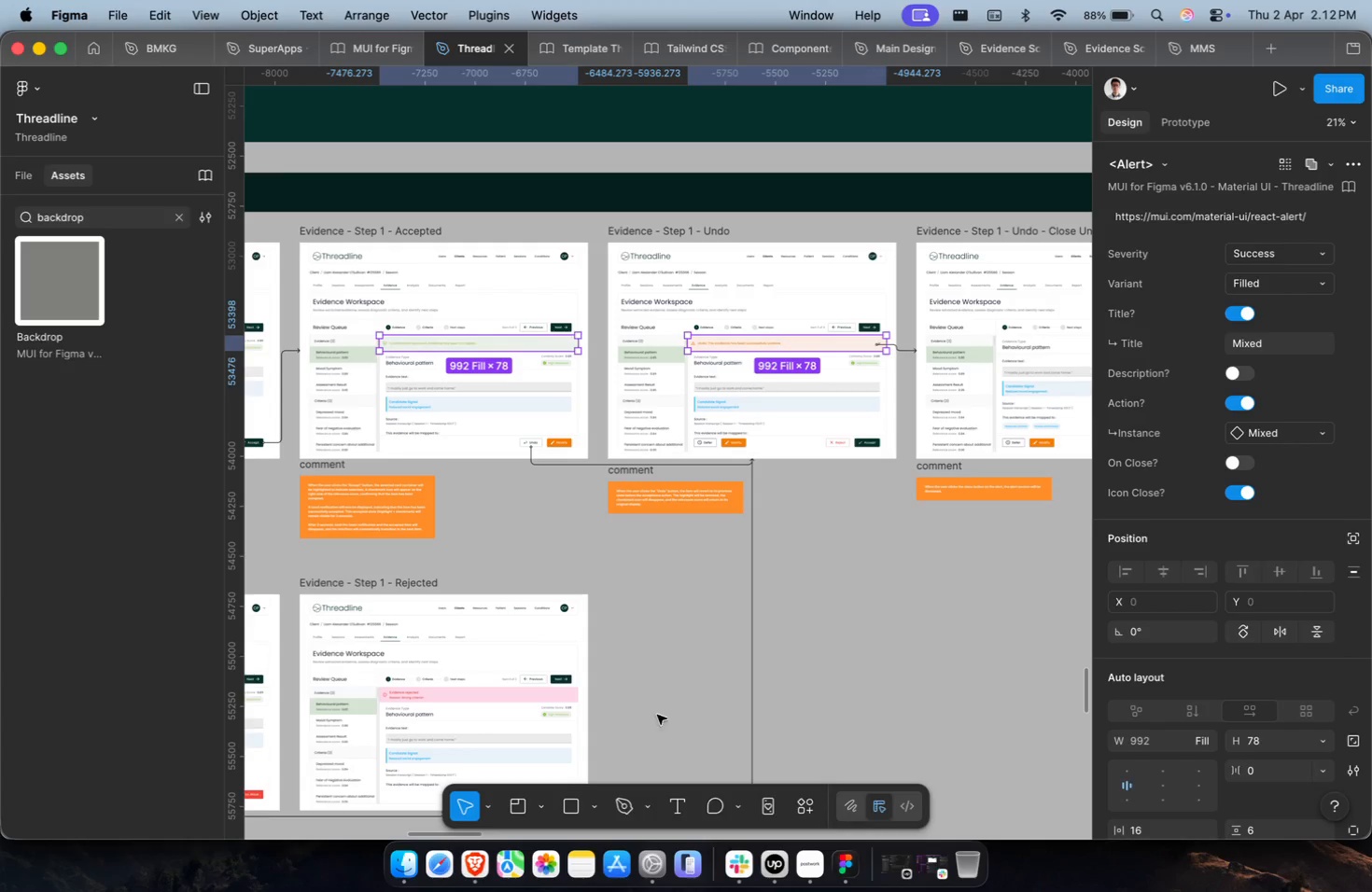 
hold_key(key=CommandLeft, duration=0.68)
left_click([540, 696])
 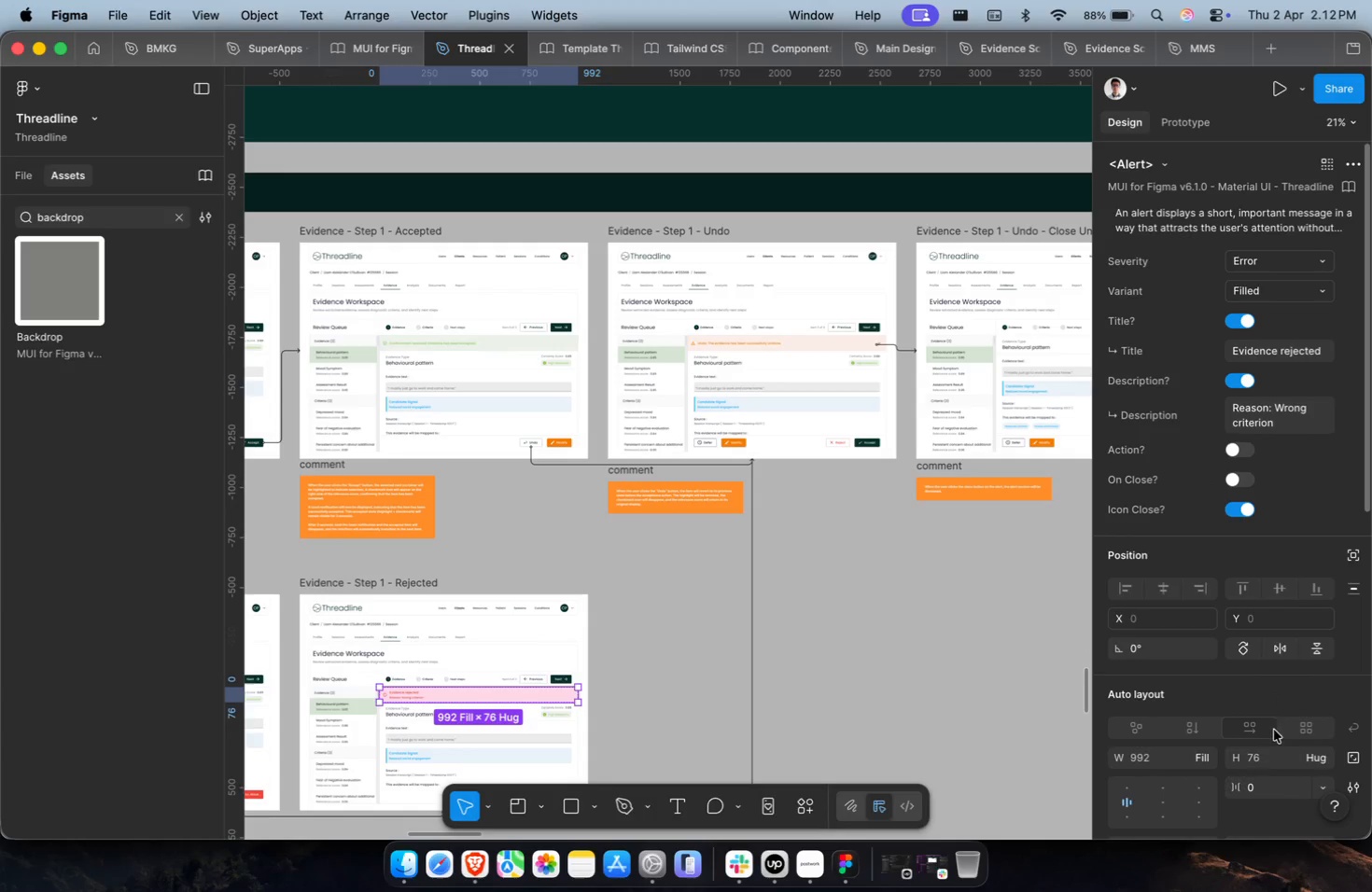 
left_click([1276, 765])
 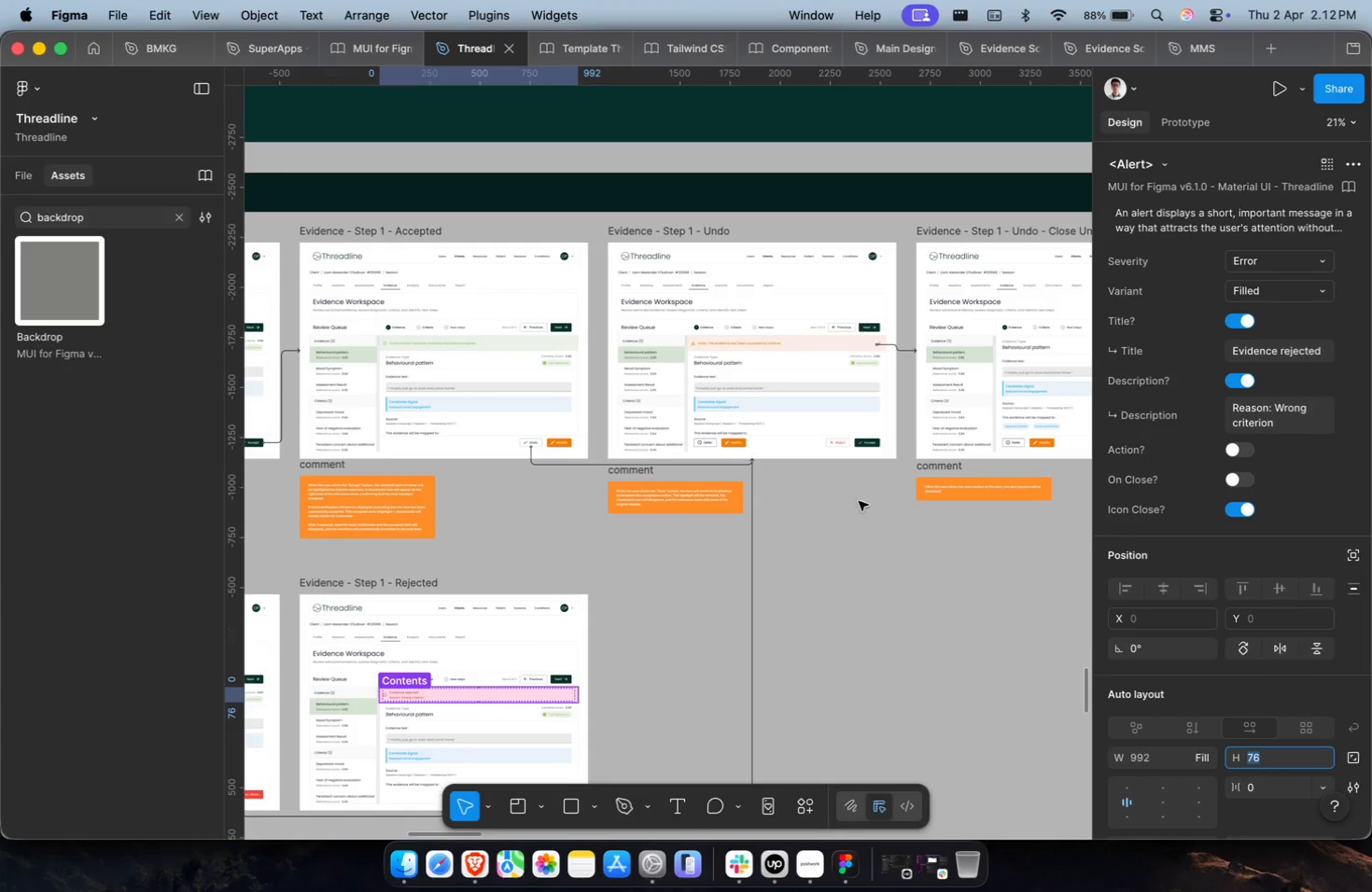 
hold_key(key=CommandLeft, duration=1.46)
left_click([536, 343])
 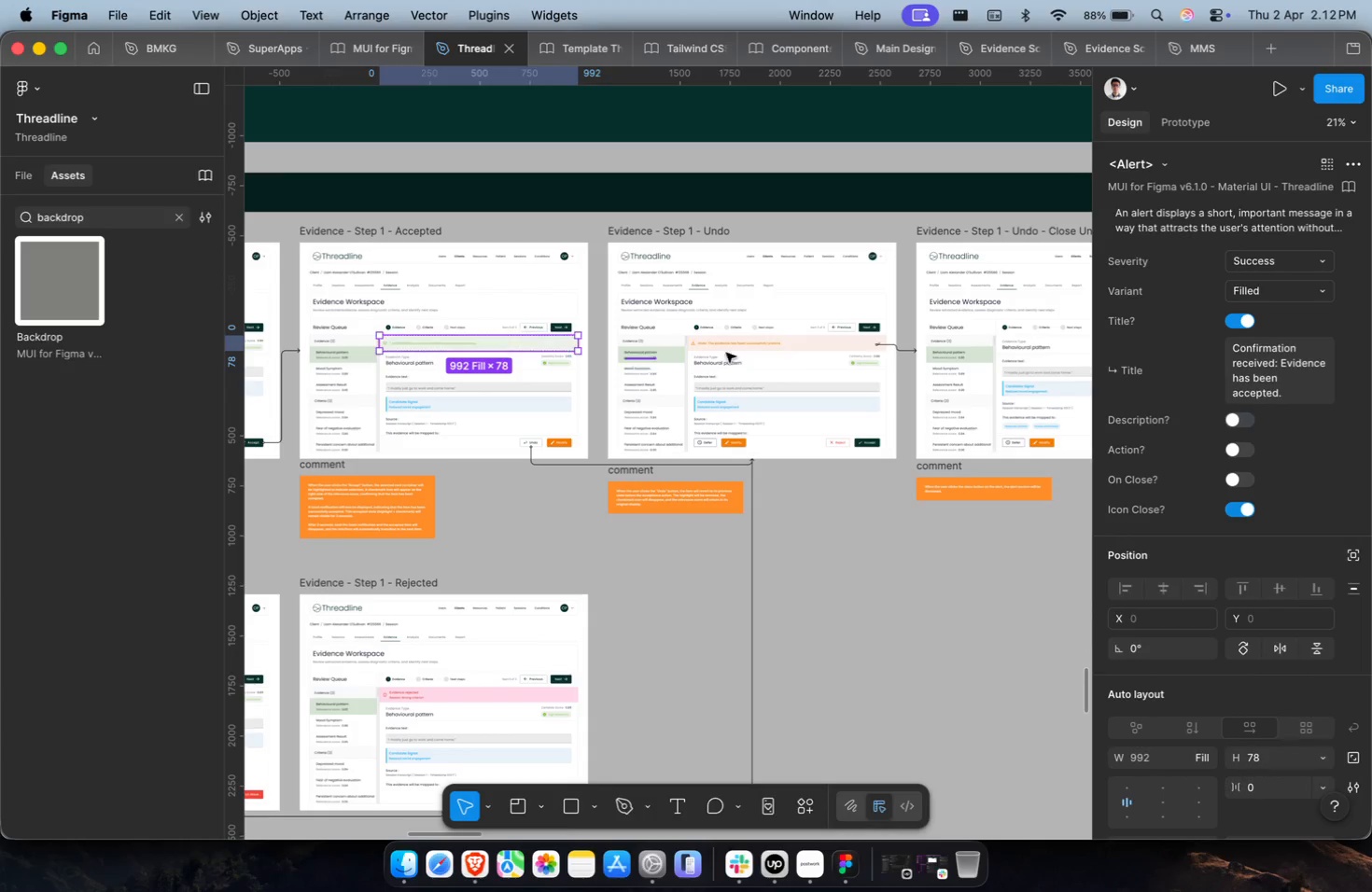 
hold_key(key=ShiftLeft, duration=0.69)
double_click([821, 346])
 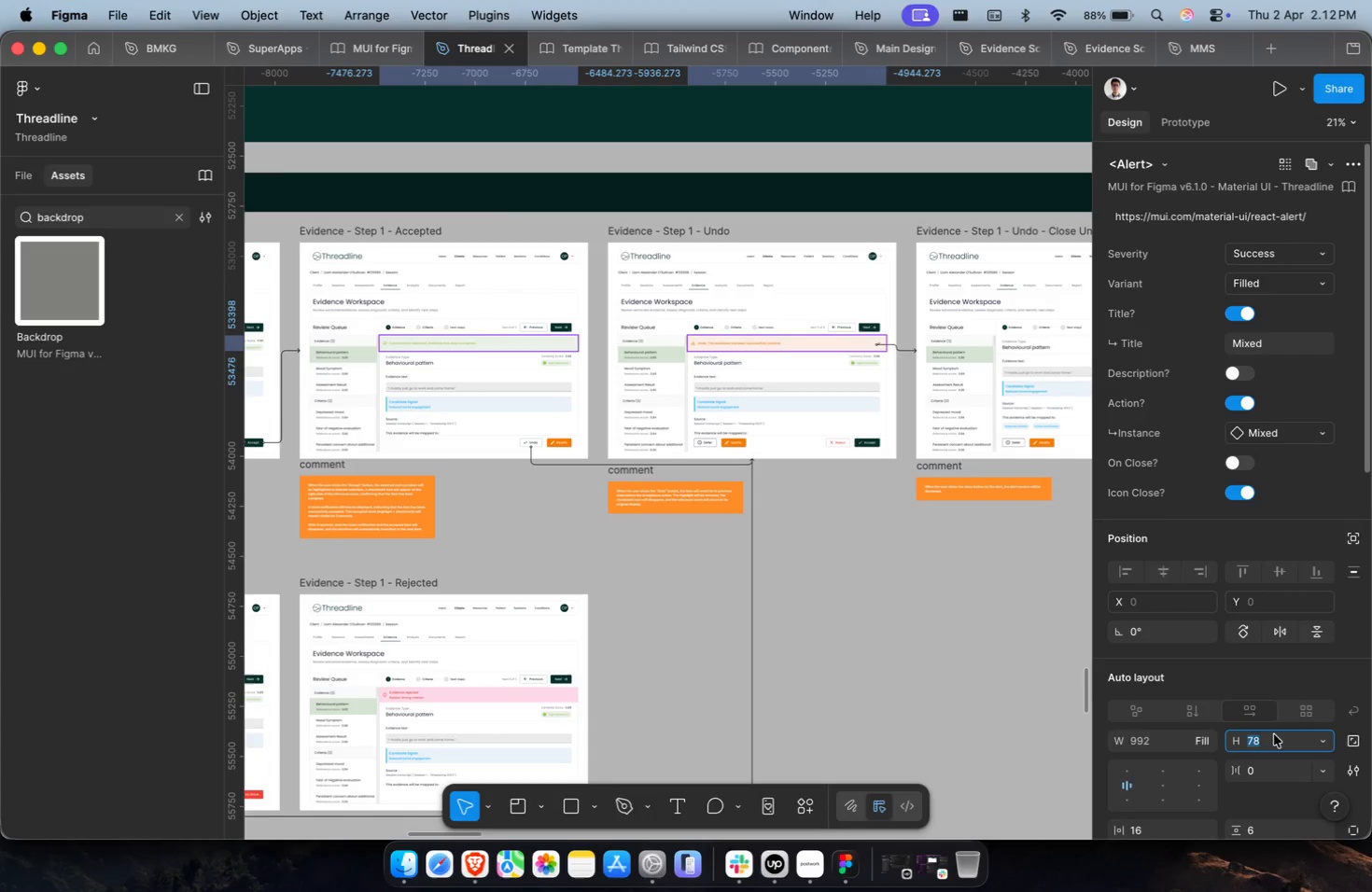 
type(76)
 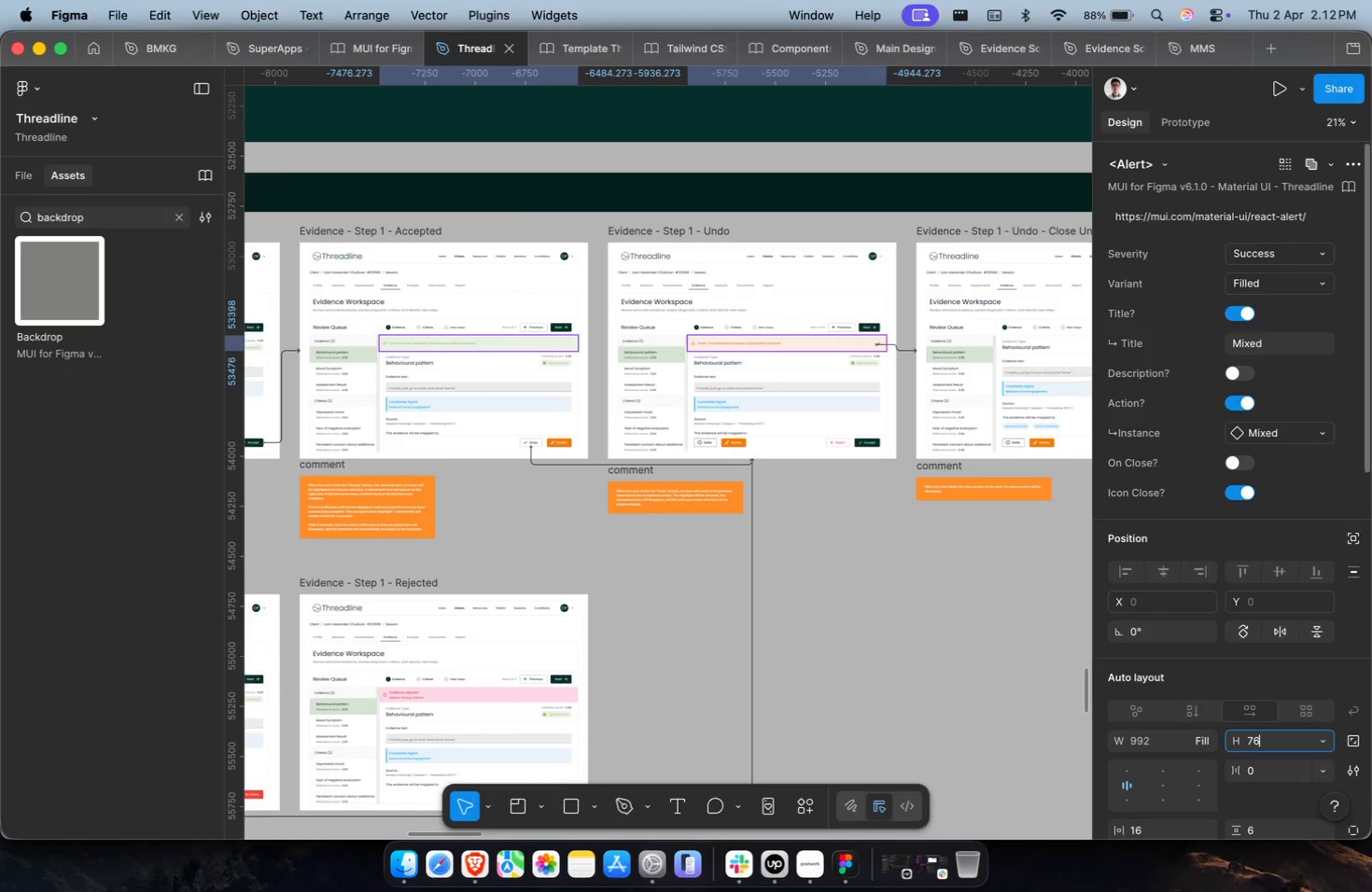 
key(Enter)
 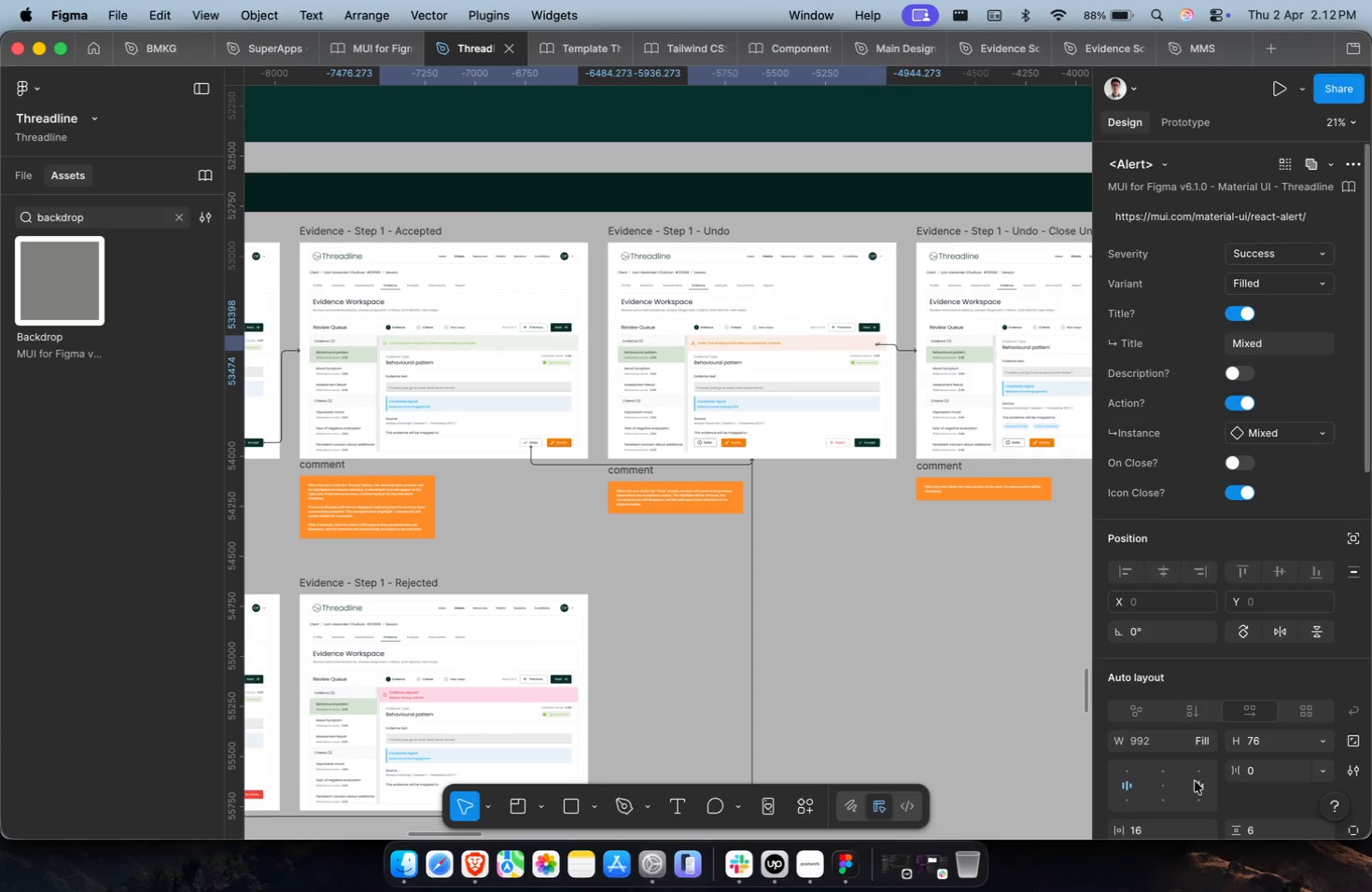 
left_click([889, 689])
 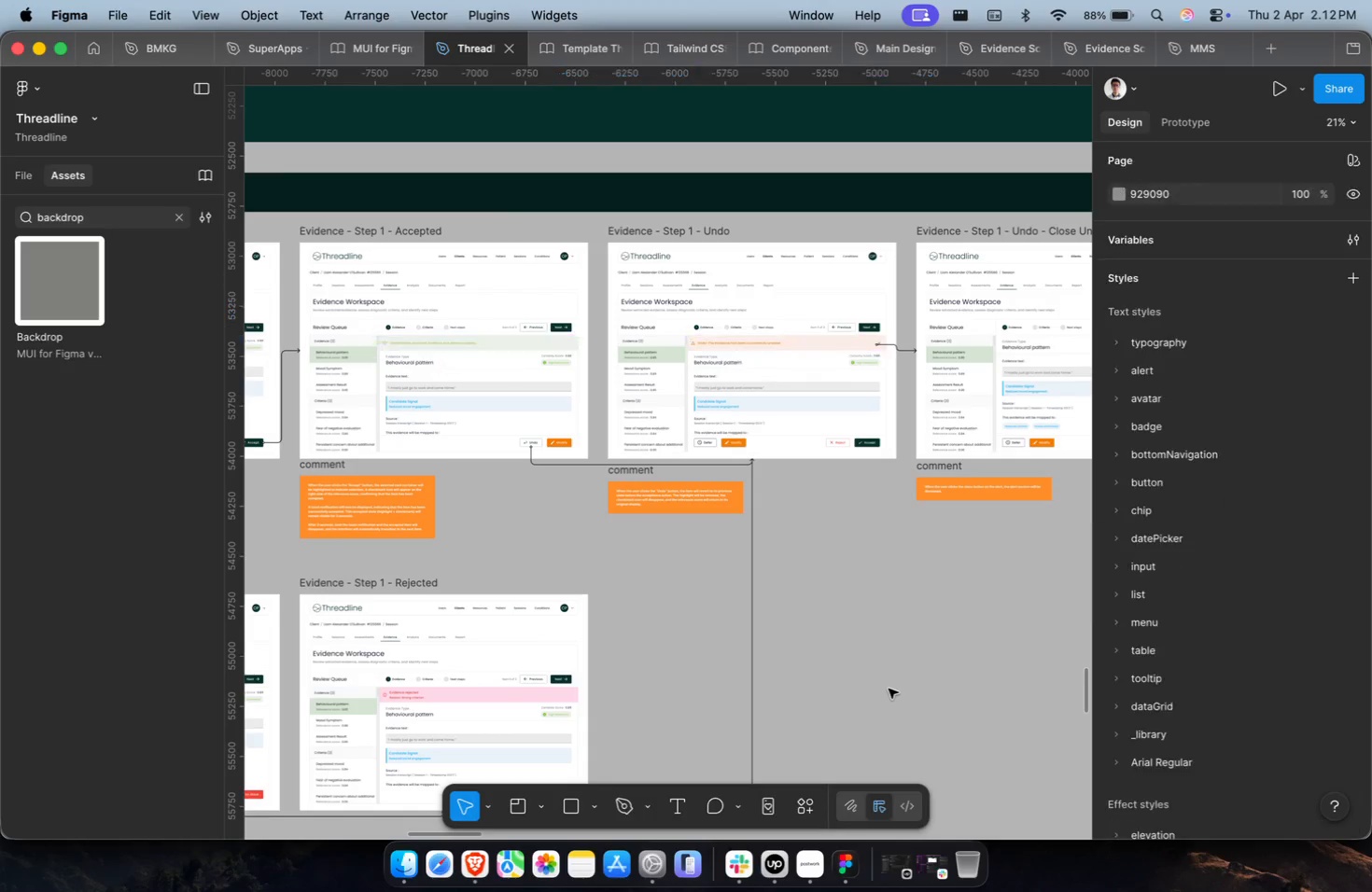 
key(Meta+CommandLeft)
 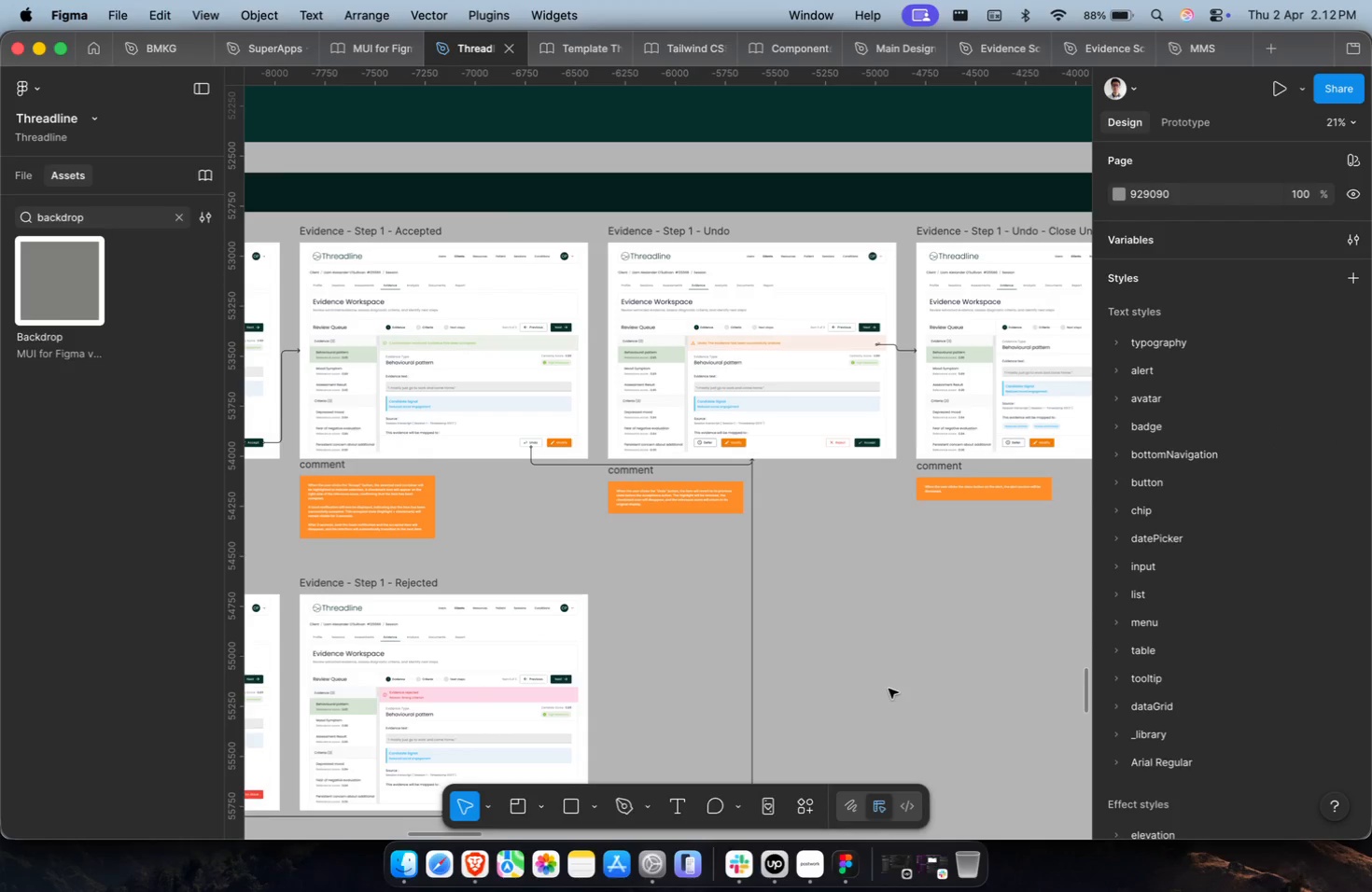 
scroll: coordinate [889, 689], scroll_direction: down, amount: 8.0
 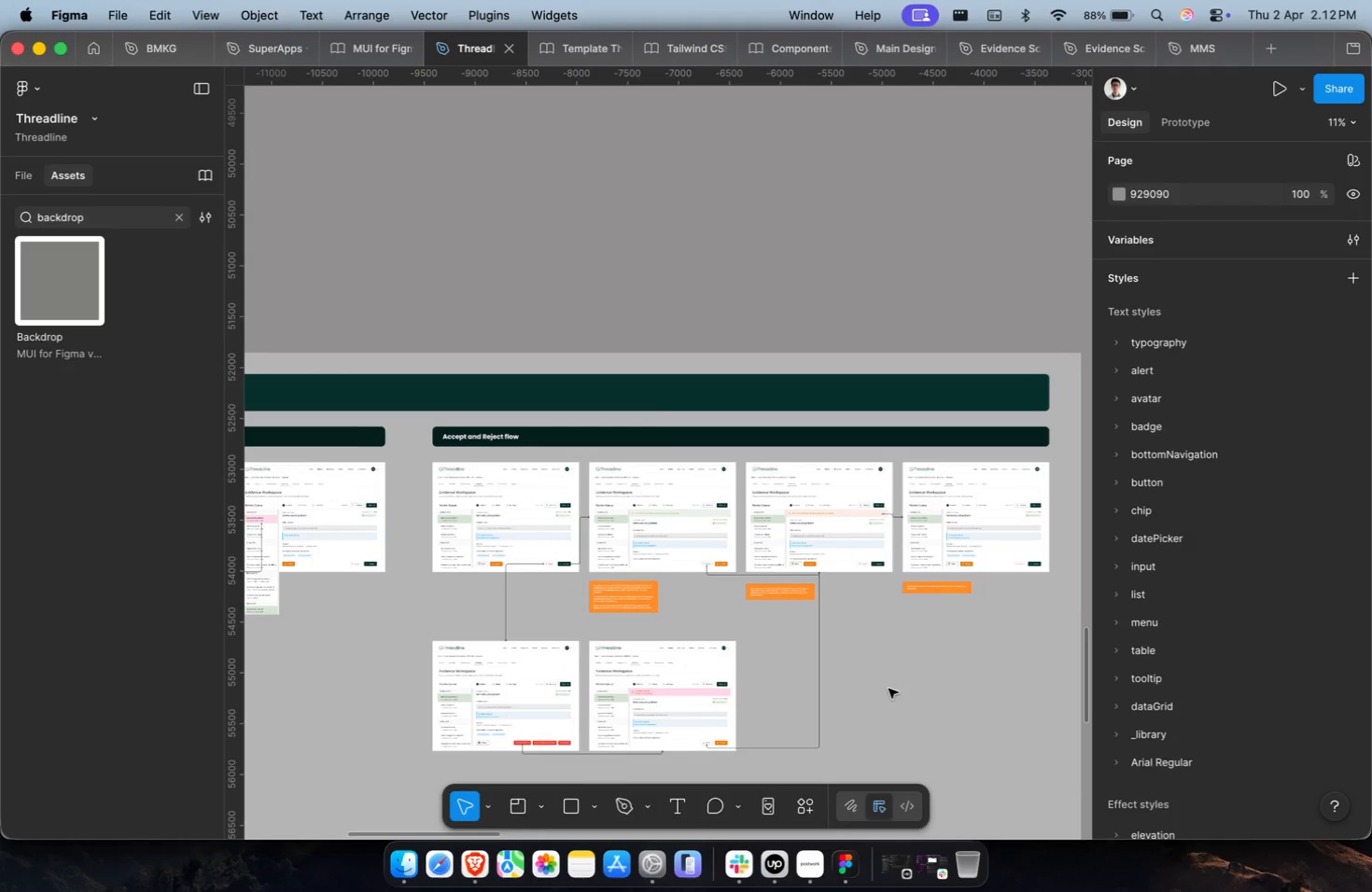 
hold_key(key=ShiftLeft, duration=0.3)
scroll: coordinate [889, 689], scroll_direction: up, amount: 2.0
 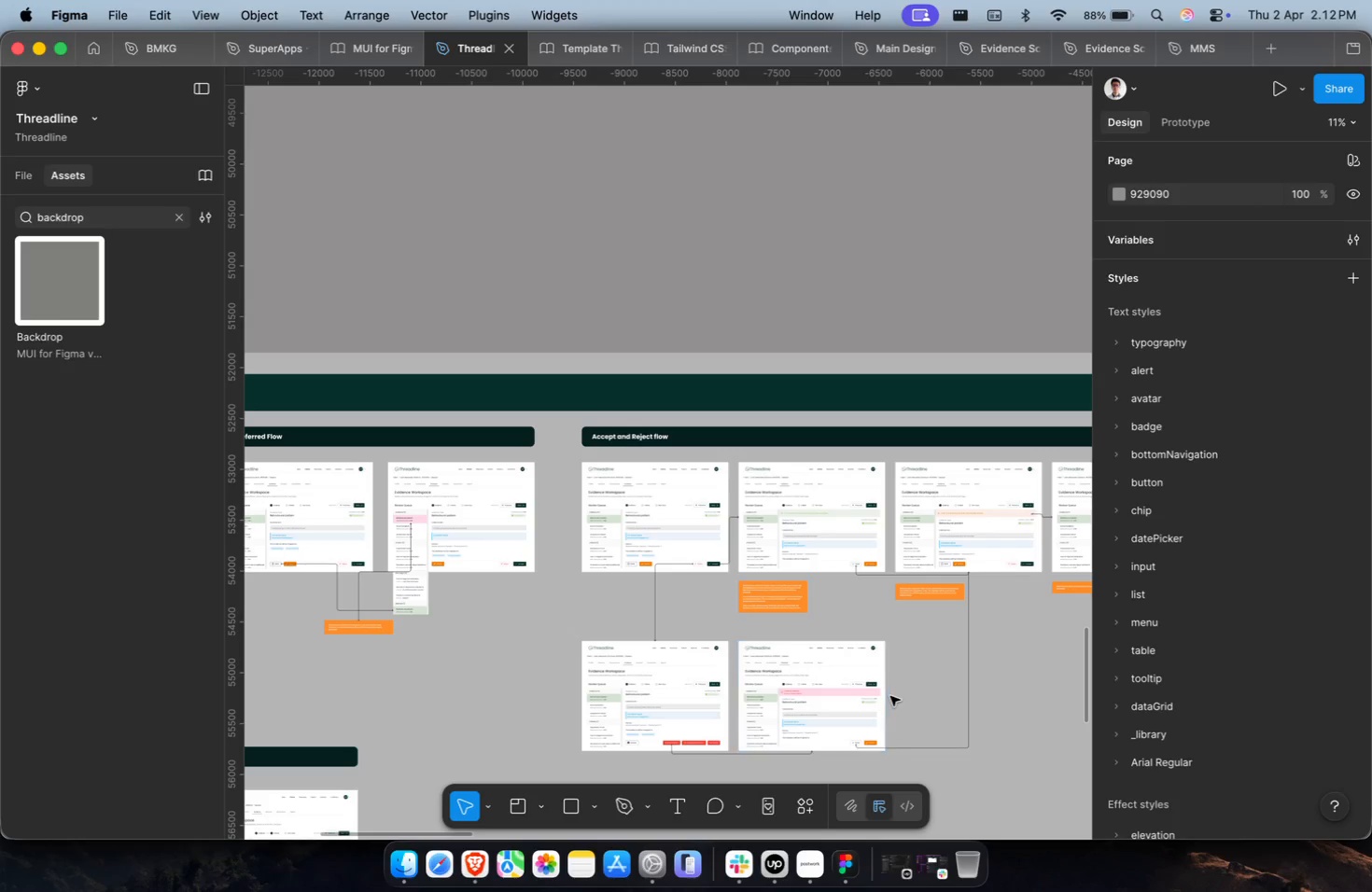 
scroll: coordinate [888, 675], scroll_direction: down, amount: 3.0
 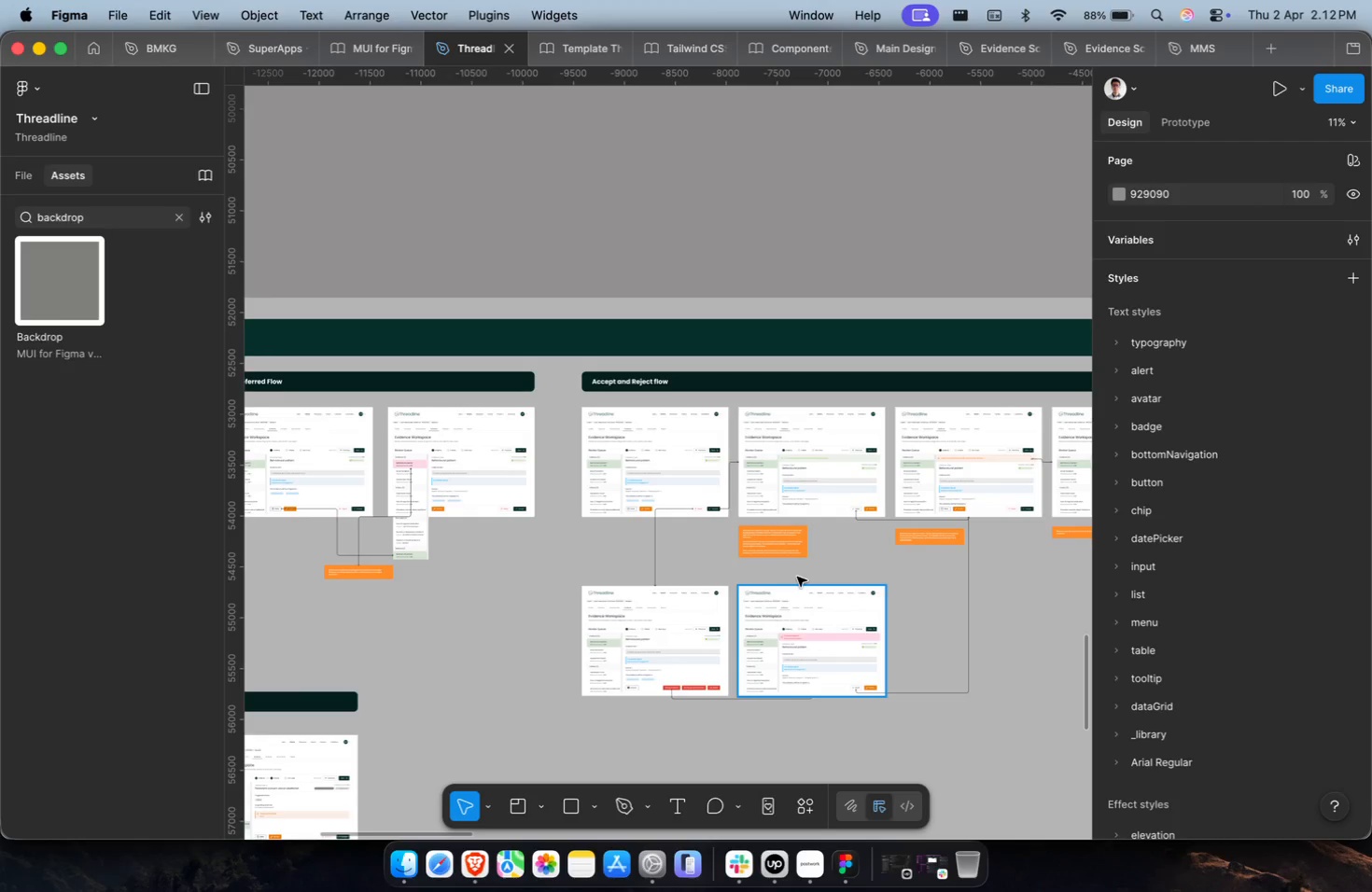 
scroll: coordinate [825, 609], scroll_direction: up, amount: 12.0
 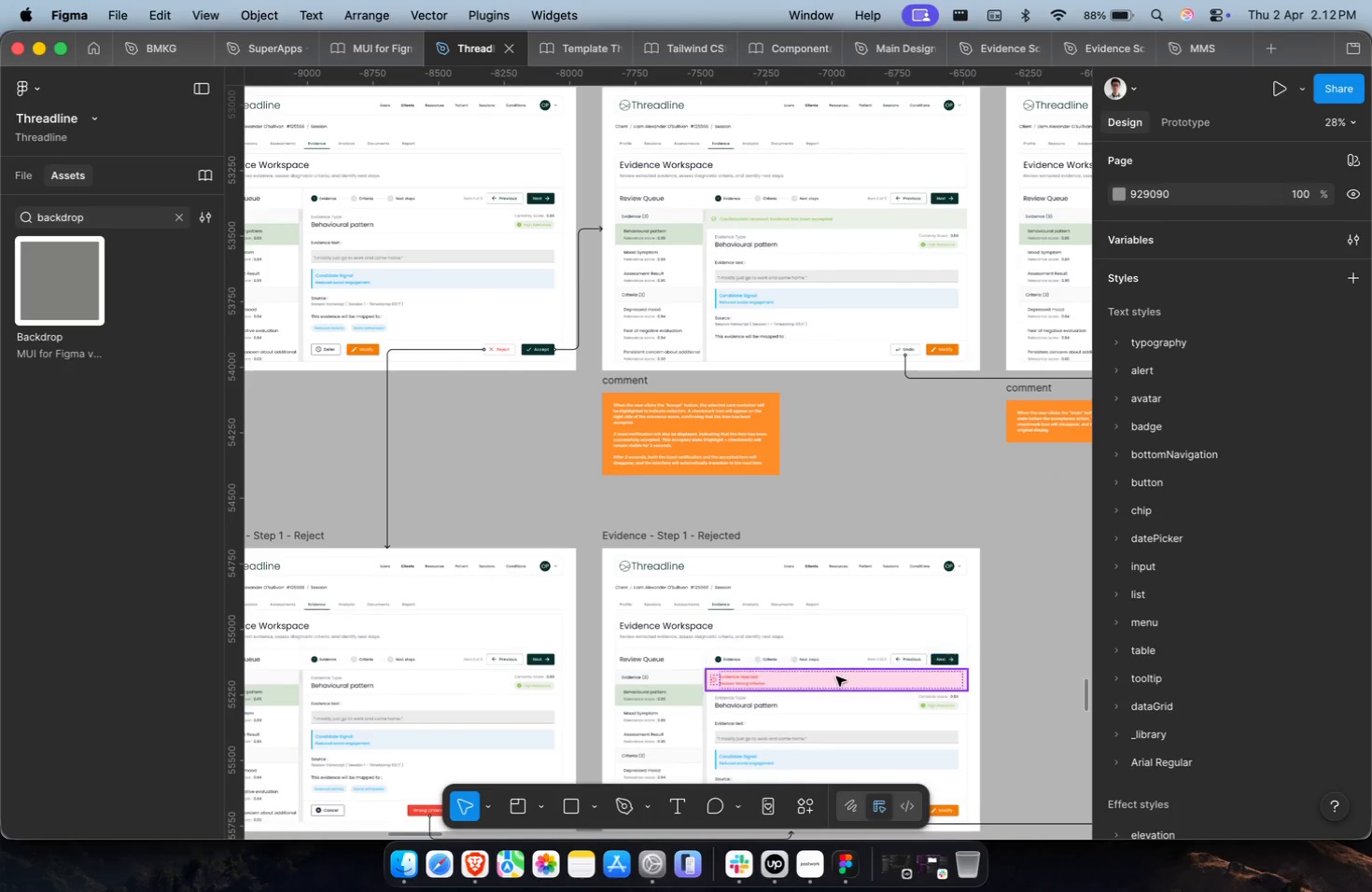 
left_click([836, 678])
 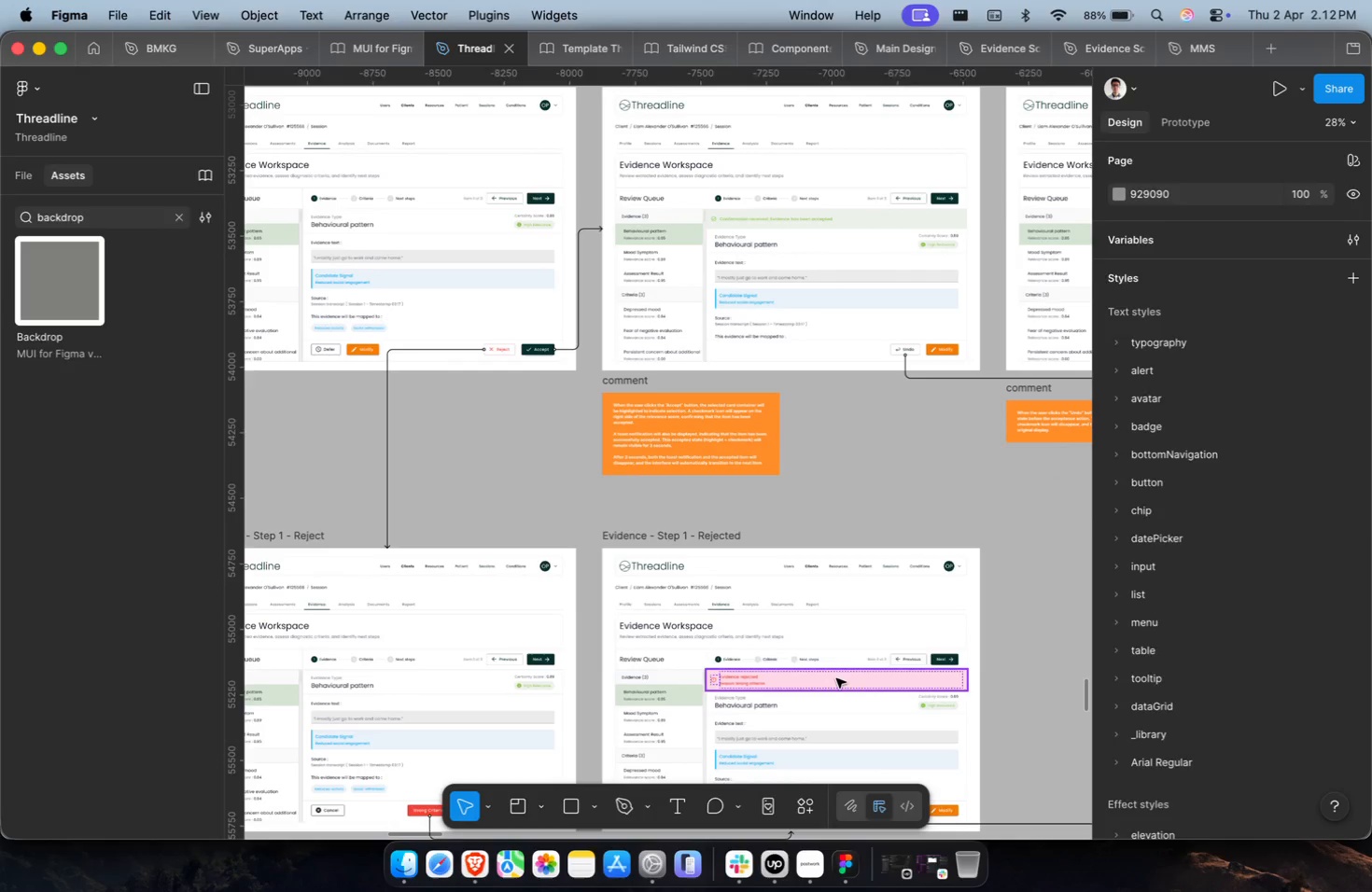 
key(Meta+C)
 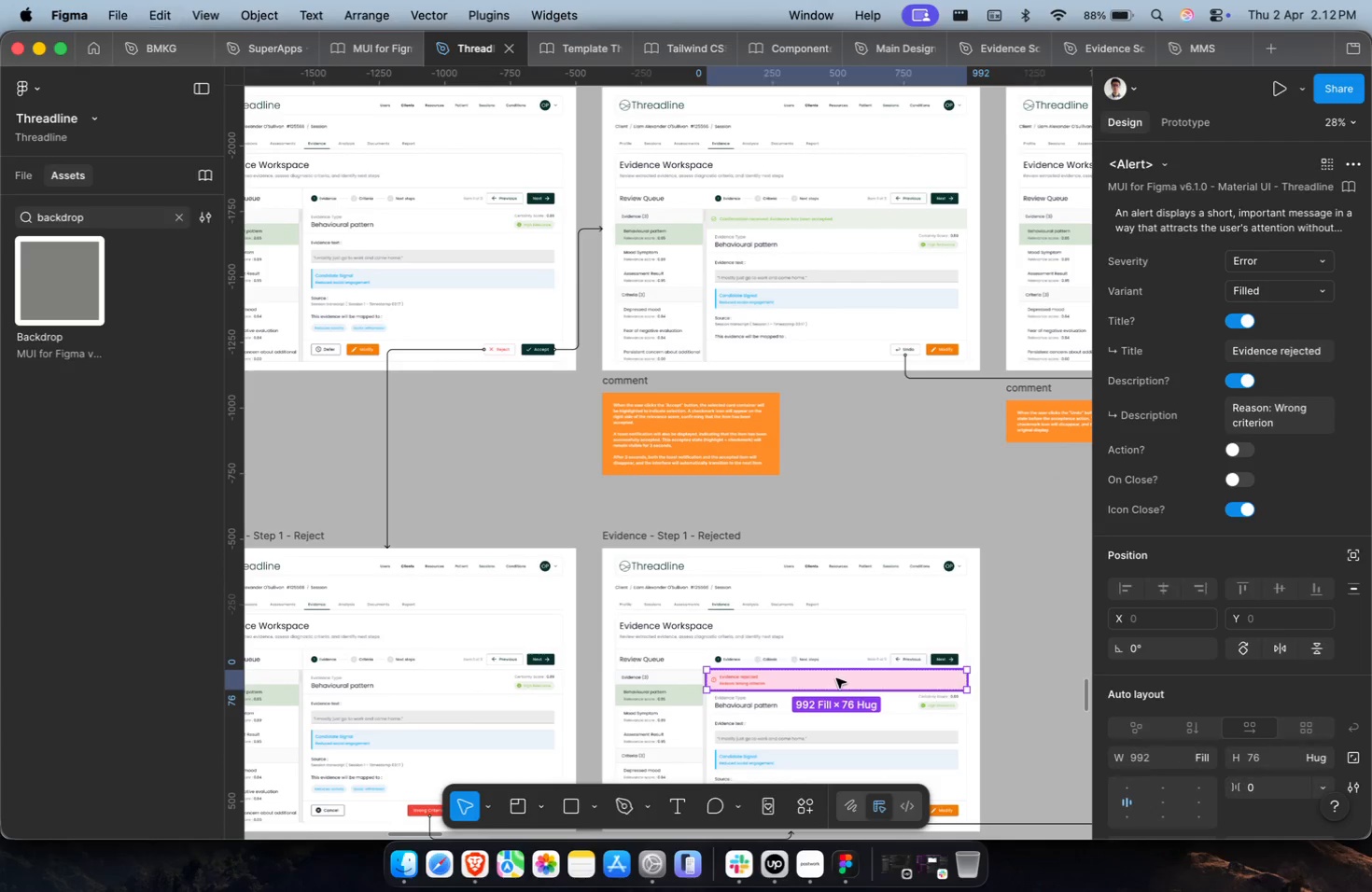 
key(Shift+ShiftLeft)
 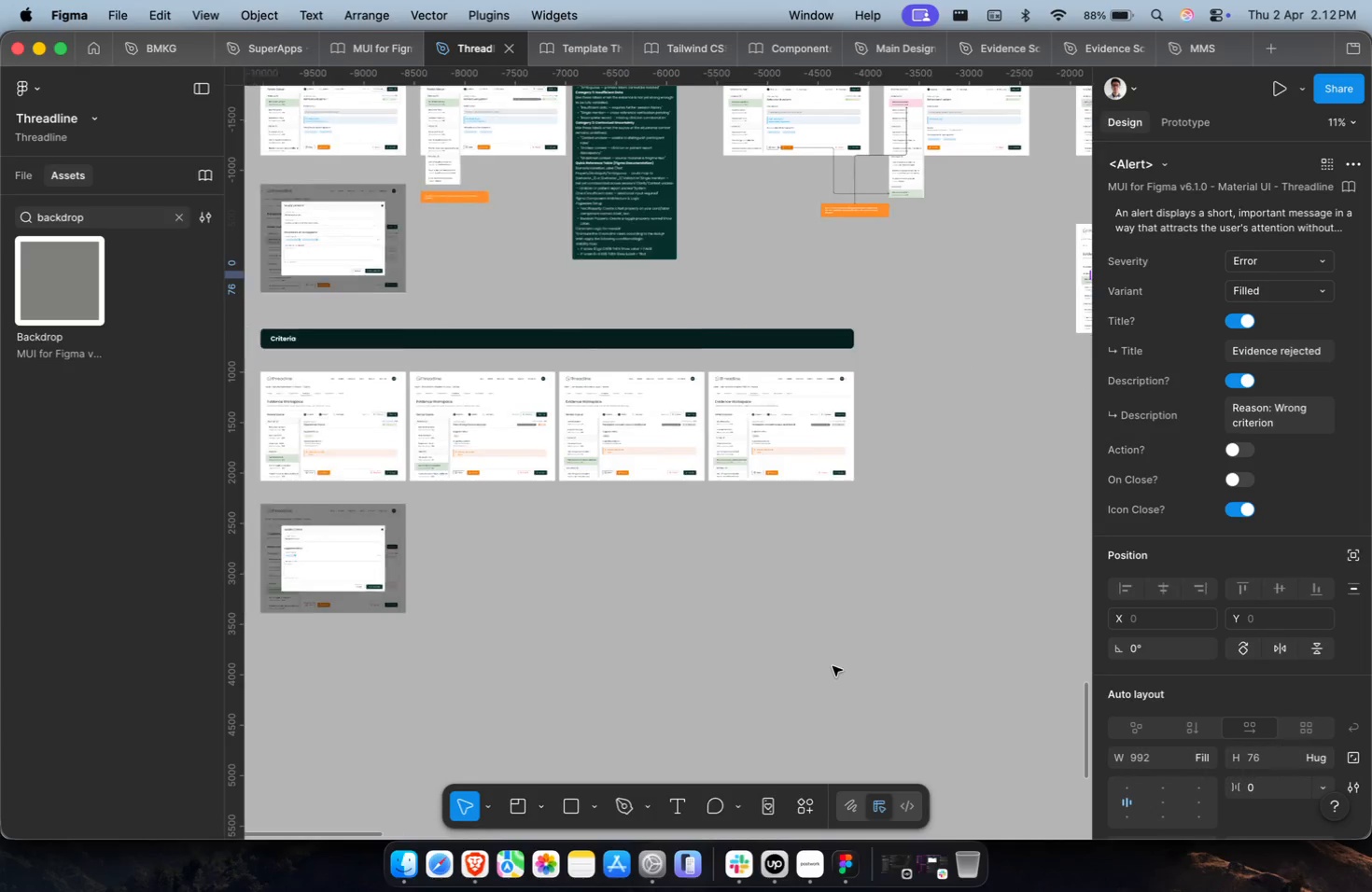 
key(Meta+CommandLeft)
 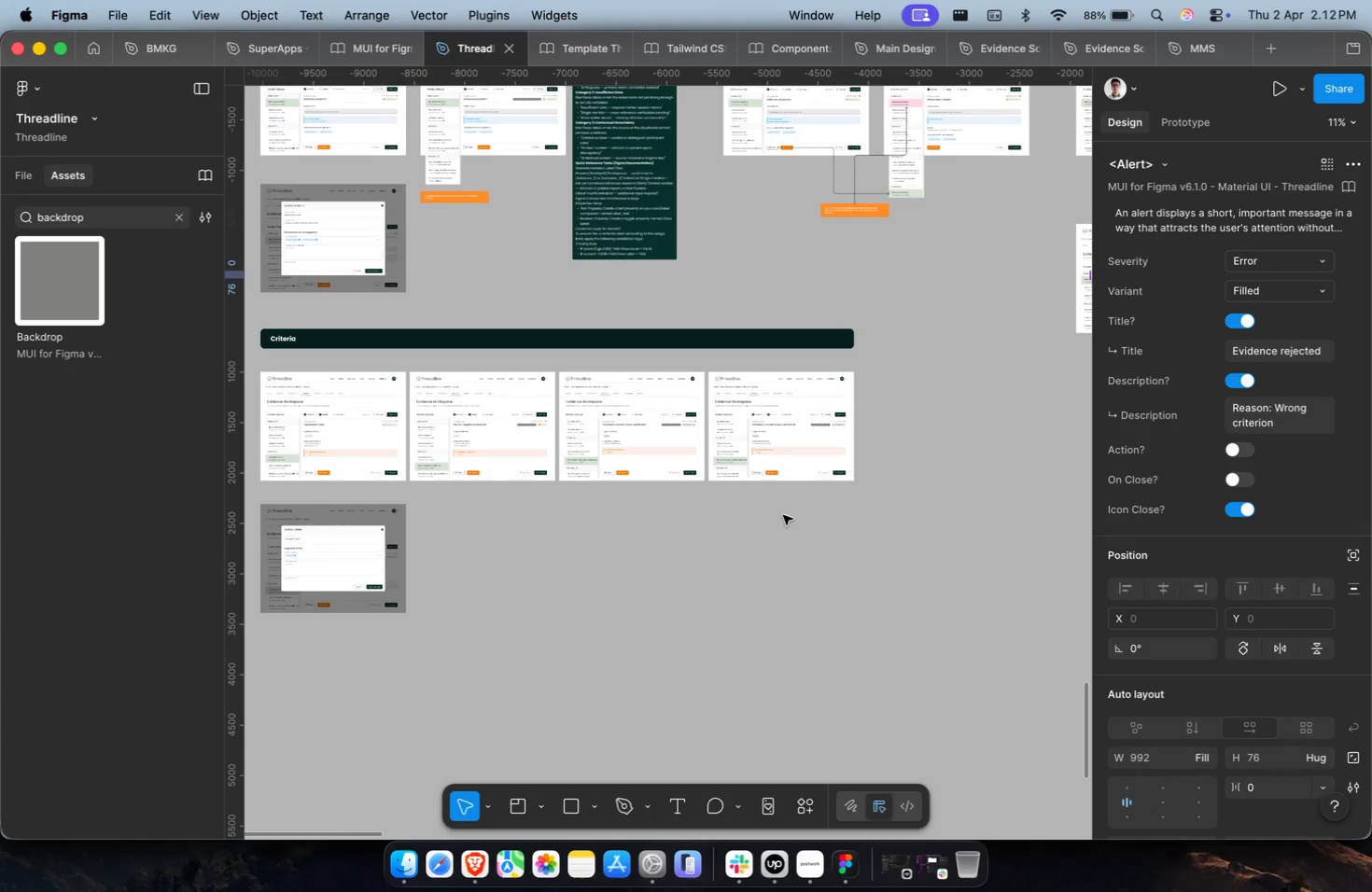 
scroll: coordinate [836, 678], scroll_direction: down, amount: 12.0
 